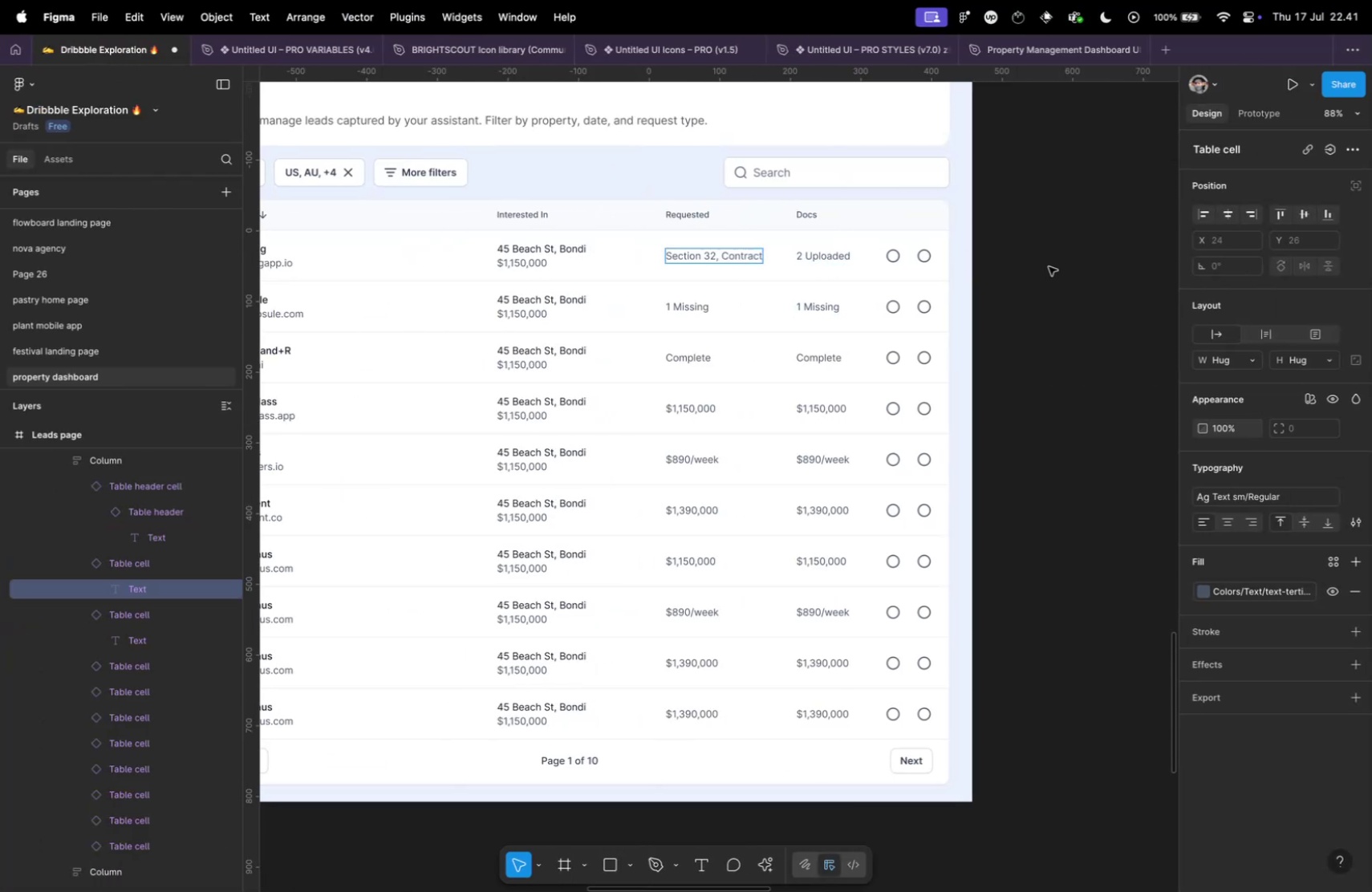 
left_click([1049, 266])
 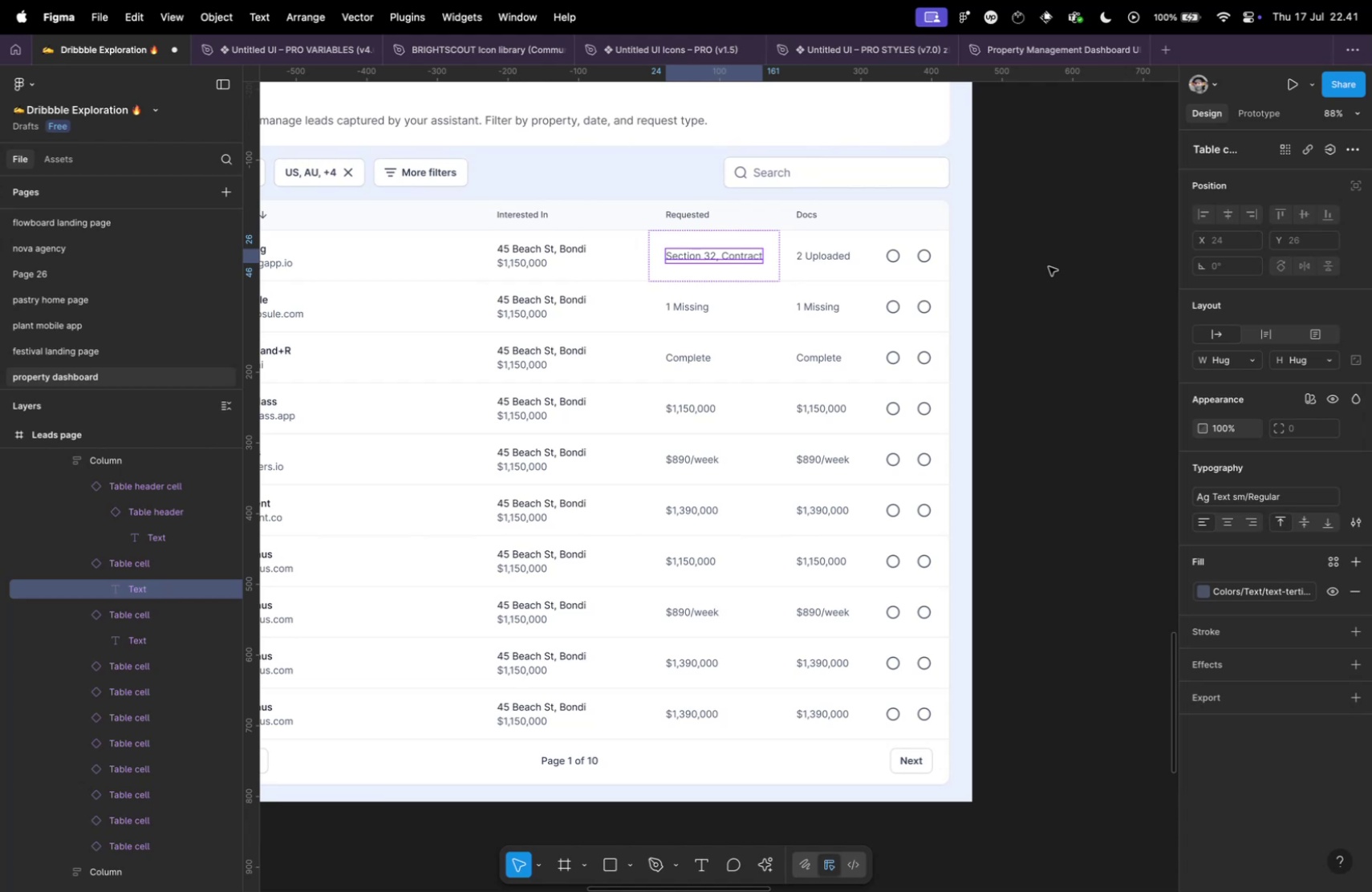 
left_click([1049, 266])
 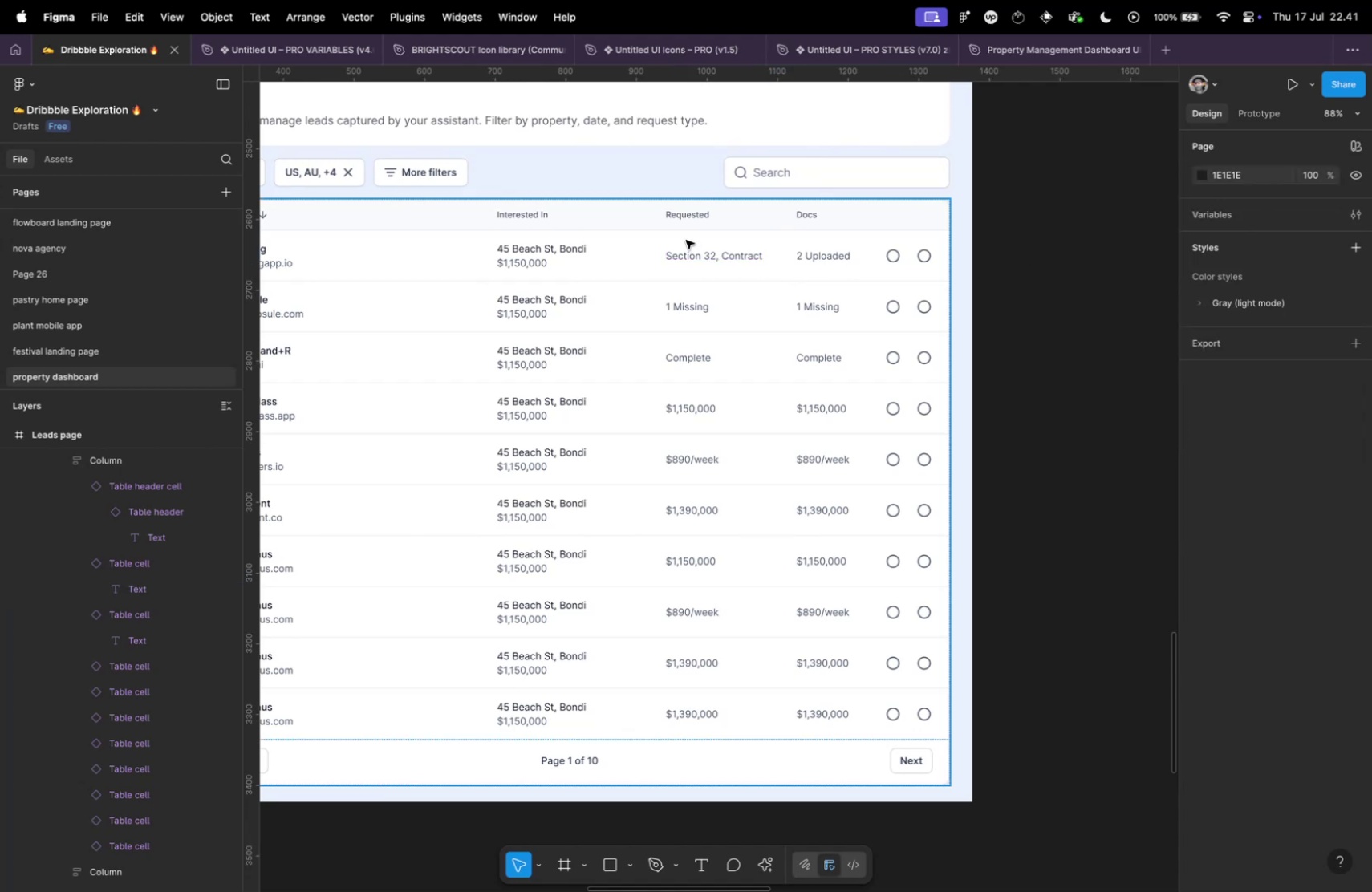 
hold_key(key=CommandLeft, duration=0.73)
left_click([703, 262])
 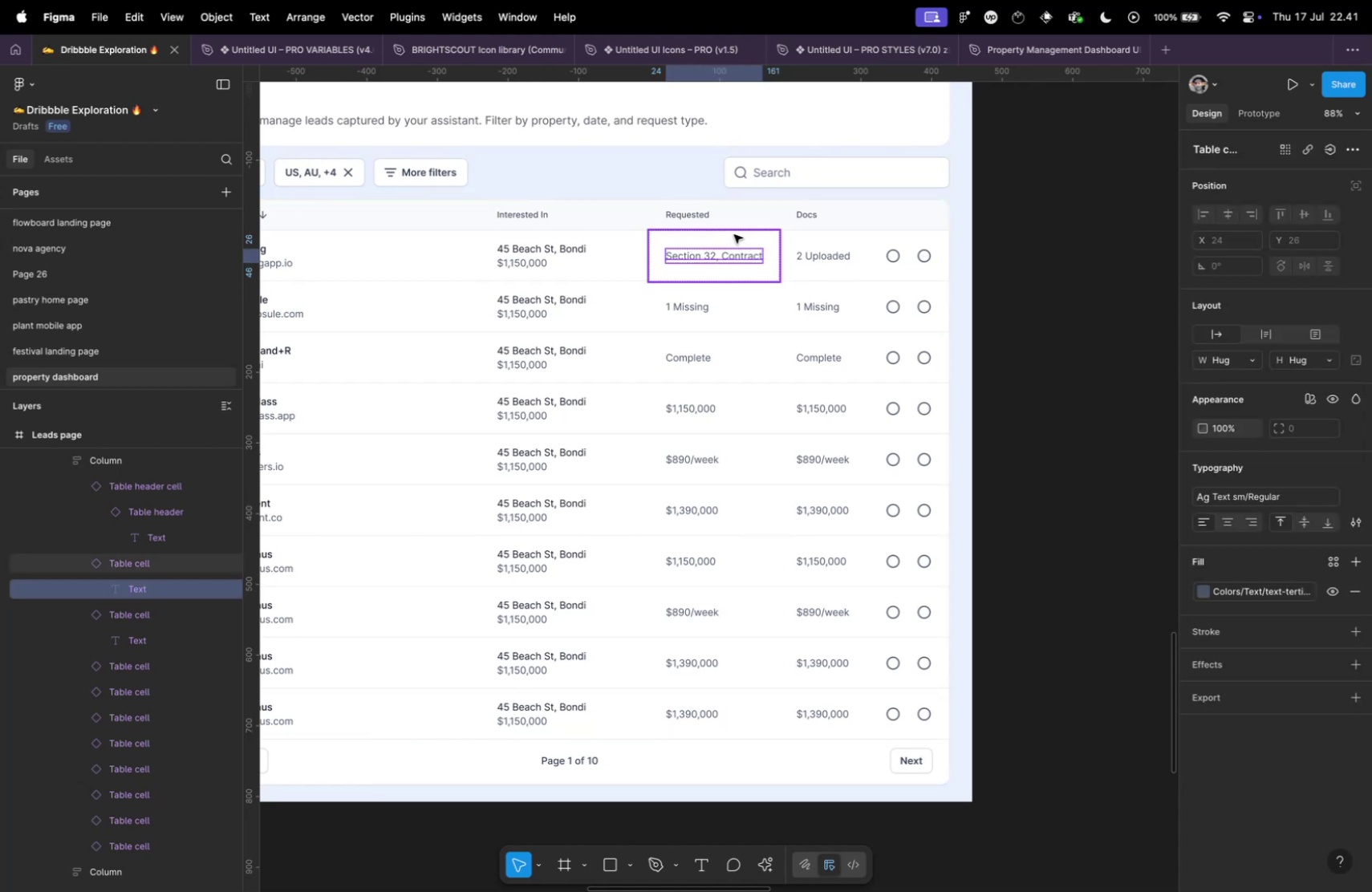 
left_click([733, 234])
 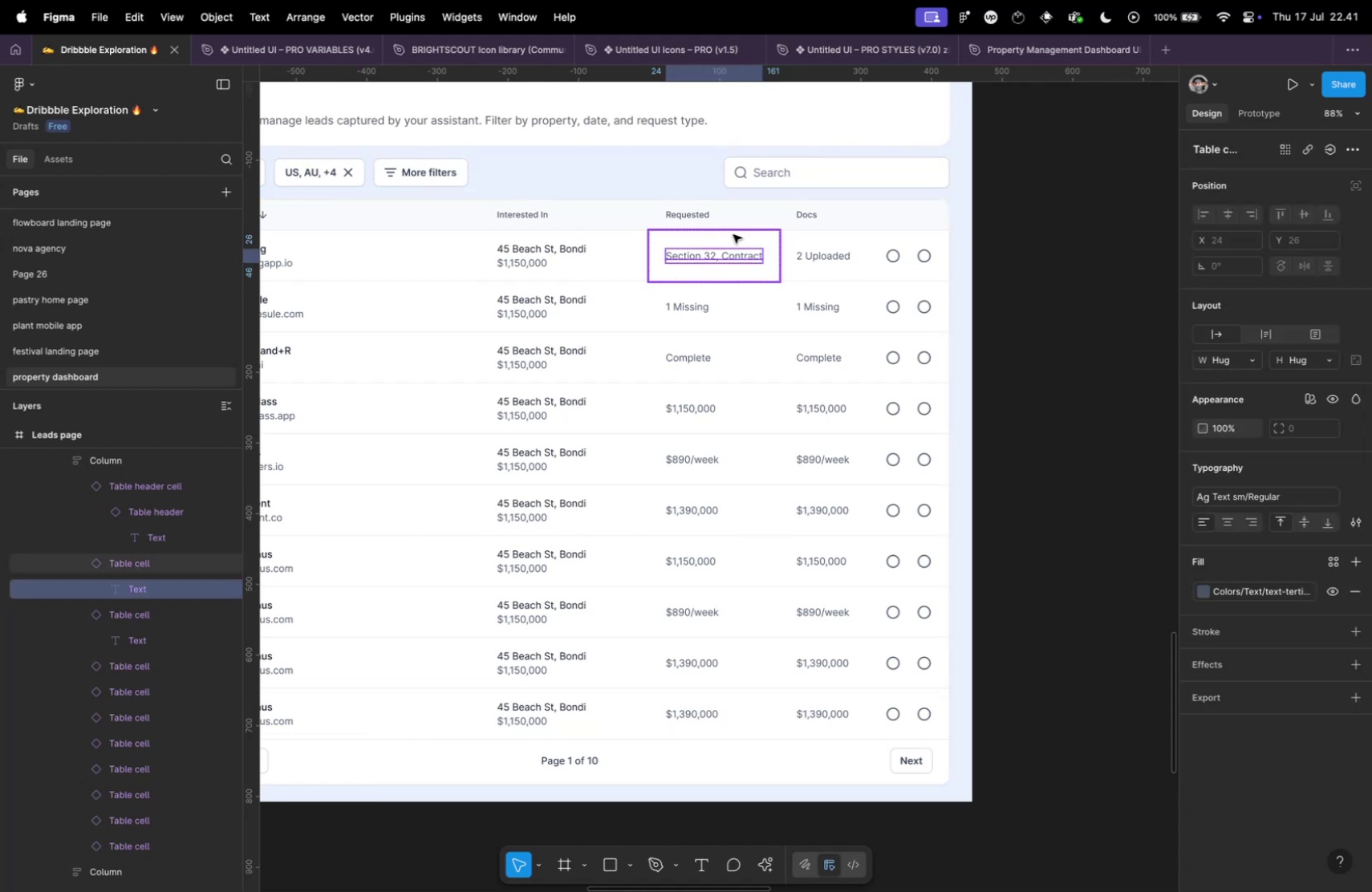 
key(Meta+C)
 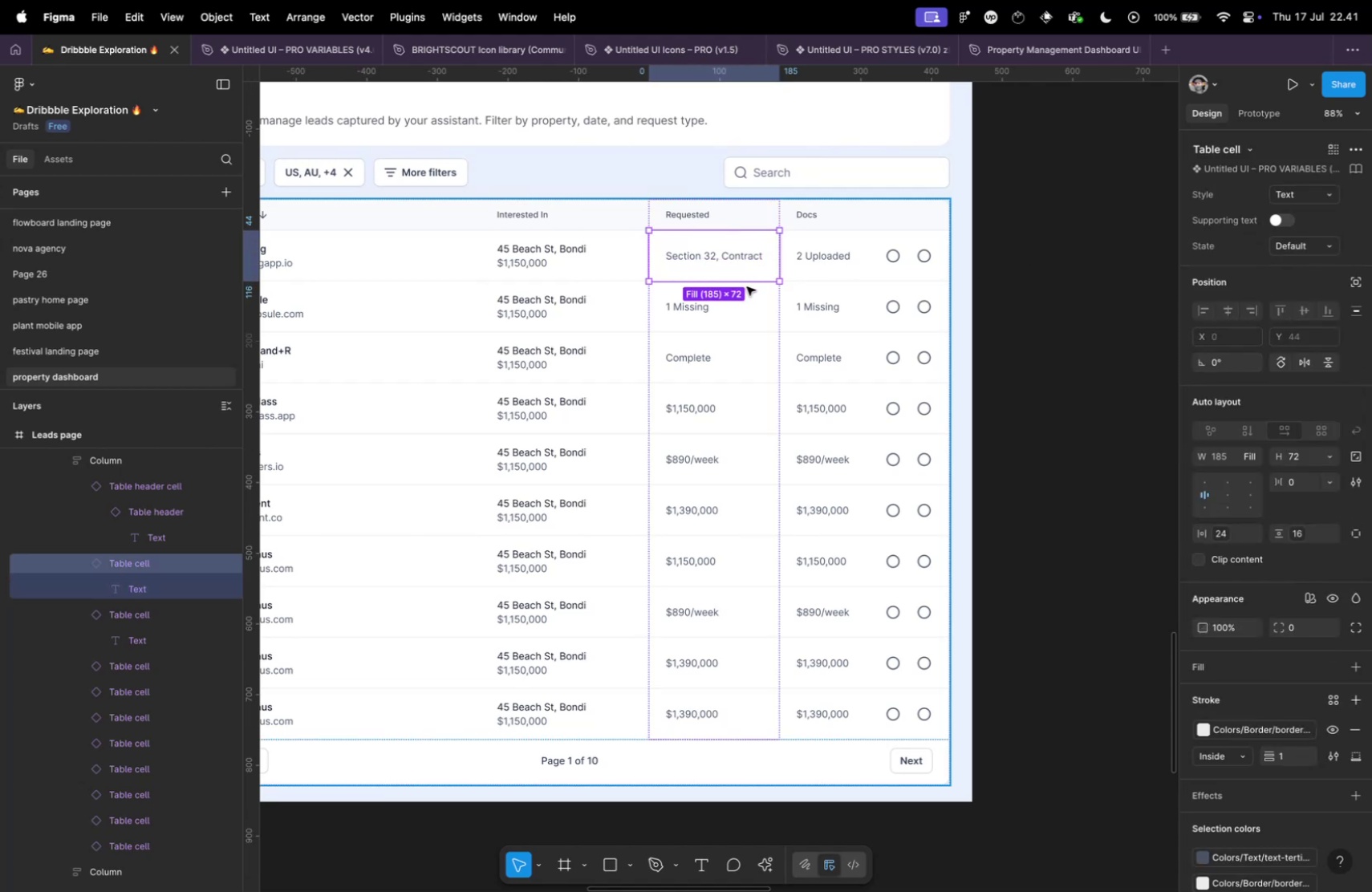 
key(Backslash)
 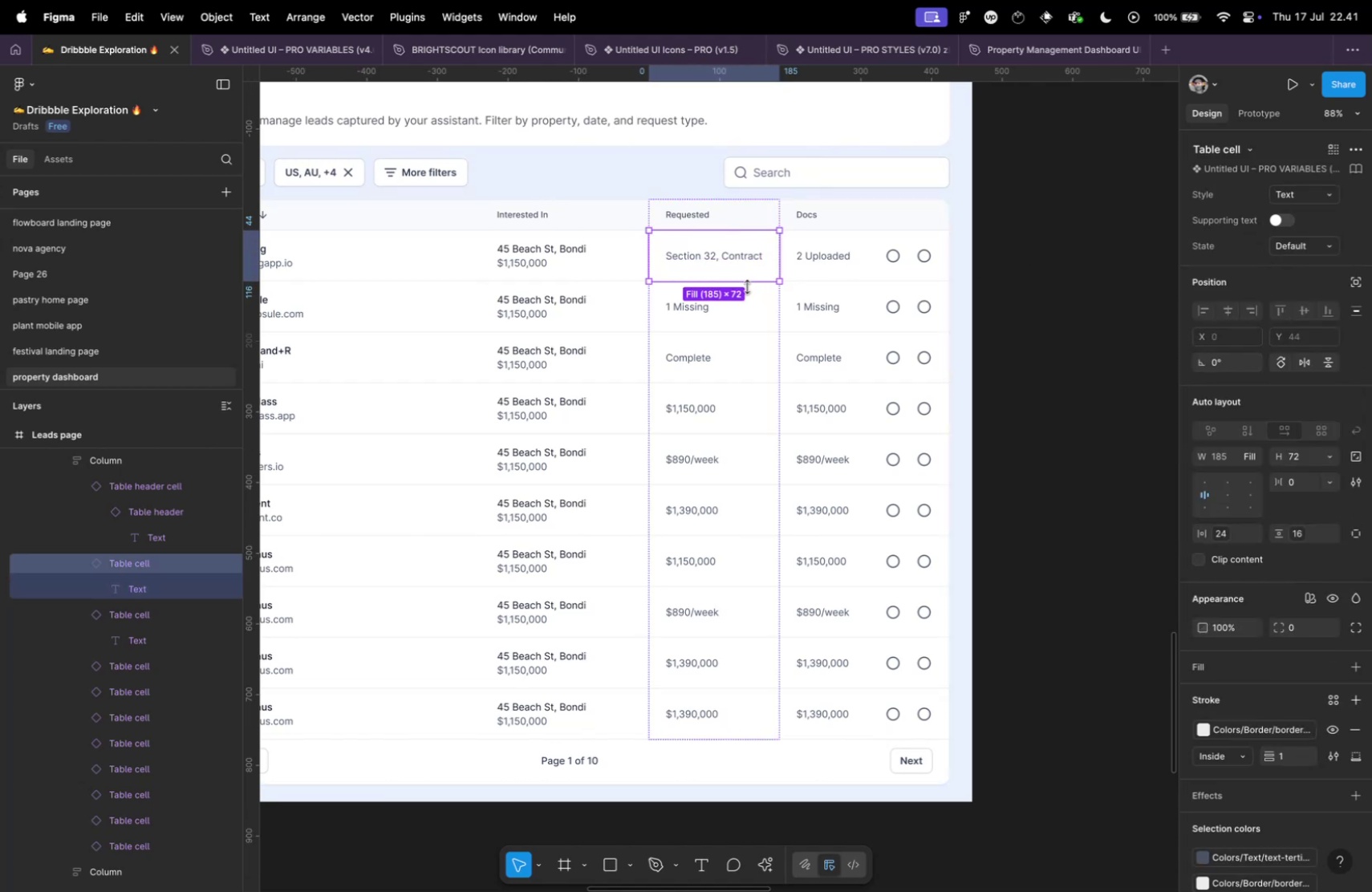 
key(Enter)
 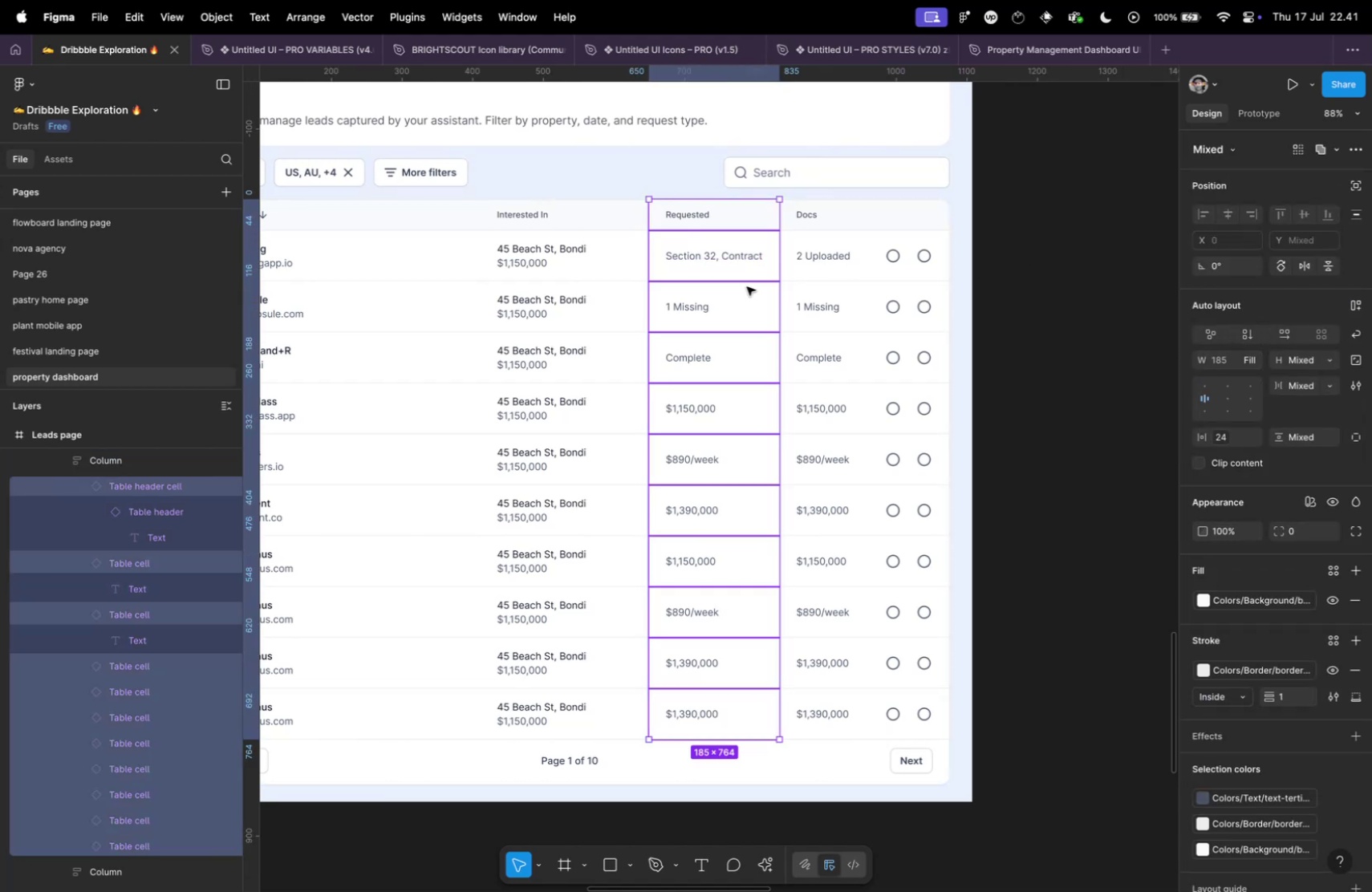 
double_click([741, 210])
 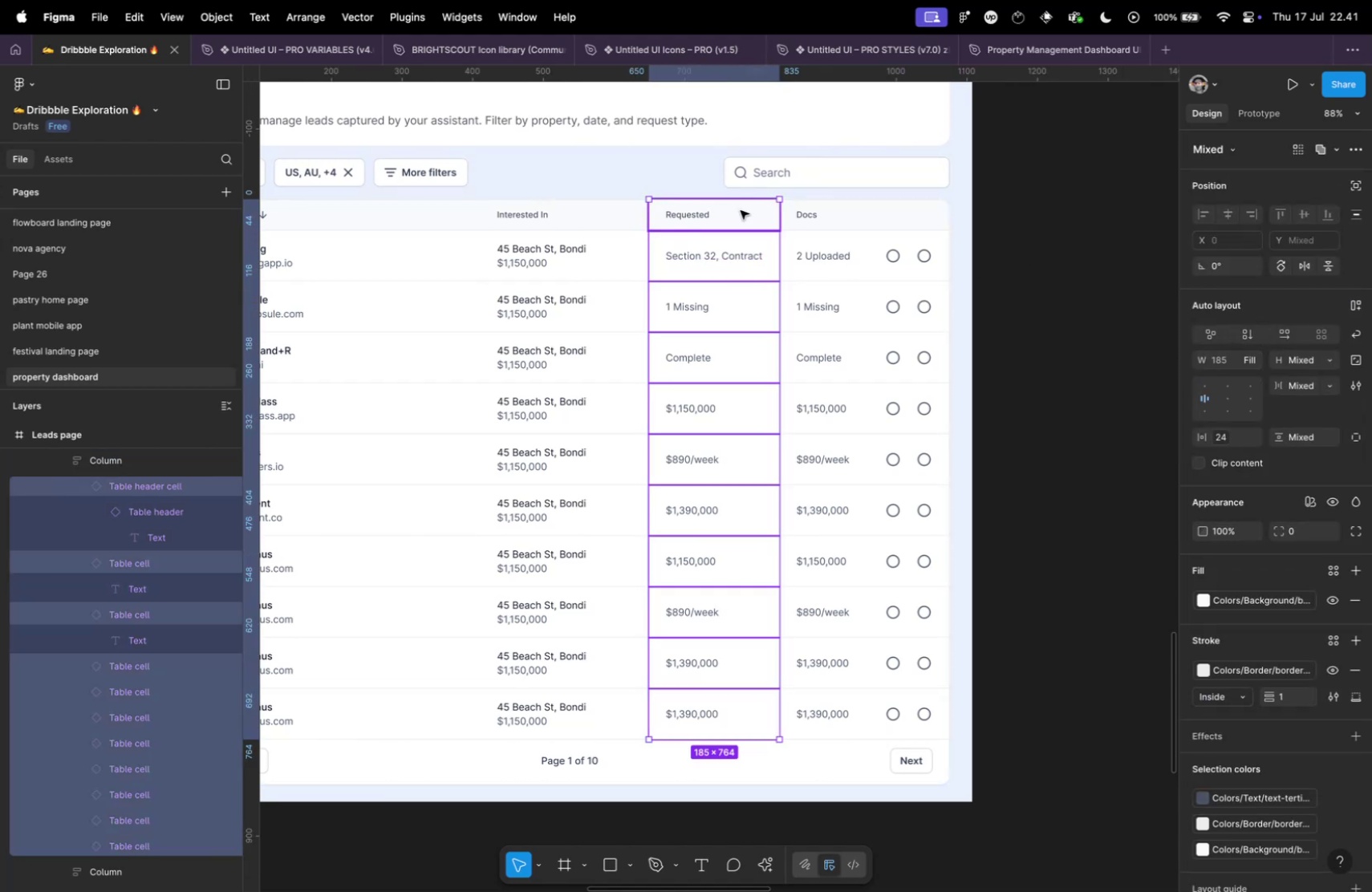 
key(Meta+Shift+R)
 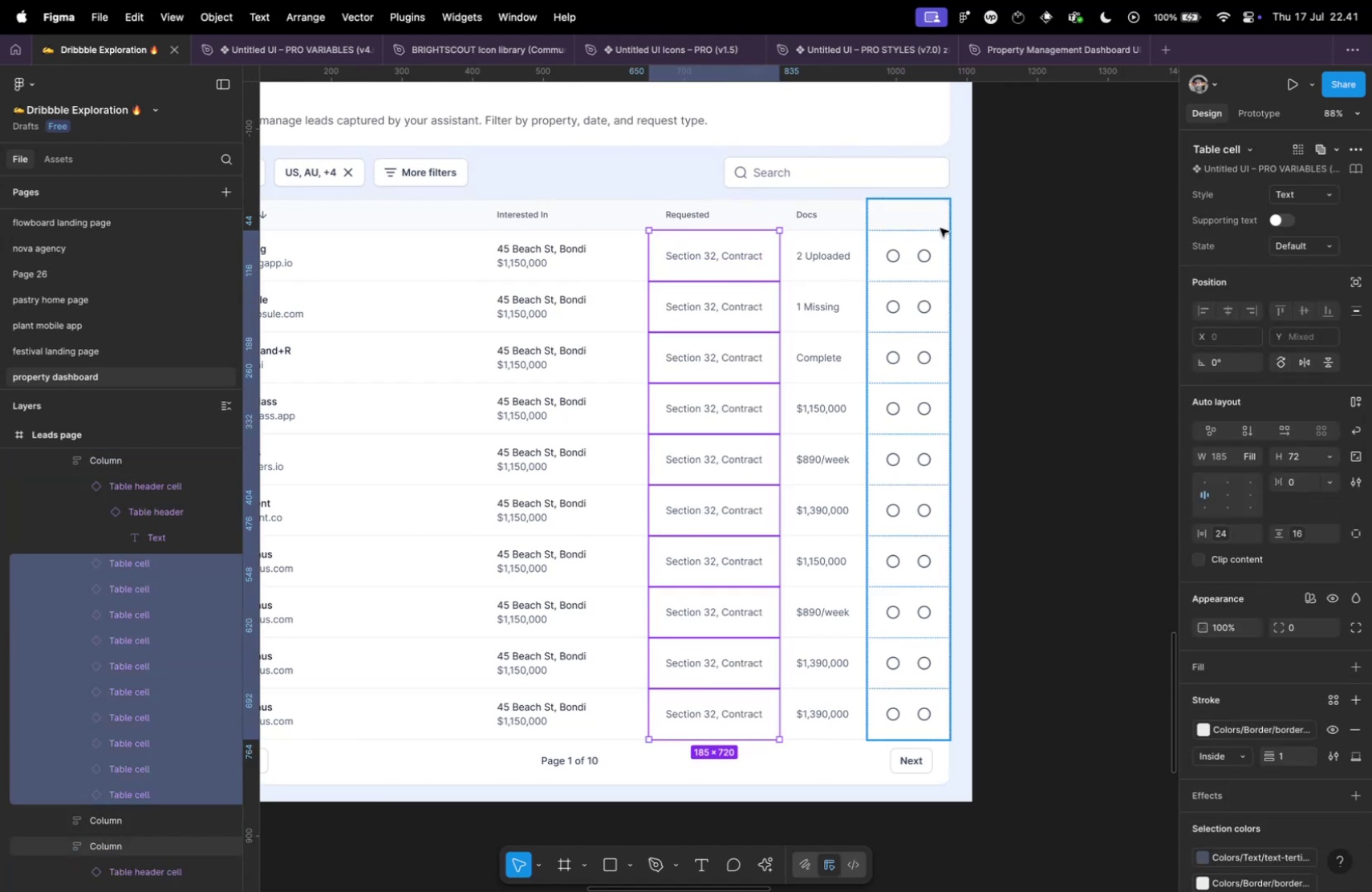 
left_click([1094, 229])
 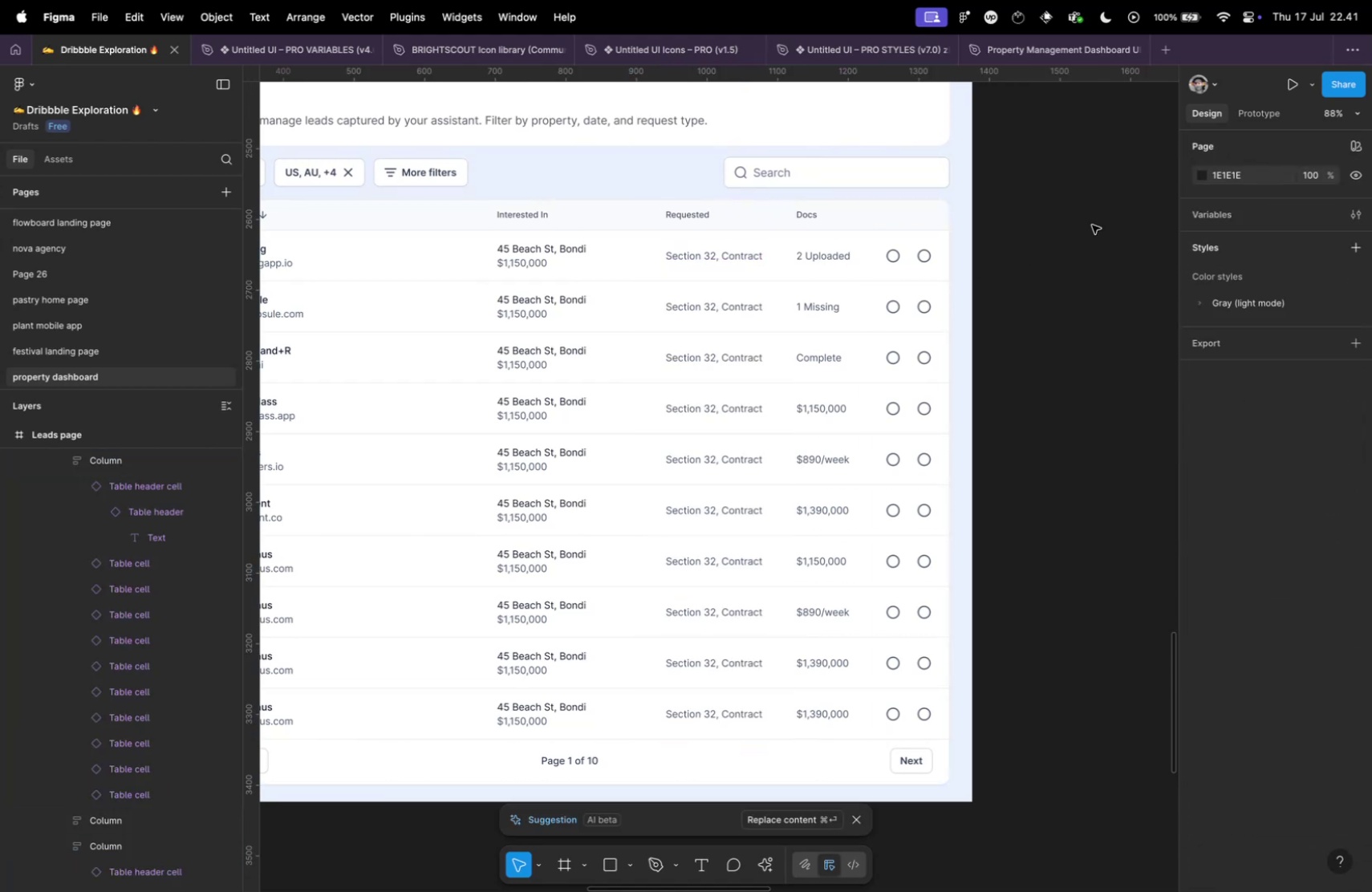 
key(Meta+CommandLeft)
 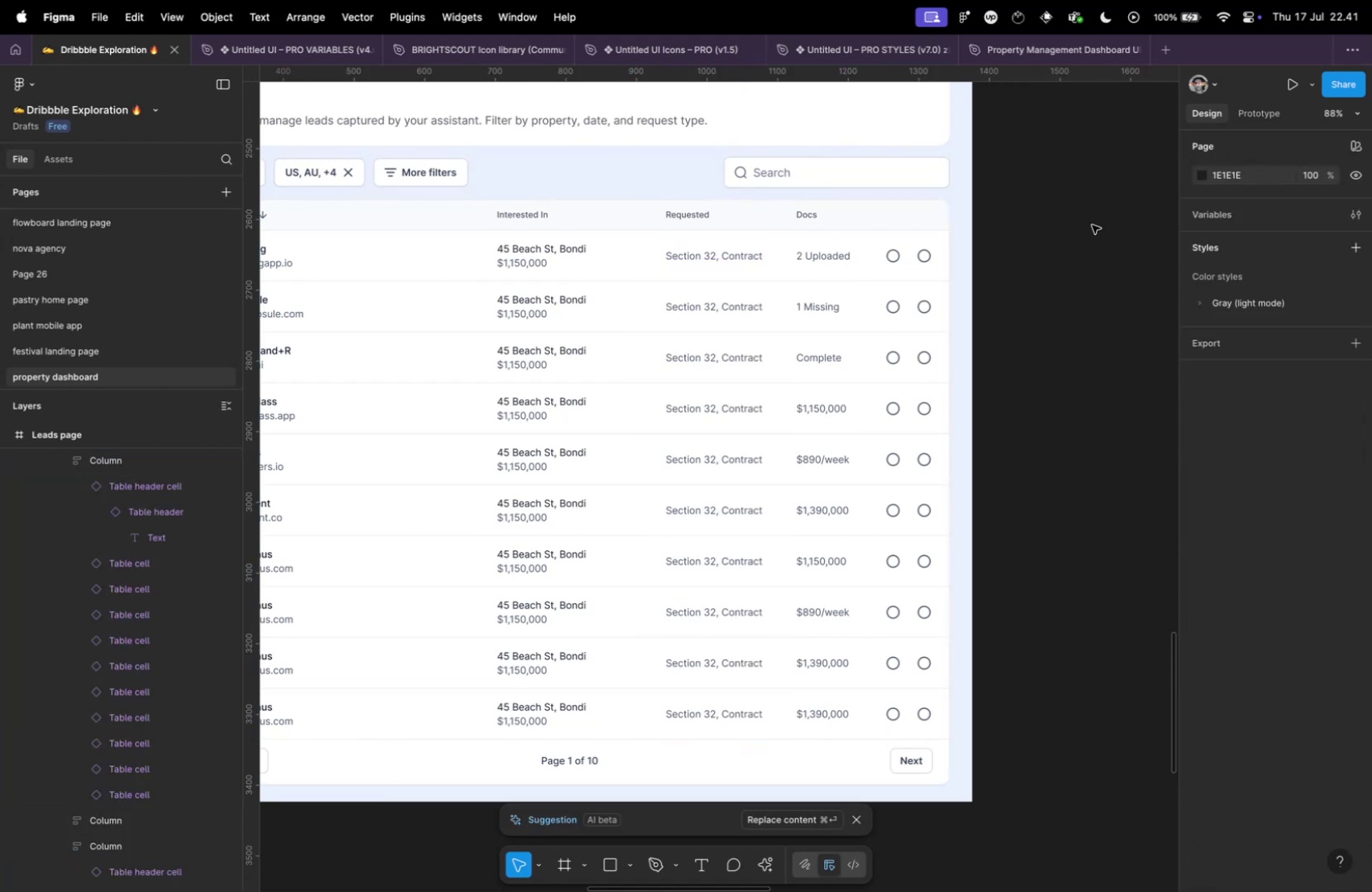 
key(Meta+Tab)
 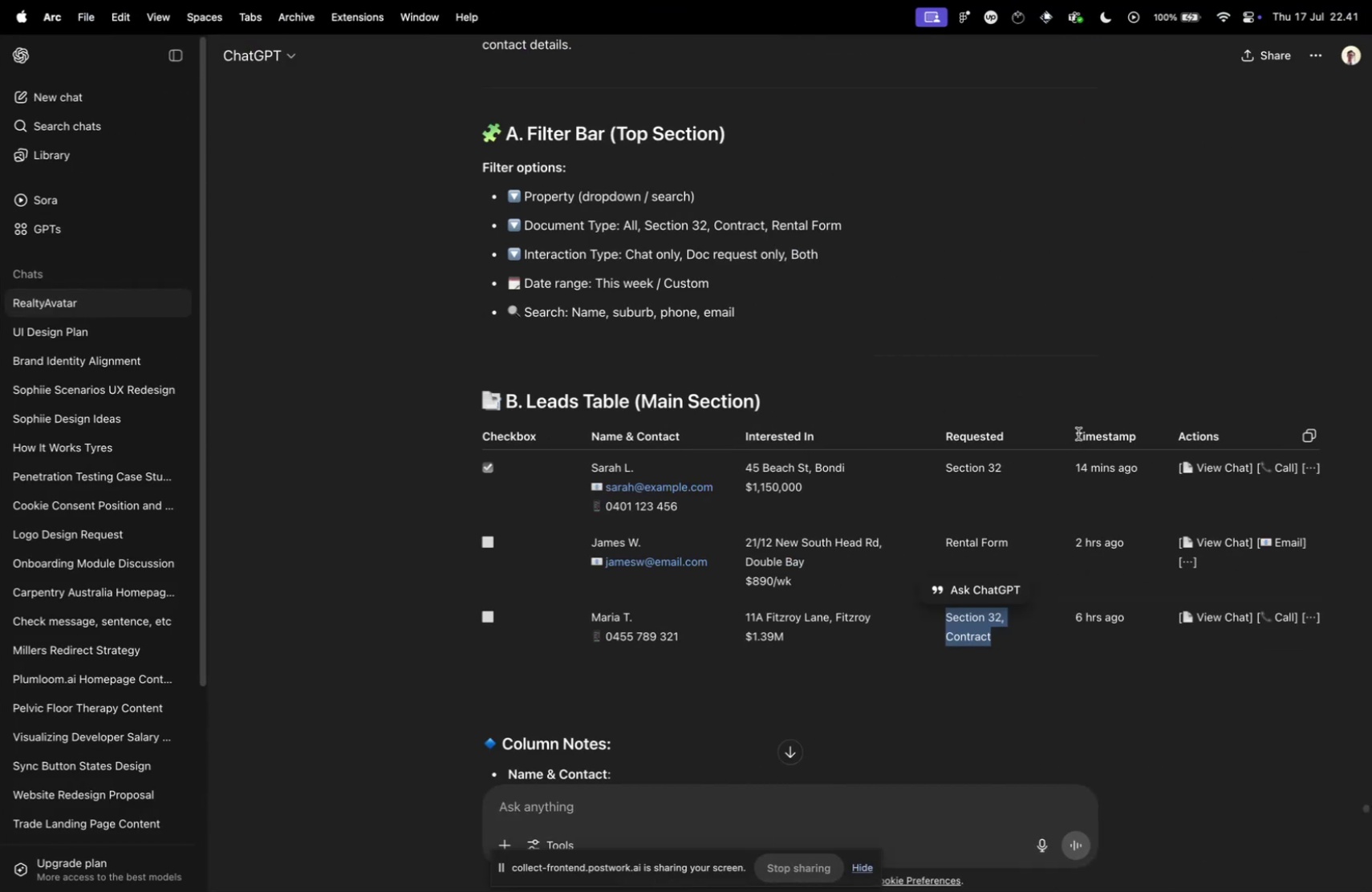 
left_click([1078, 433])
 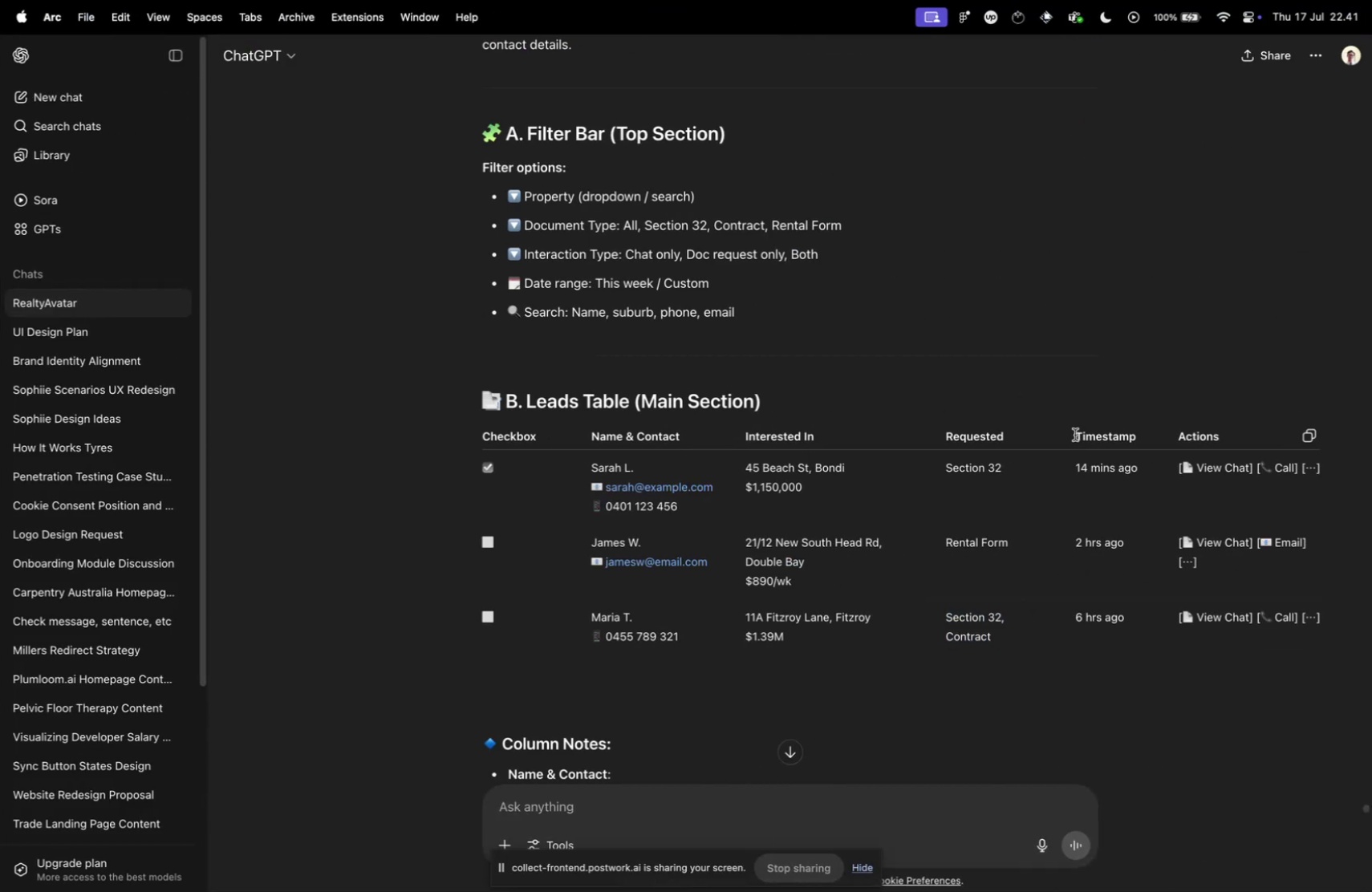 
left_click_drag(start_coordinate=[1075, 434], to_coordinate=[1136, 433])
 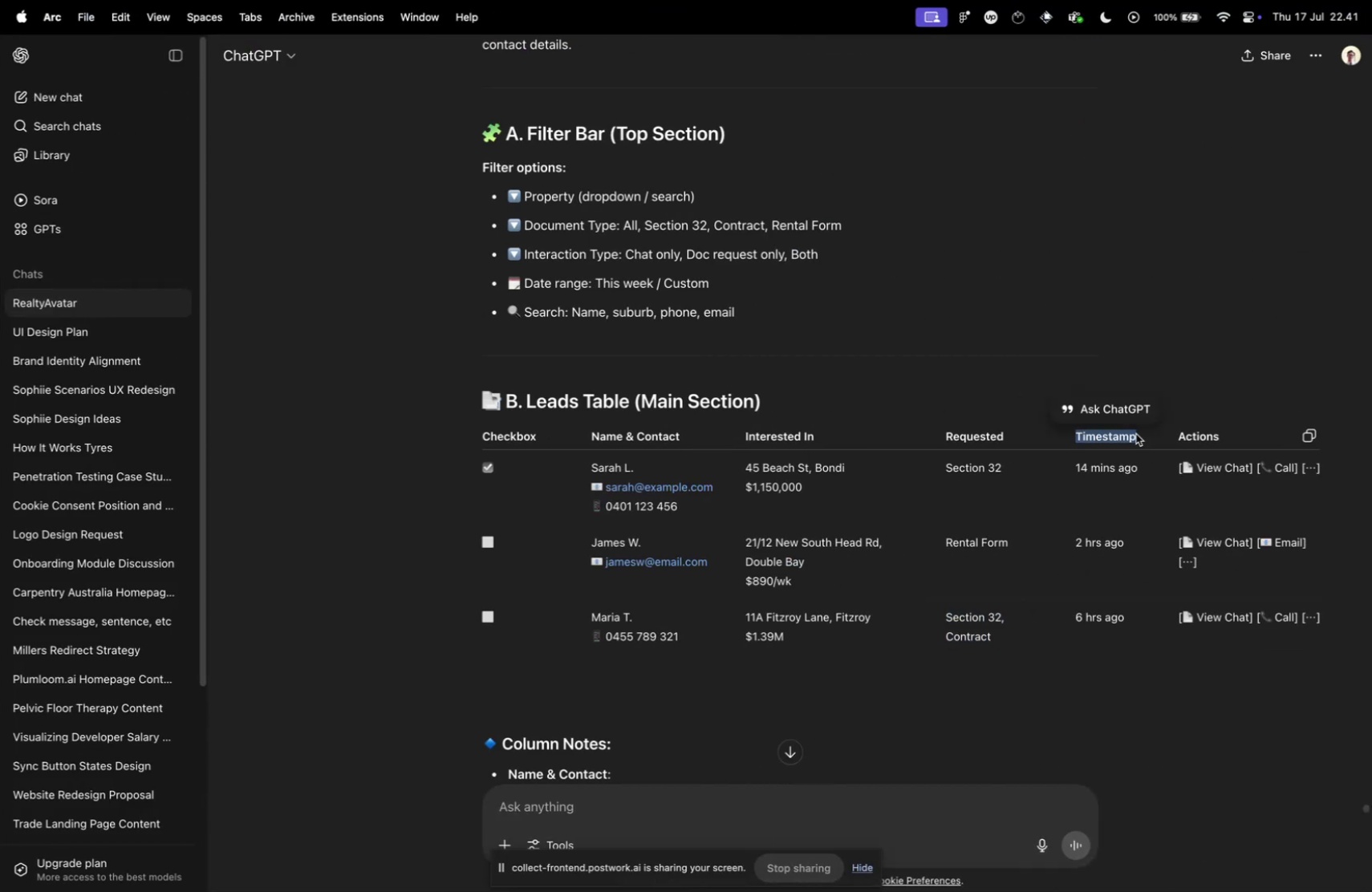 
key(Meta+CommandLeft)
 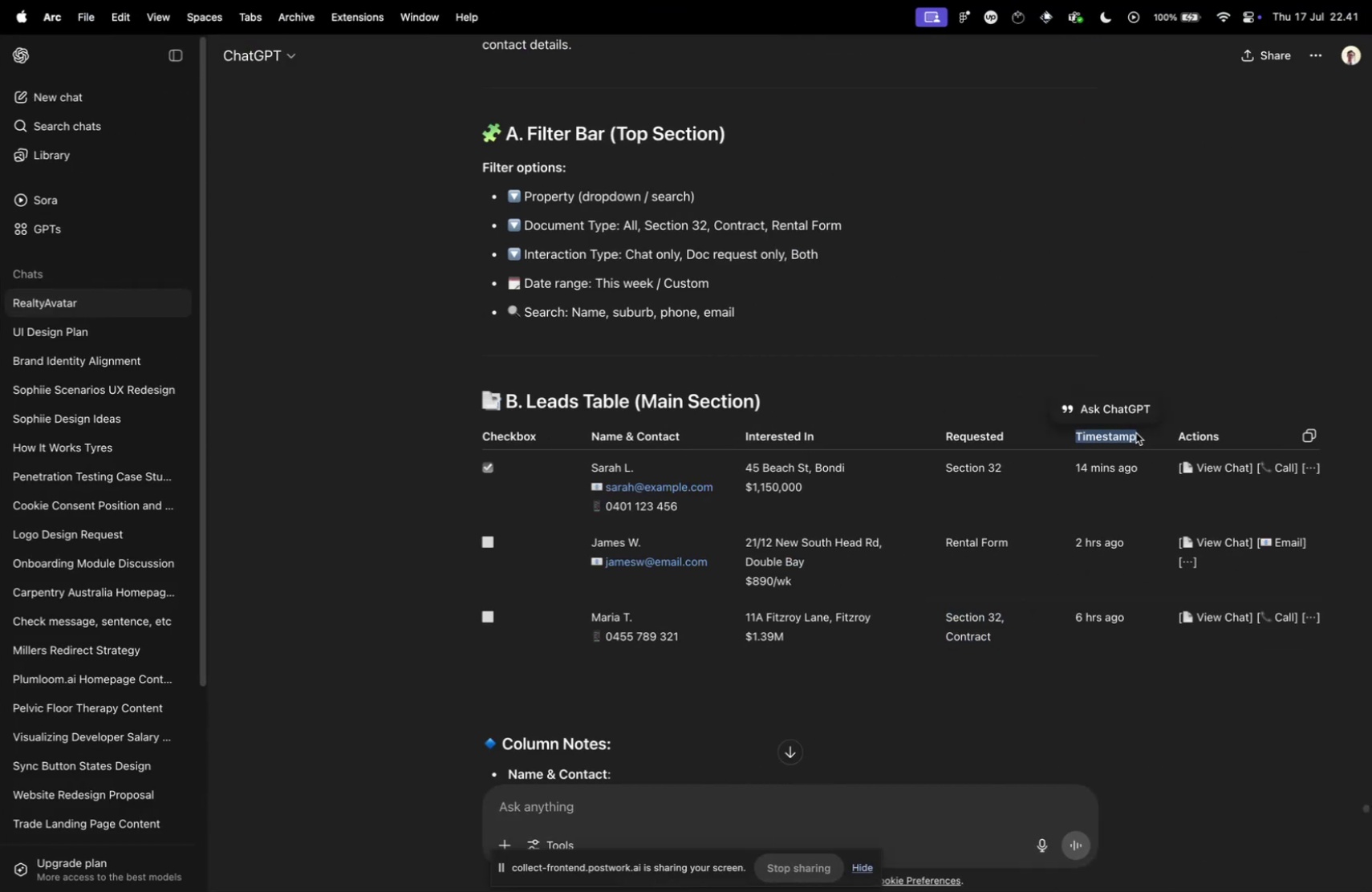 
key(Meta+C)
 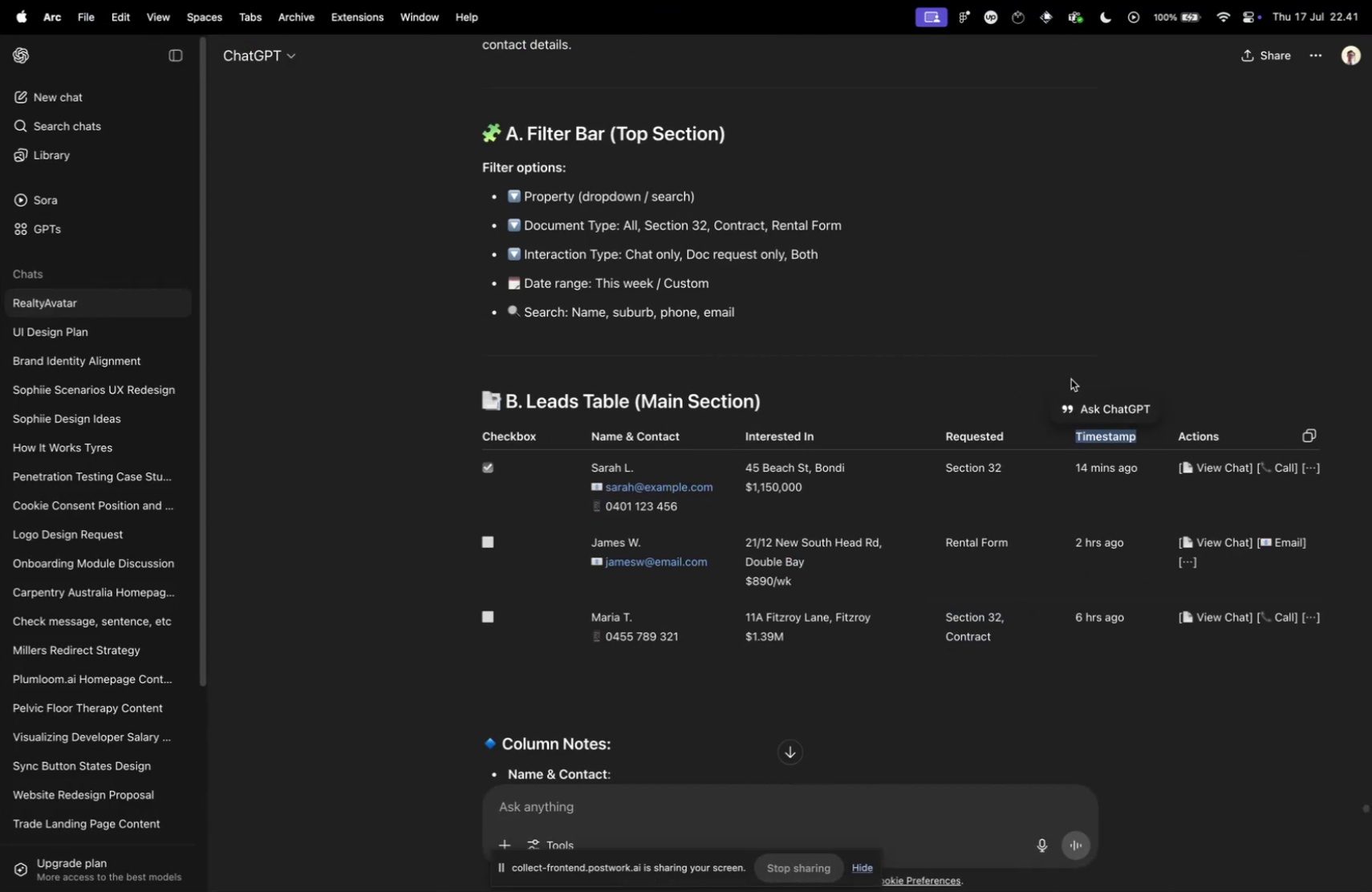 
key(Meta+CommandLeft)
 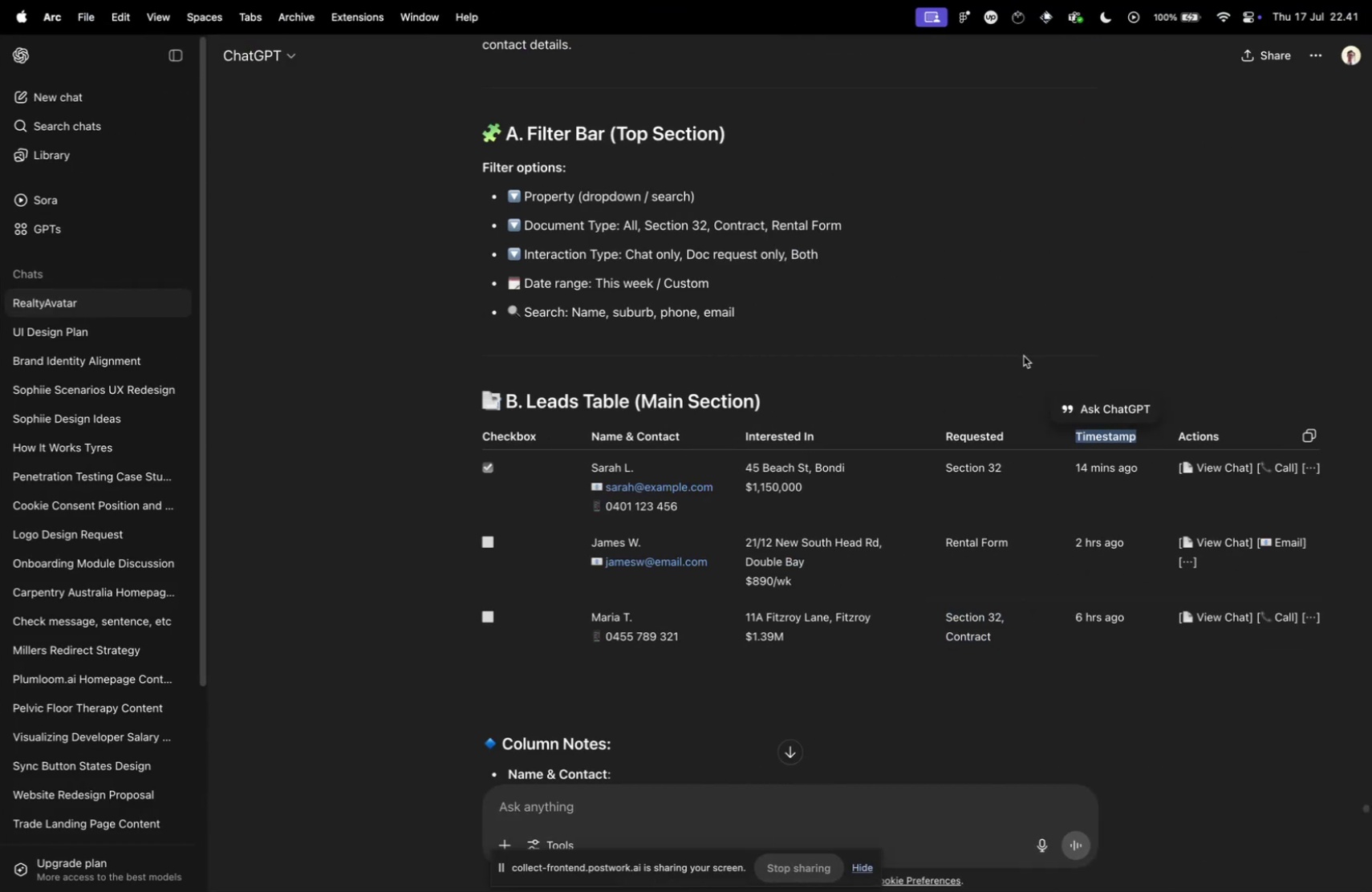 
key(Meta+Tab)
 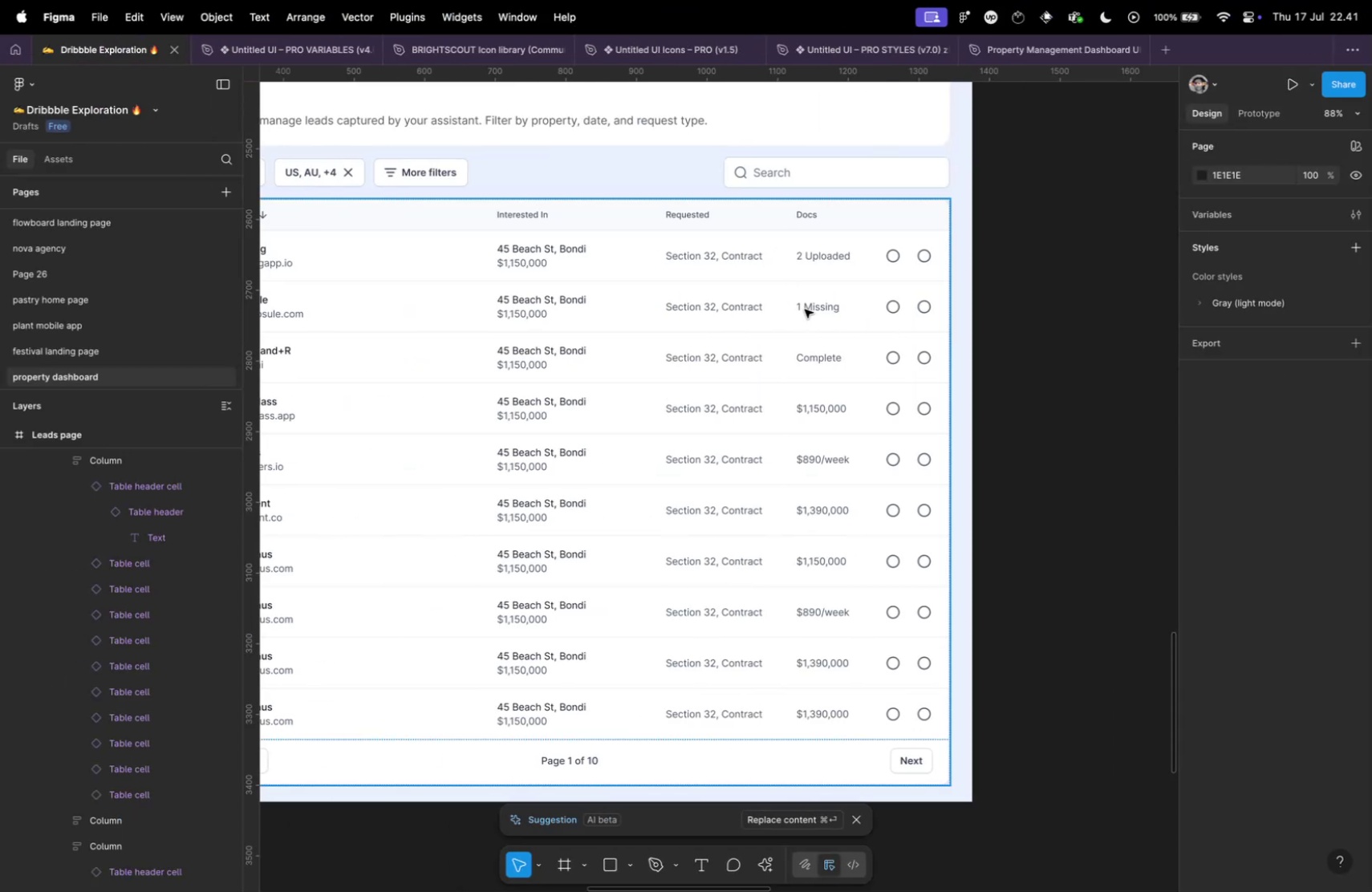 
hold_key(key=CommandLeft, duration=1.18)
double_click([809, 214])
 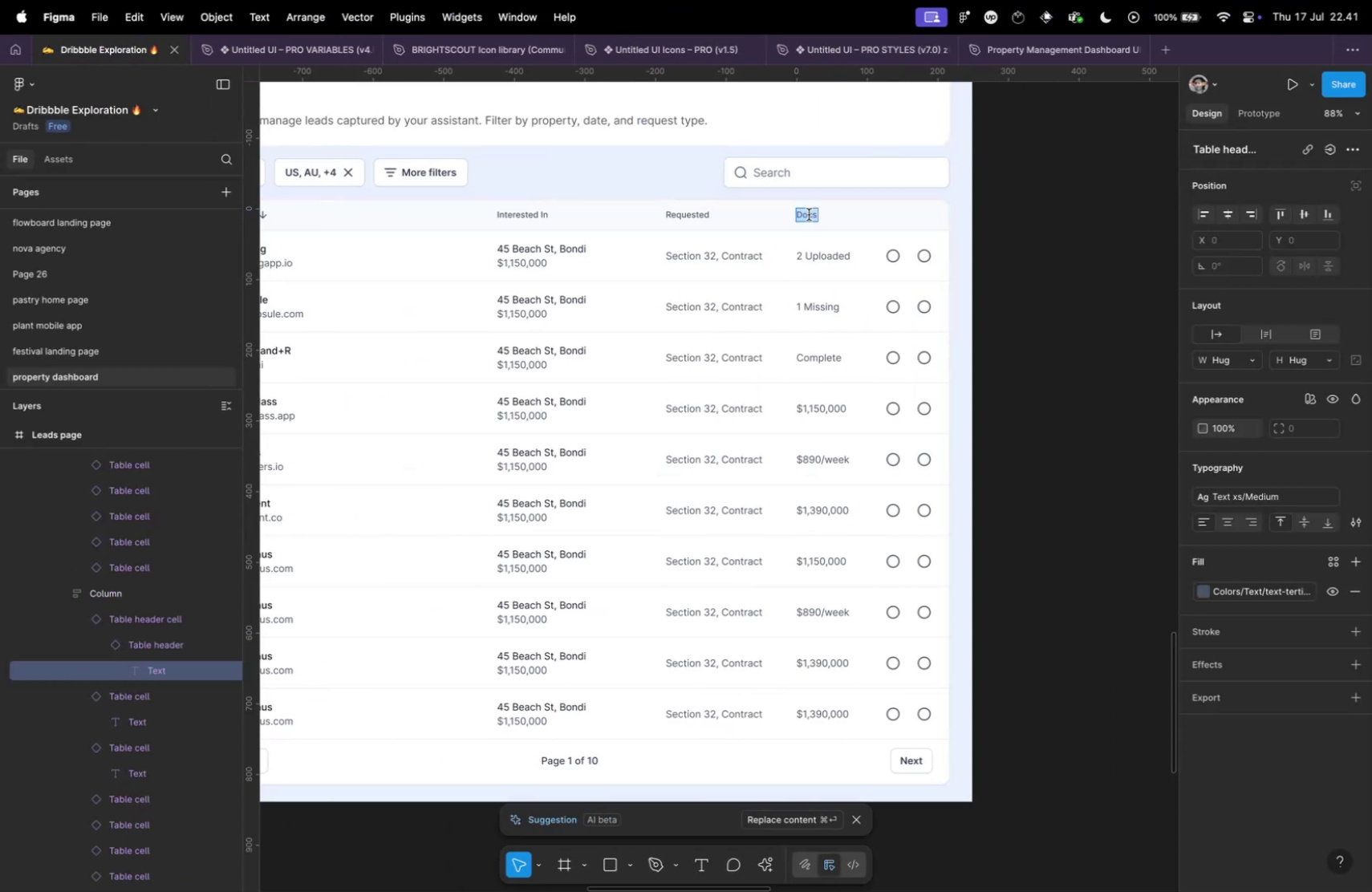 
hold_key(key=ShiftLeft, duration=0.85)
 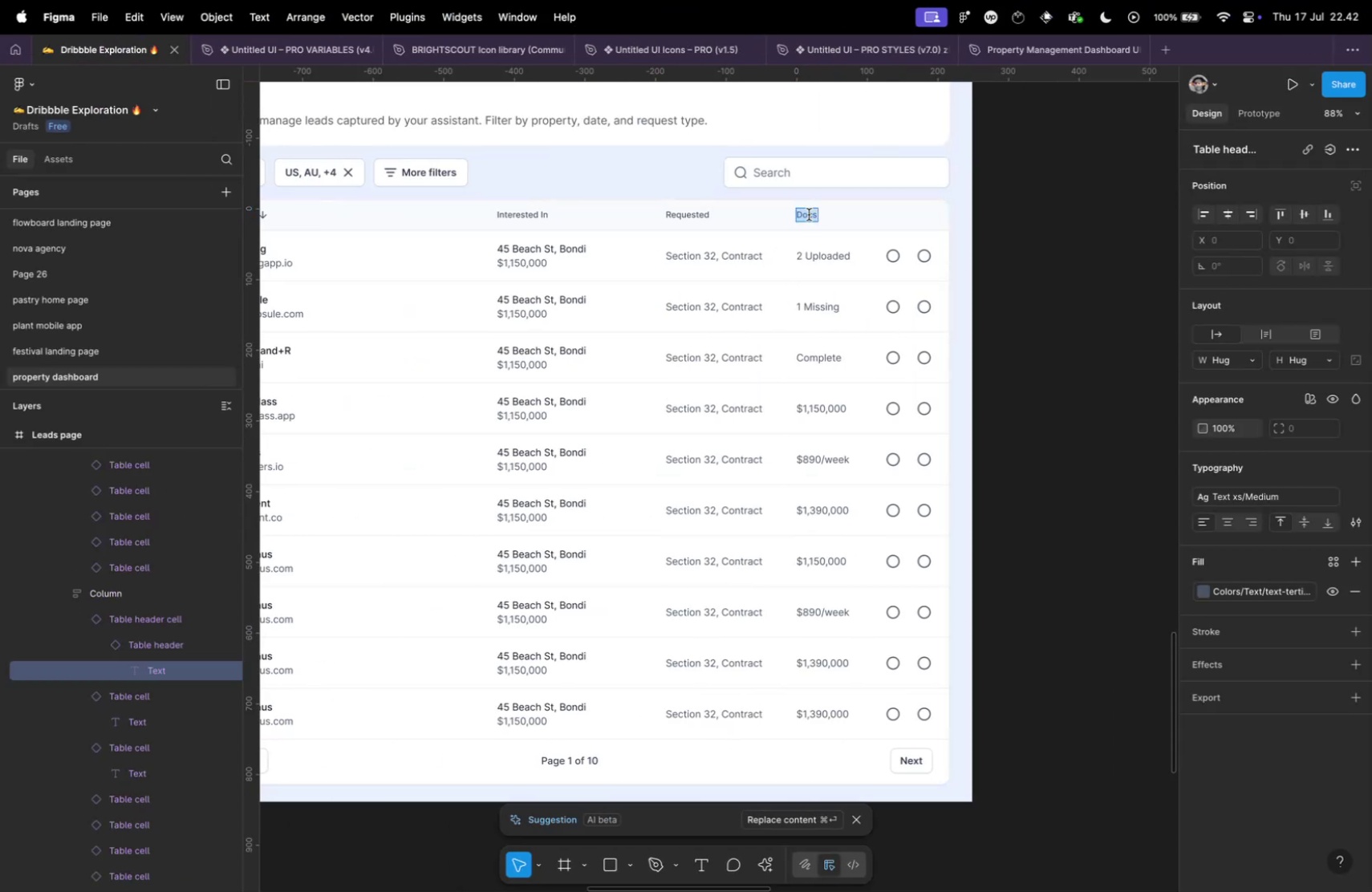 
key(Meta+V)
 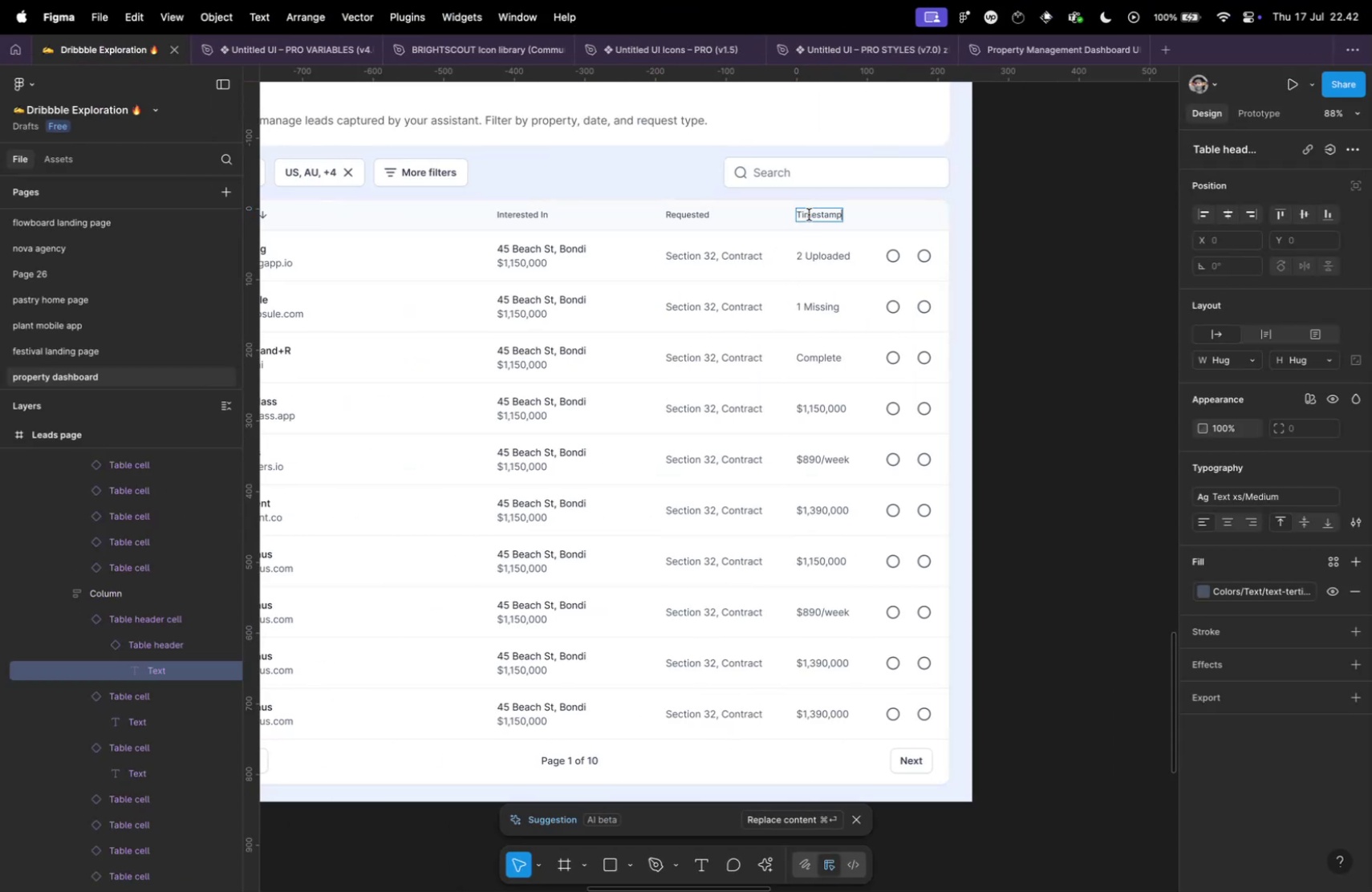 
key(Meta+CommandLeft)
 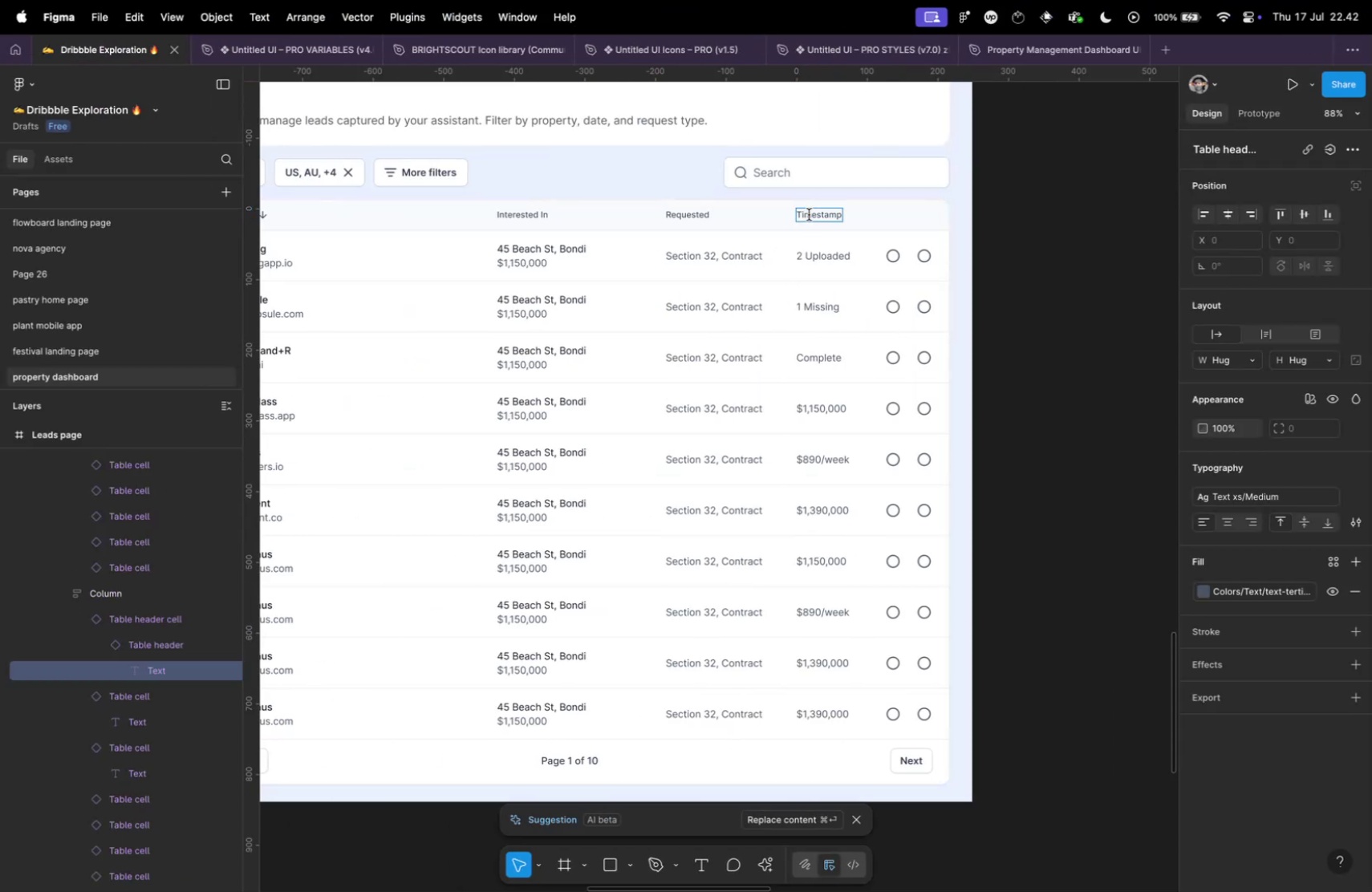 
key(Meta+Tab)
 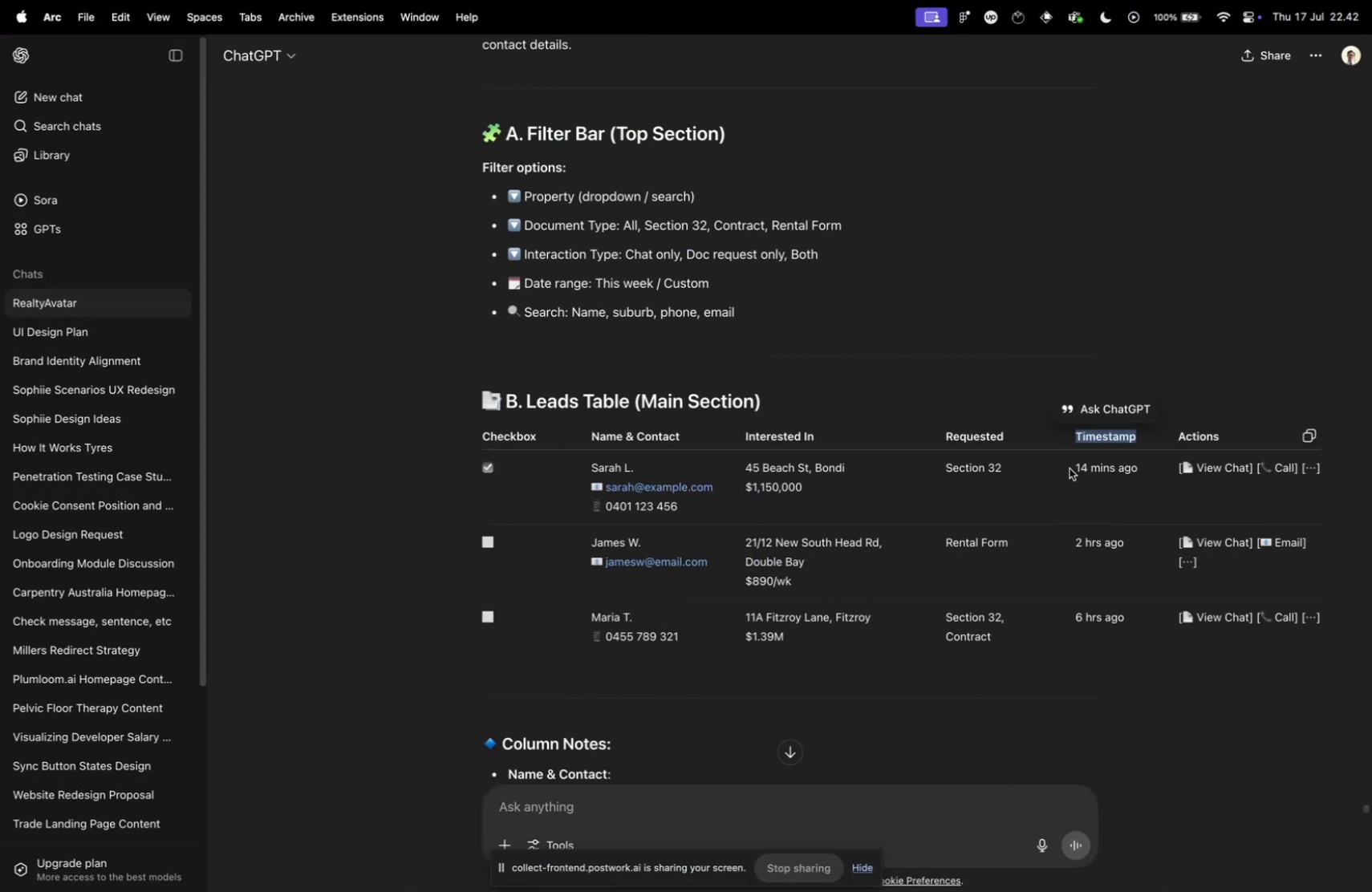 
left_click_drag(start_coordinate=[1076, 467], to_coordinate=[1162, 468])
 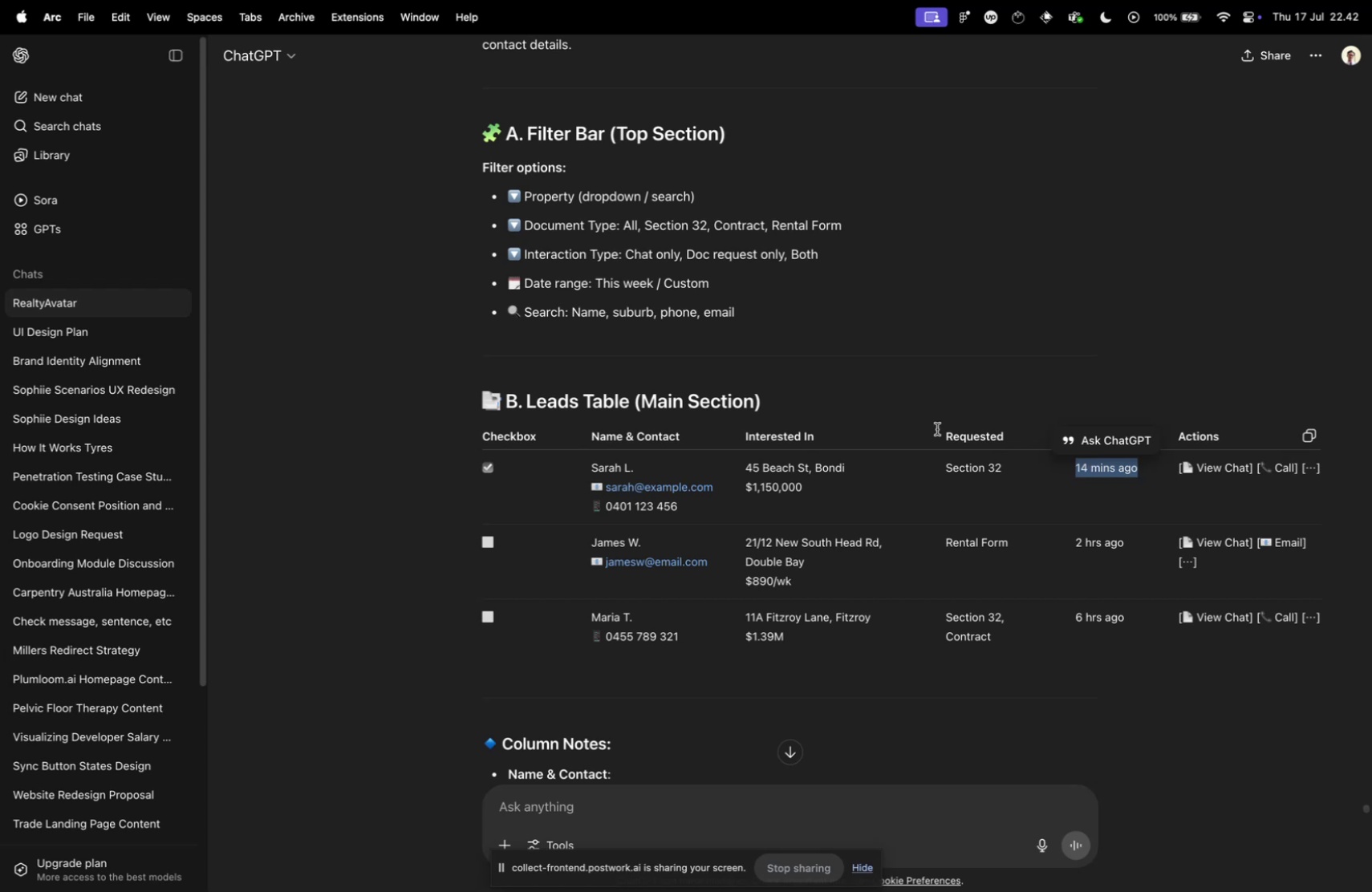 
key(Meta+CommandLeft)
 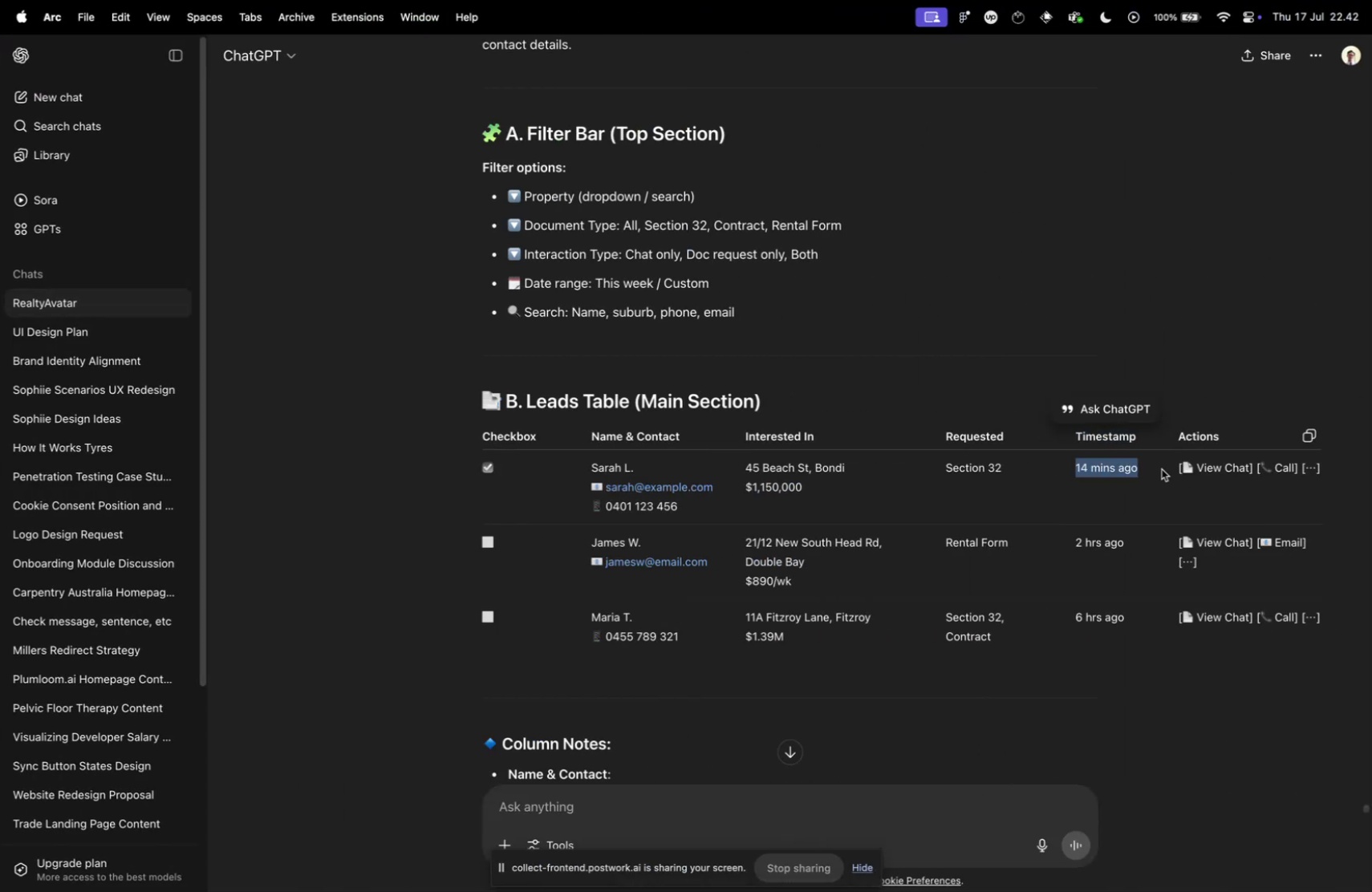 
key(Meta+C)
 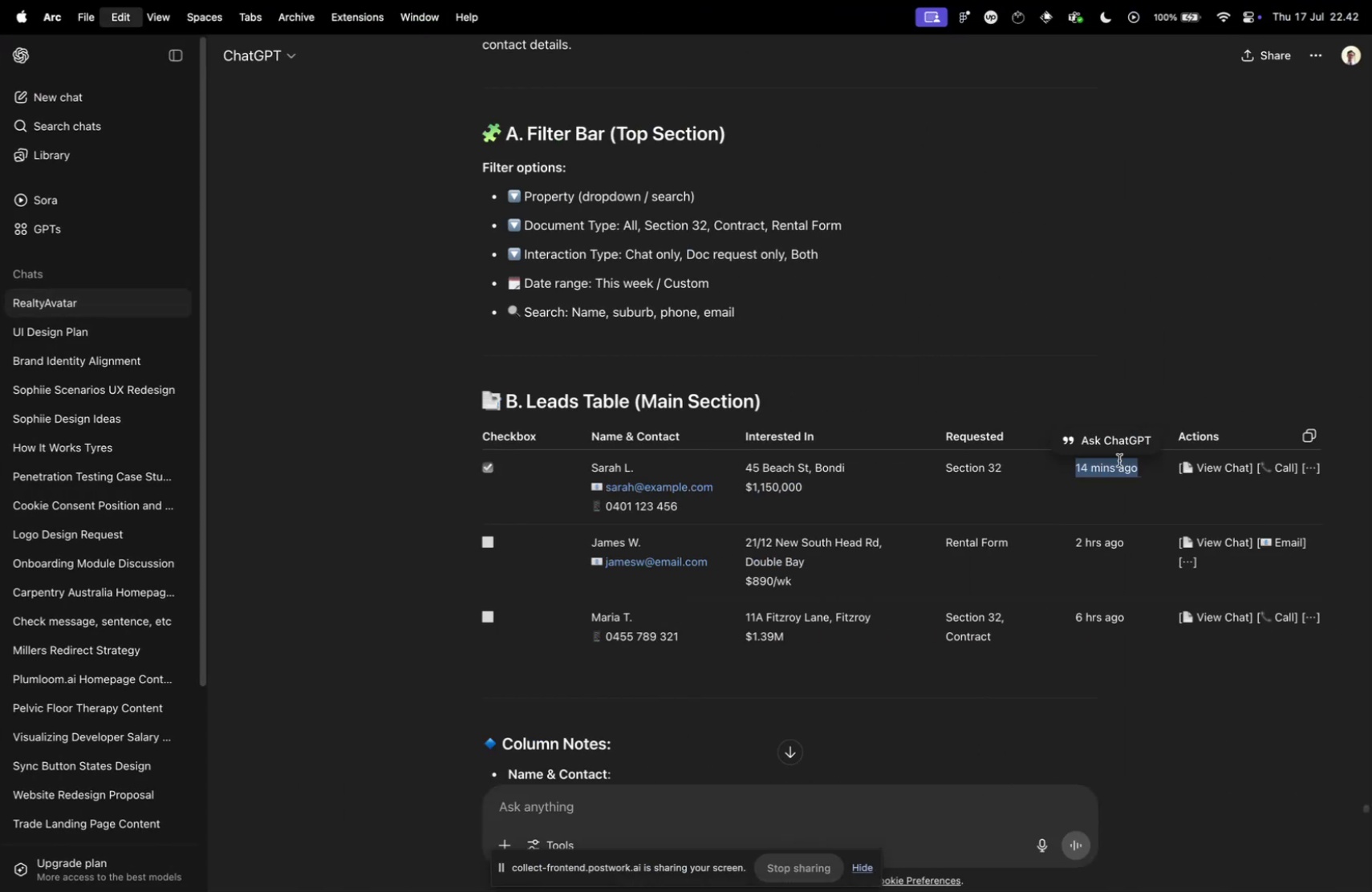 
key(Meta+CommandLeft)
 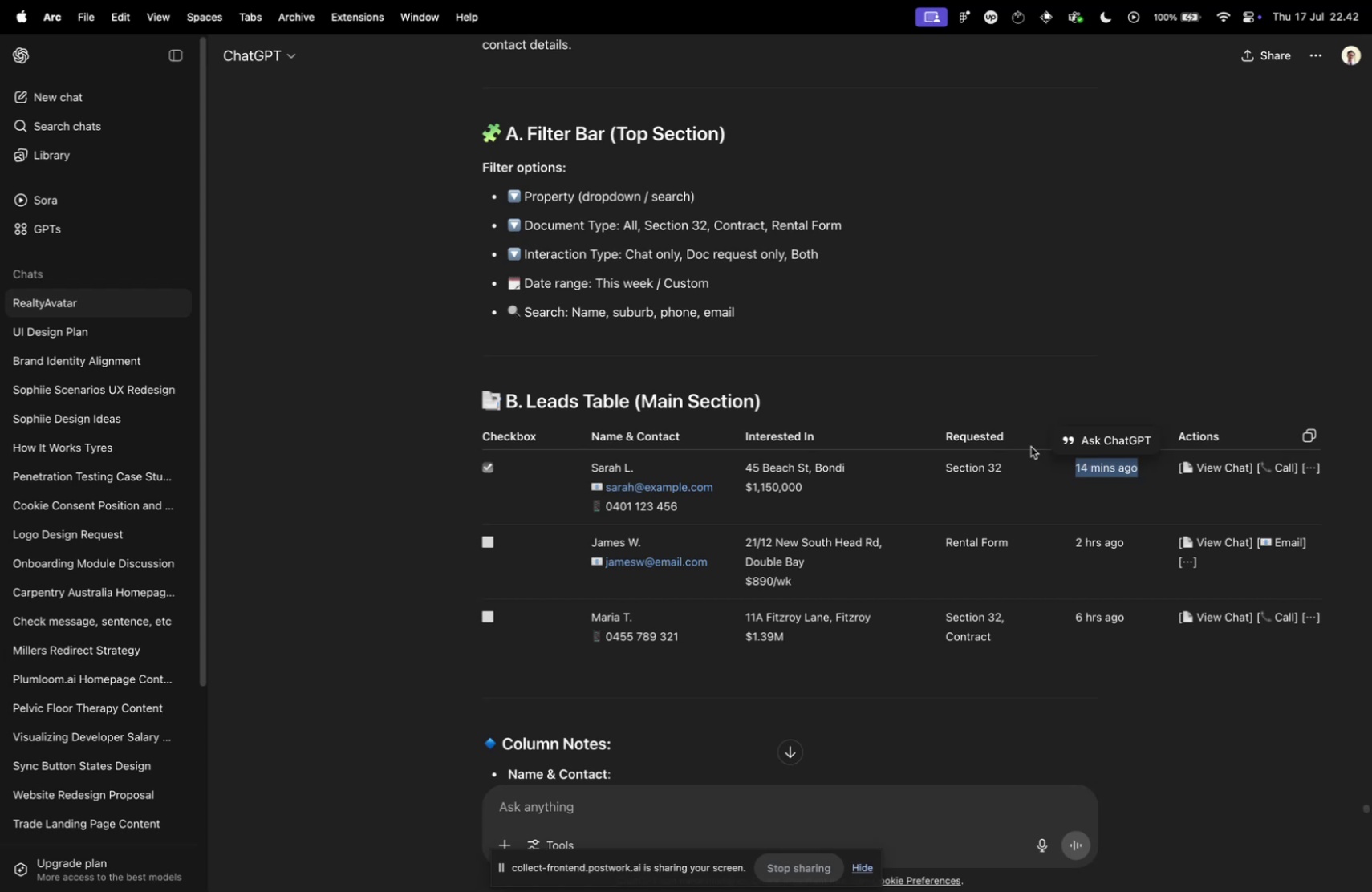 
key(Meta+Tab)
 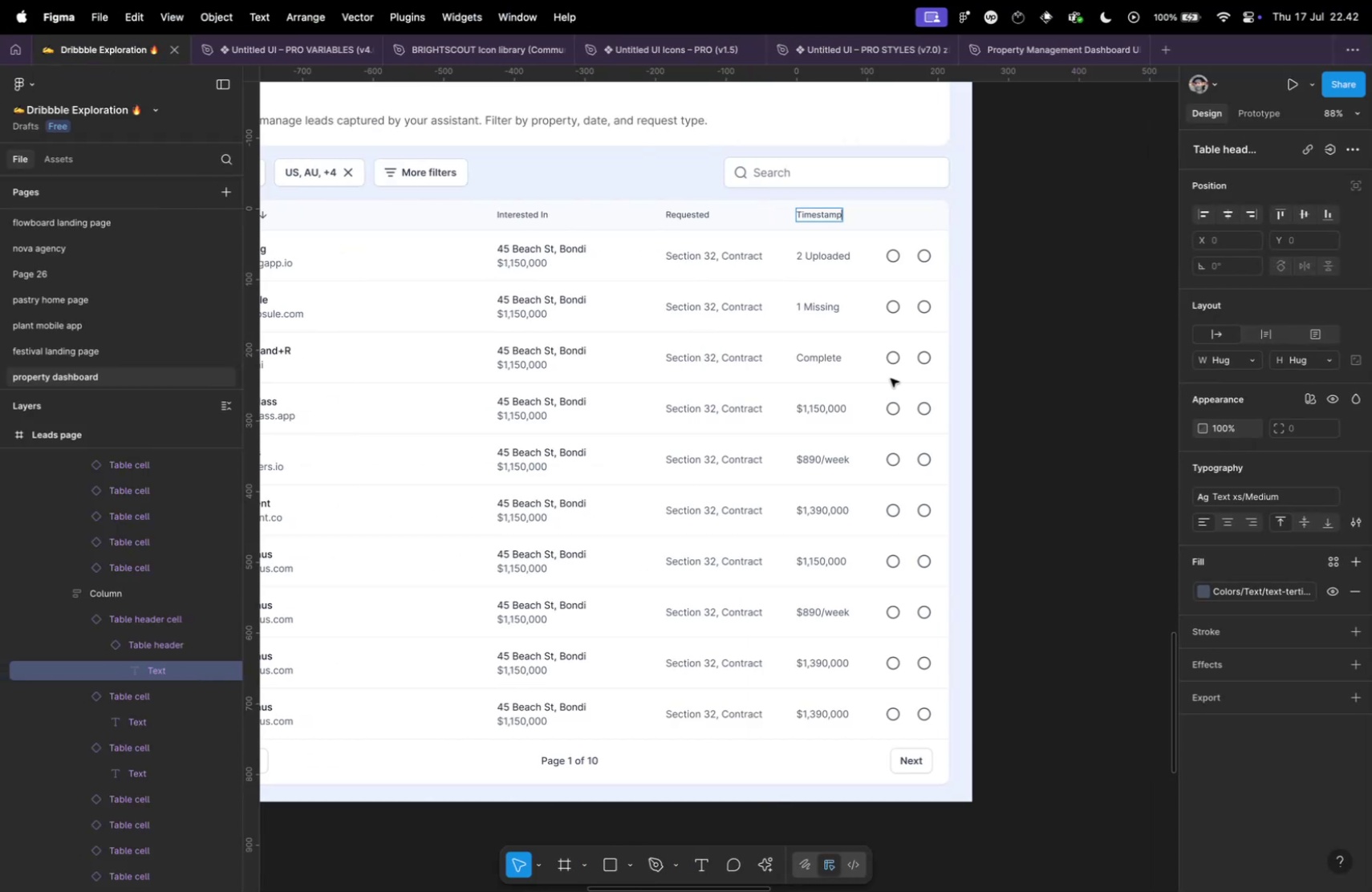 
left_click([820, 257])
 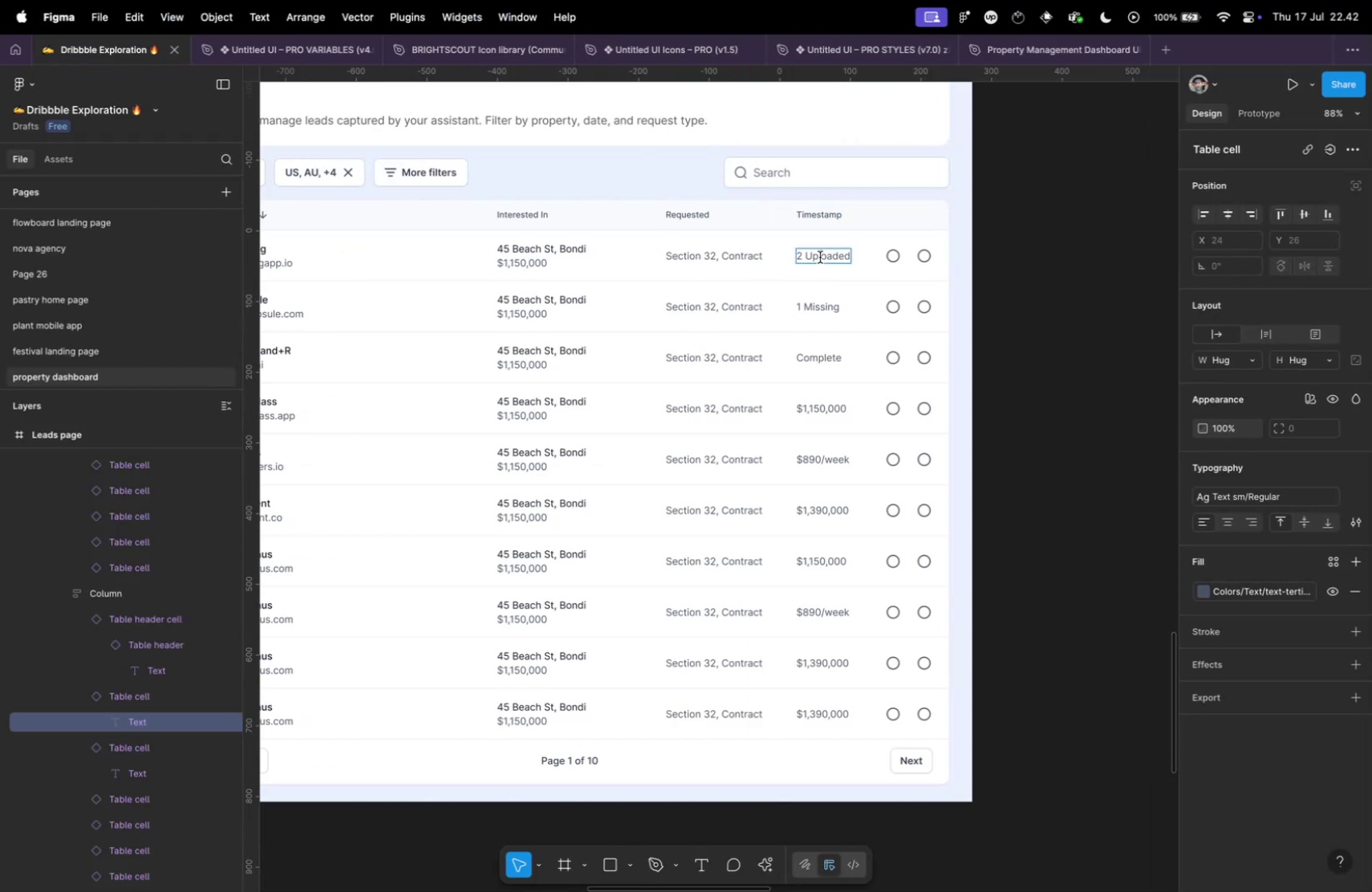 
key(Meta+A)
 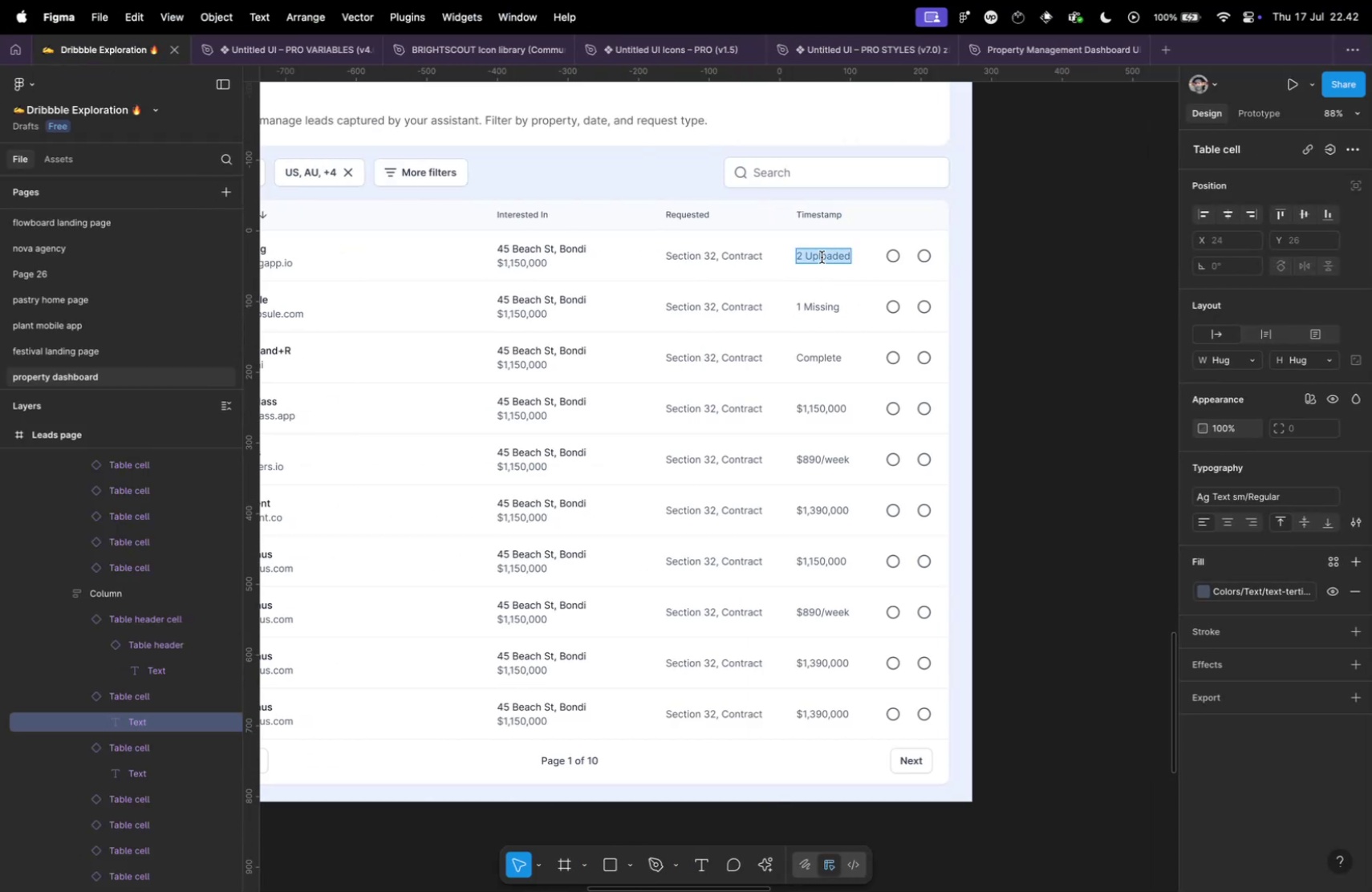 
key(Meta+Shift+V)
 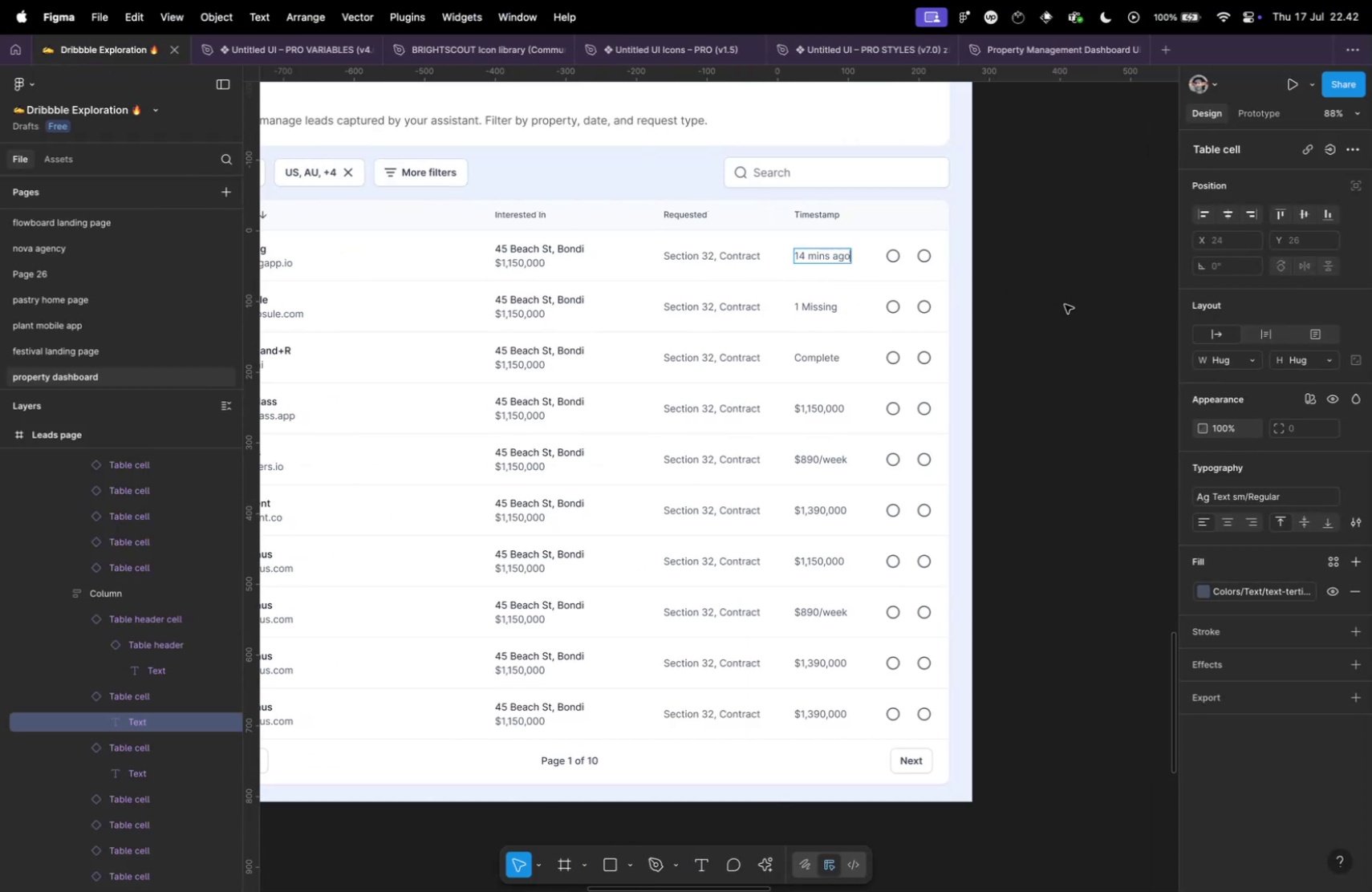 
left_click([1065, 304])
 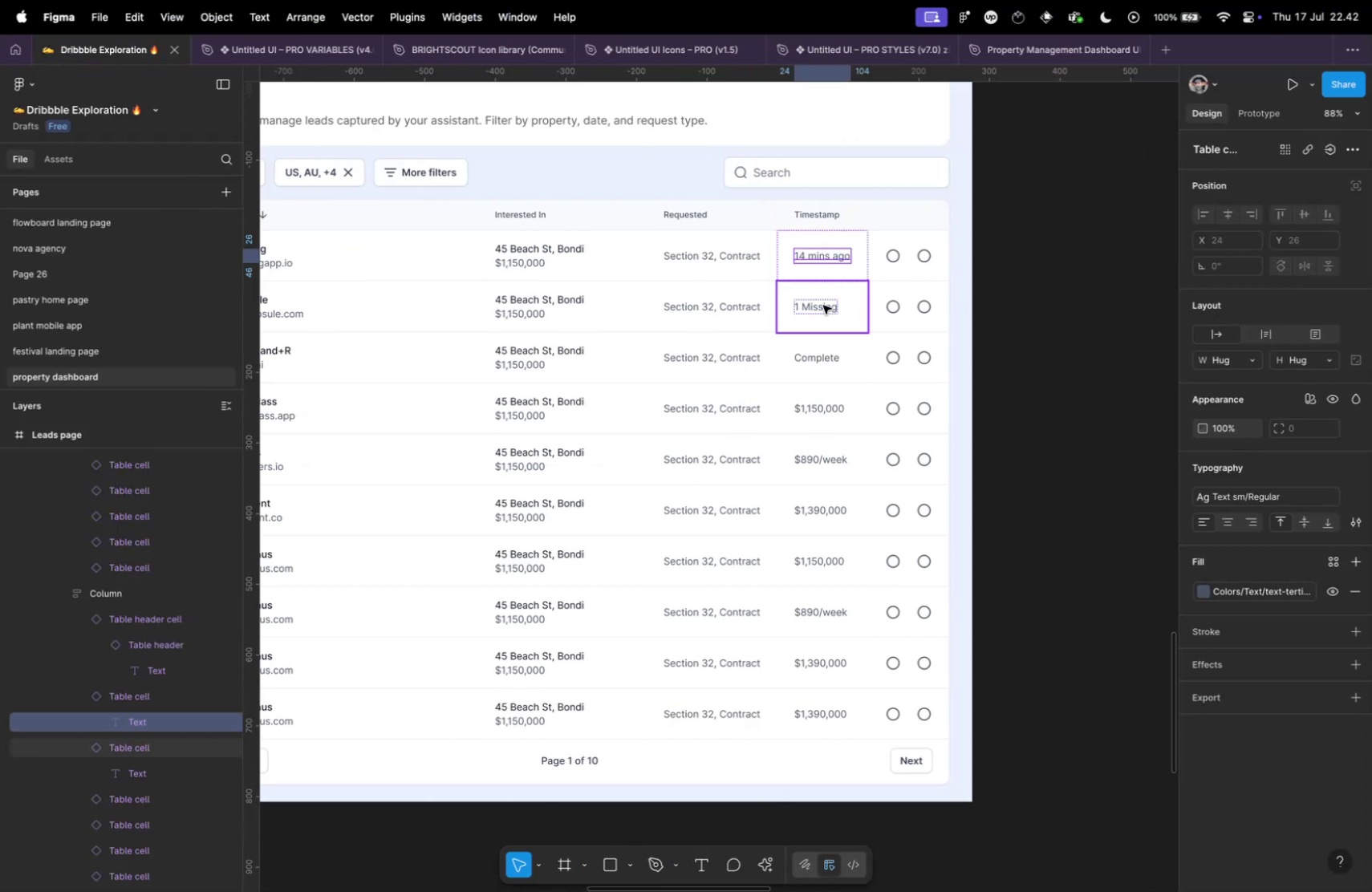 
left_click([619, 321])
 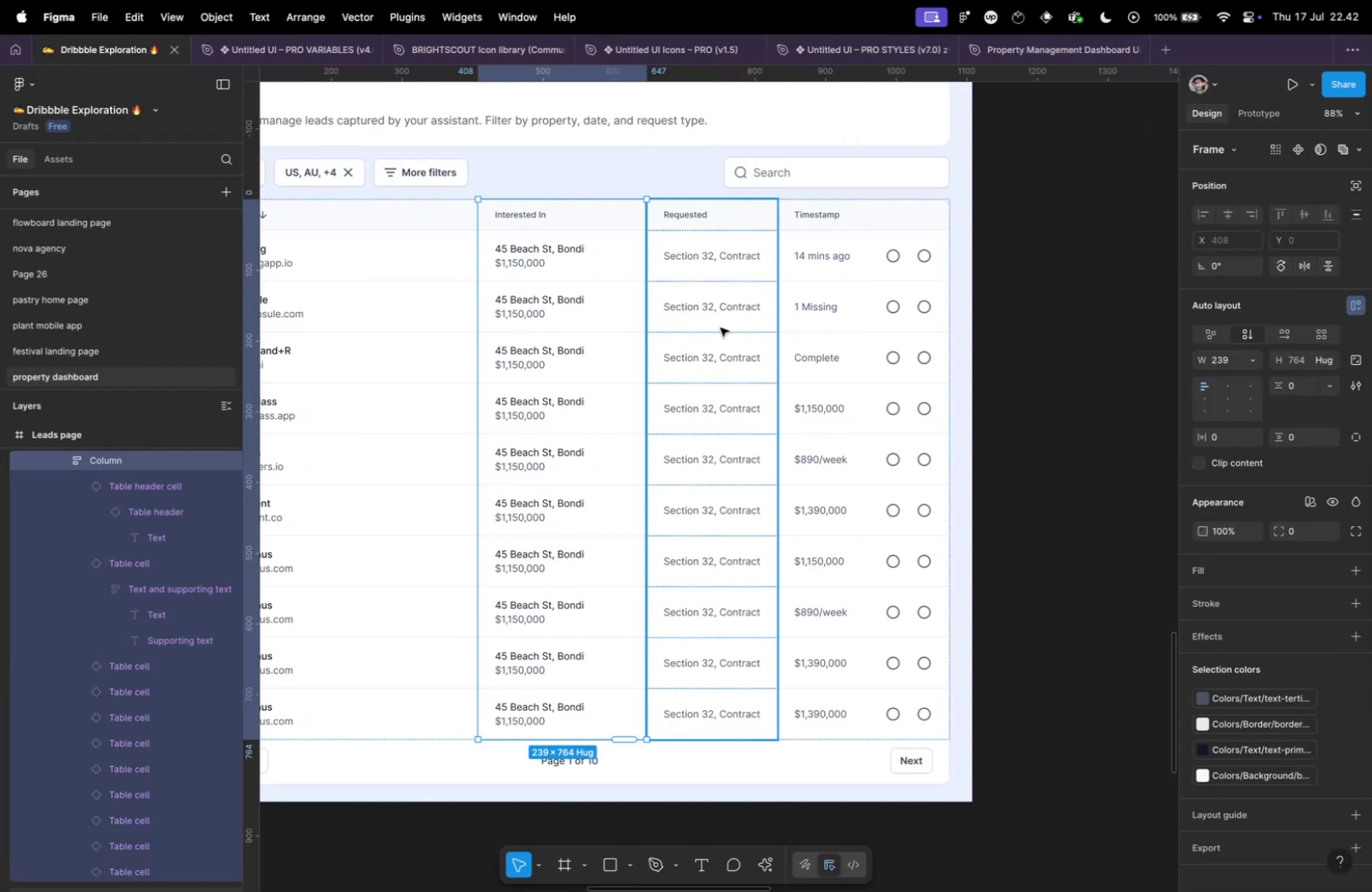 
left_click([721, 327])
 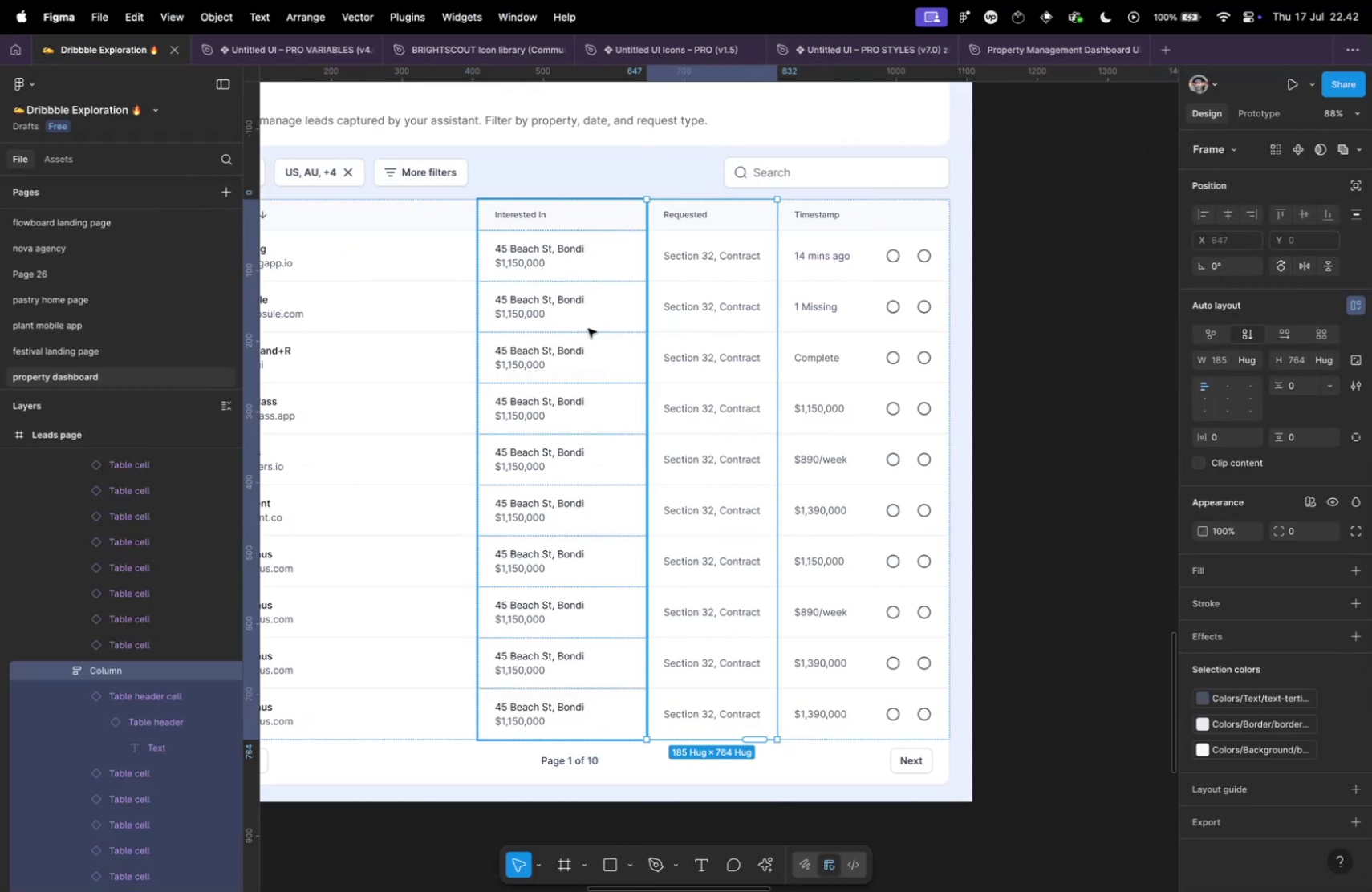 
left_click([587, 327])
 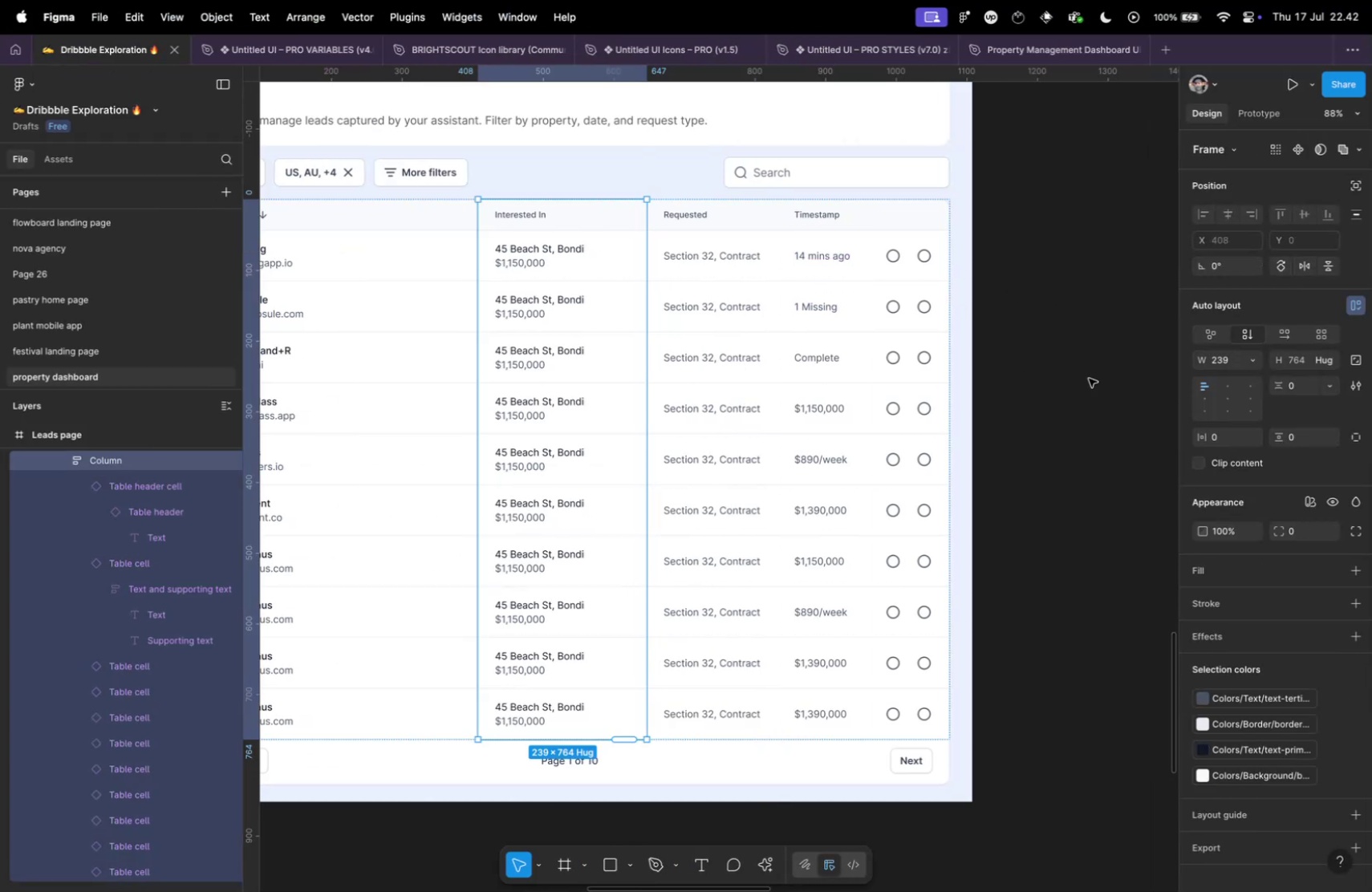 
hold_key(key=ShiftLeft, duration=4.03)
 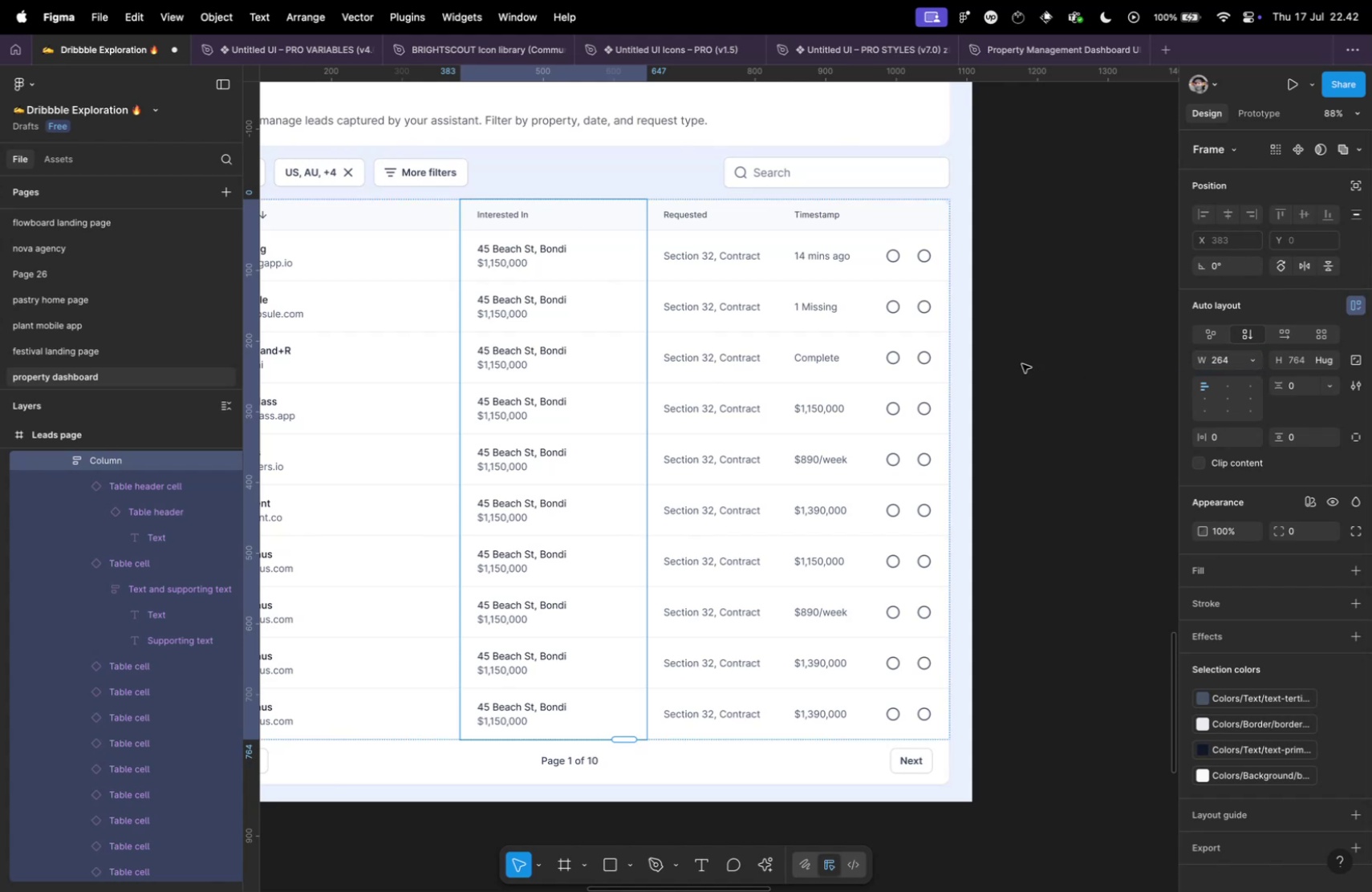 
key(Tab)
 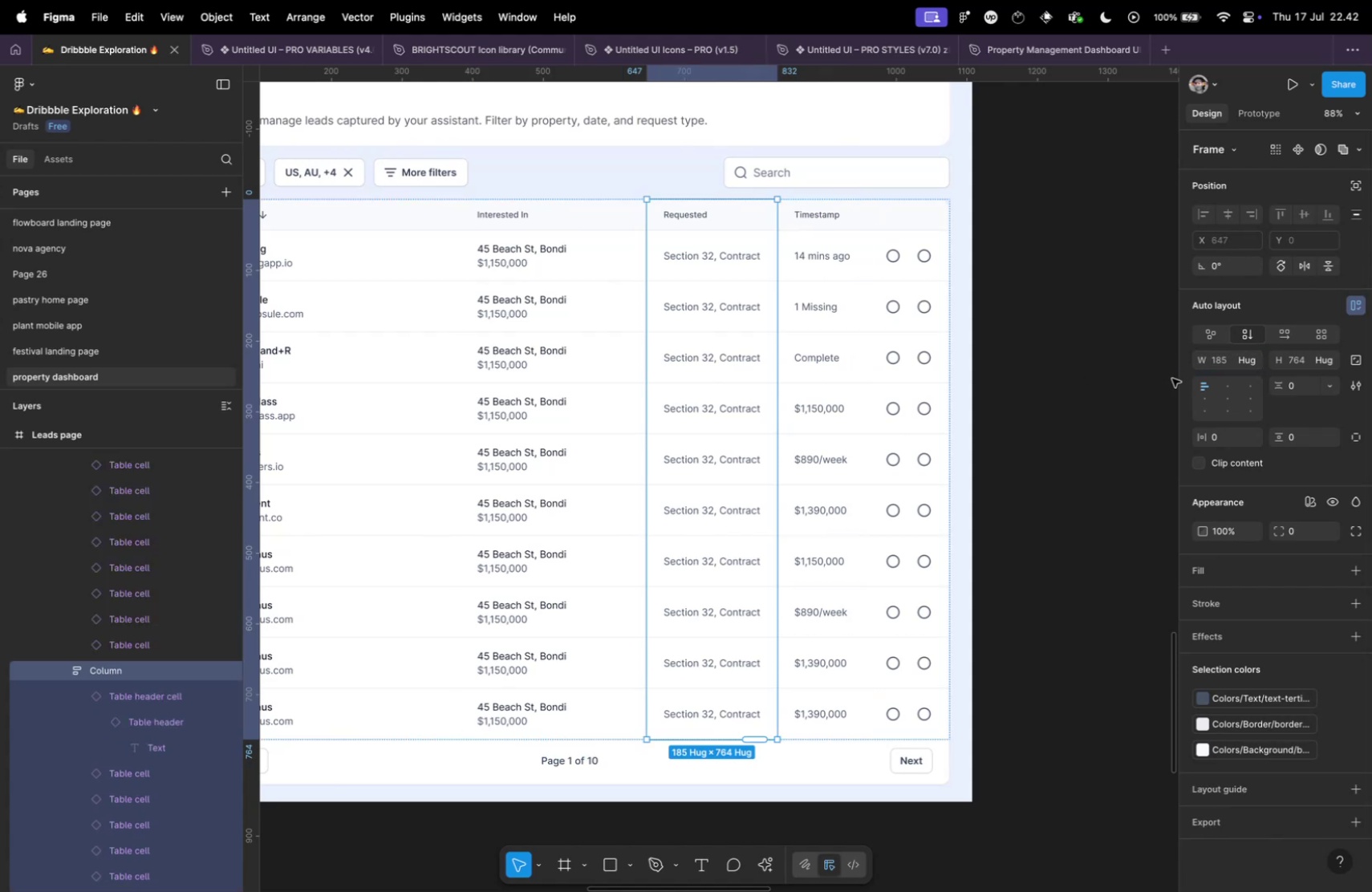 
hold_key(key=ShiftLeft, duration=3.24)
 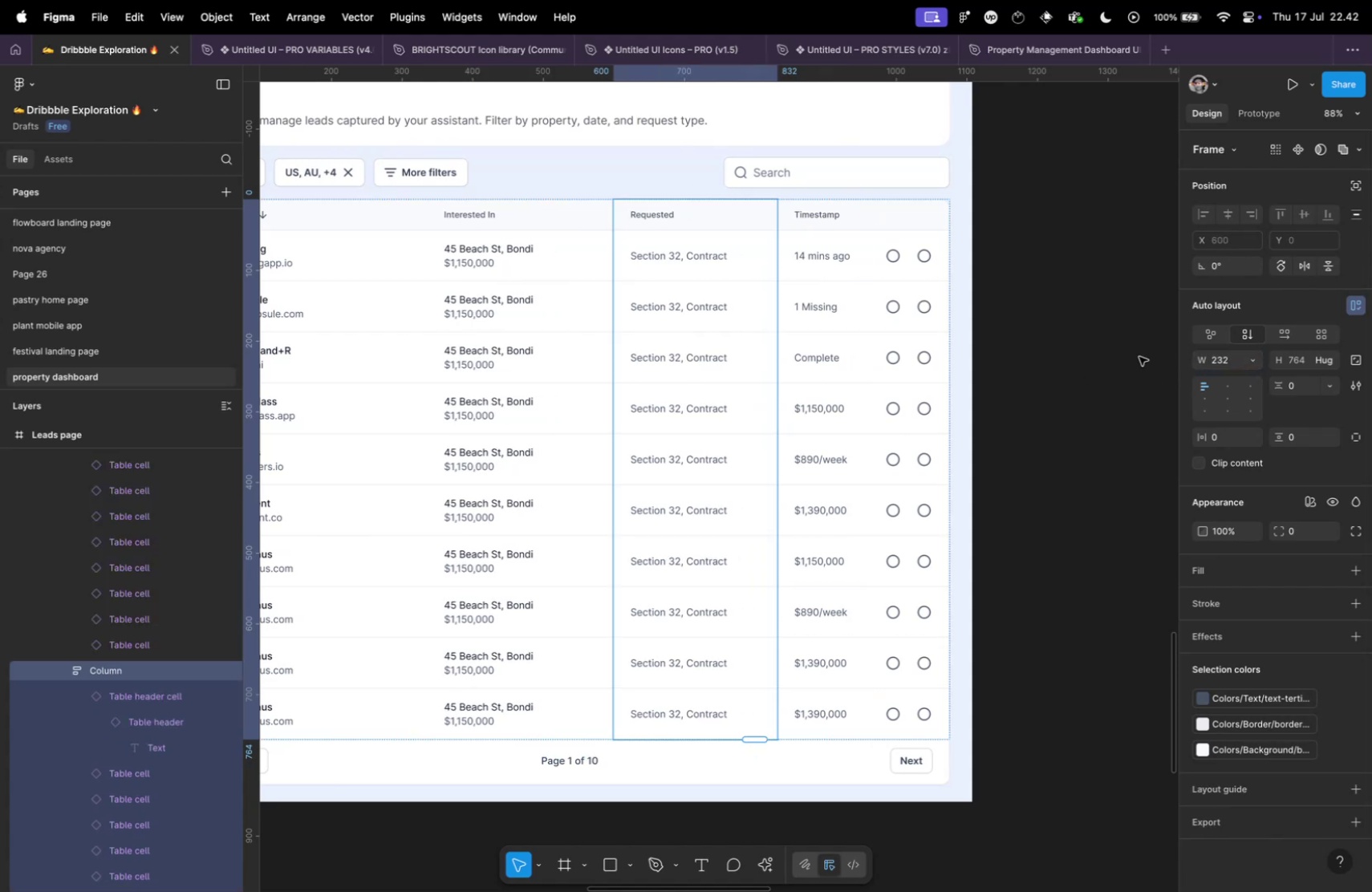 
key(Tab)
 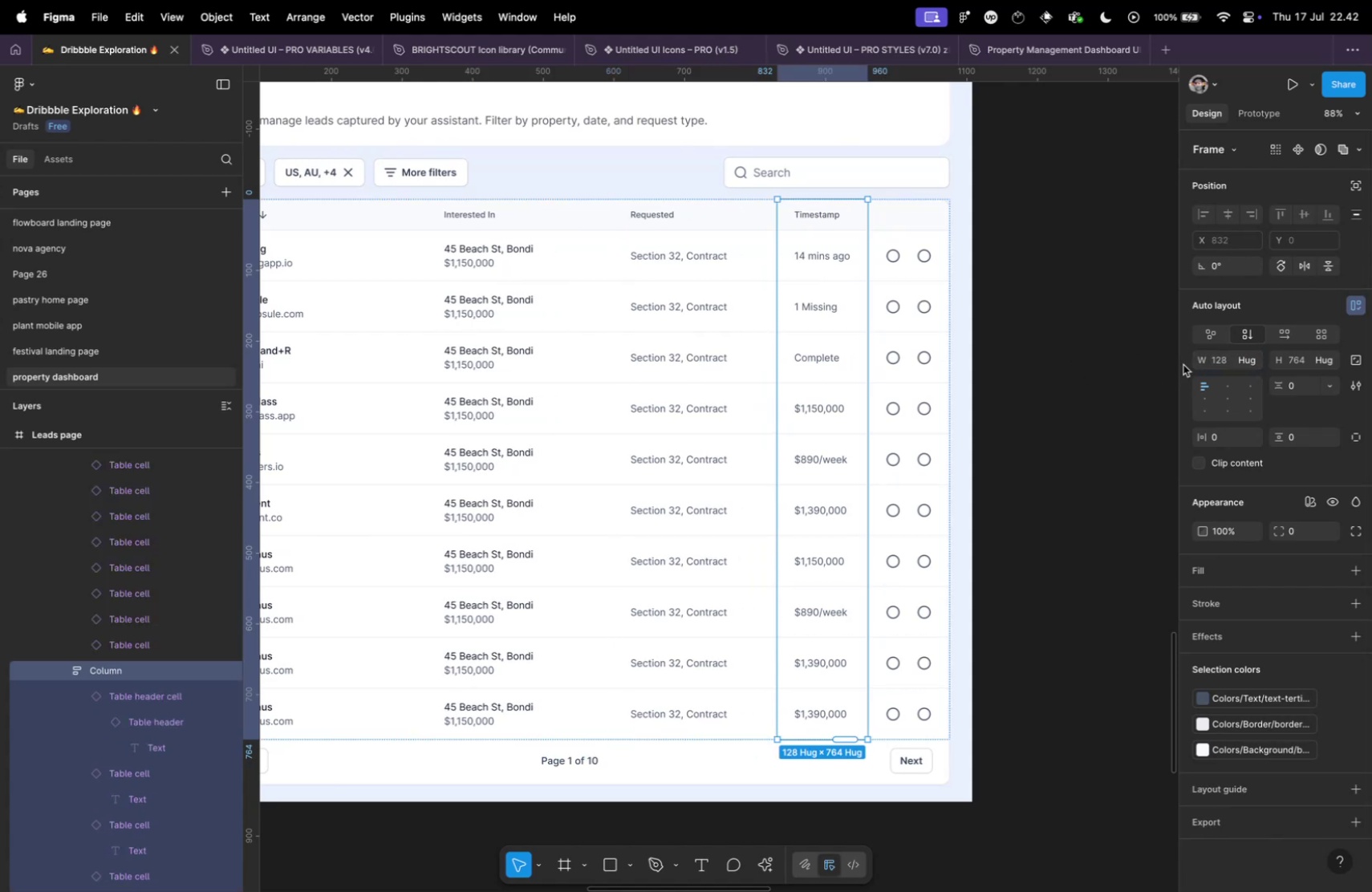 
hold_key(key=ShiftLeft, duration=2.01)
 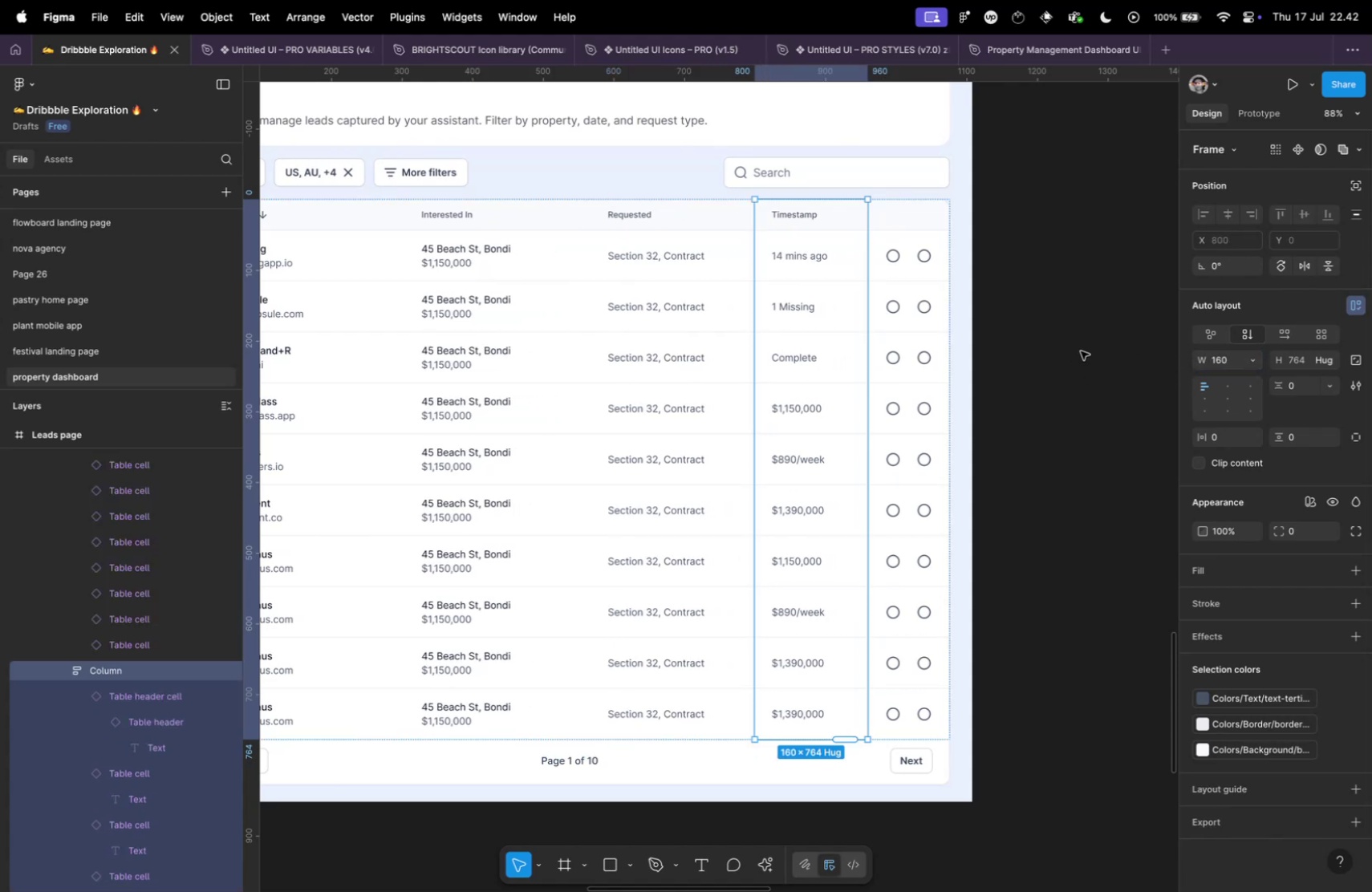 
left_click([1081, 351])
 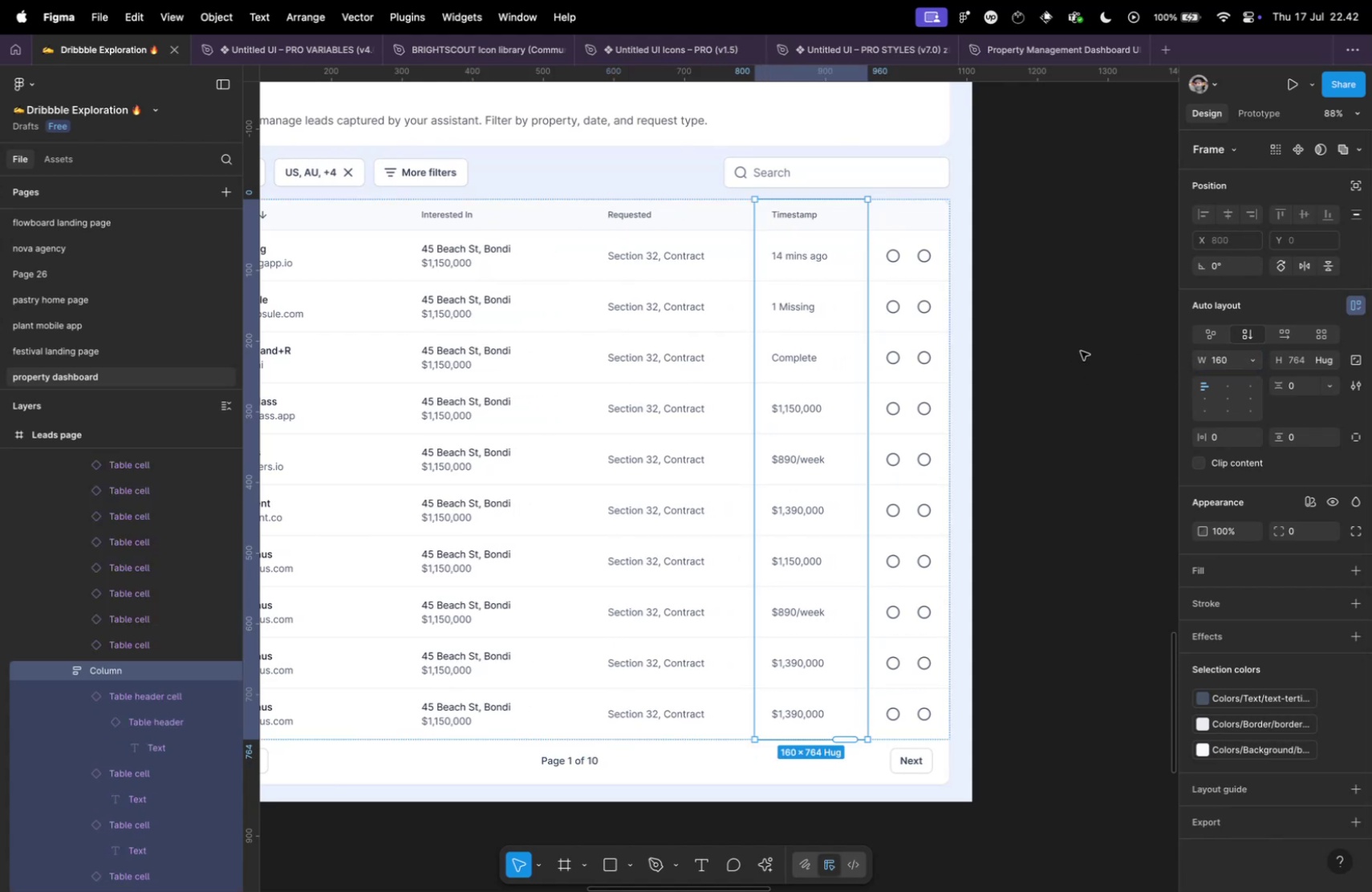 
hold_key(key=CommandLeft, duration=0.41)
scroll: coordinate [1076, 354], scroll_direction: down, amount: 5.0
 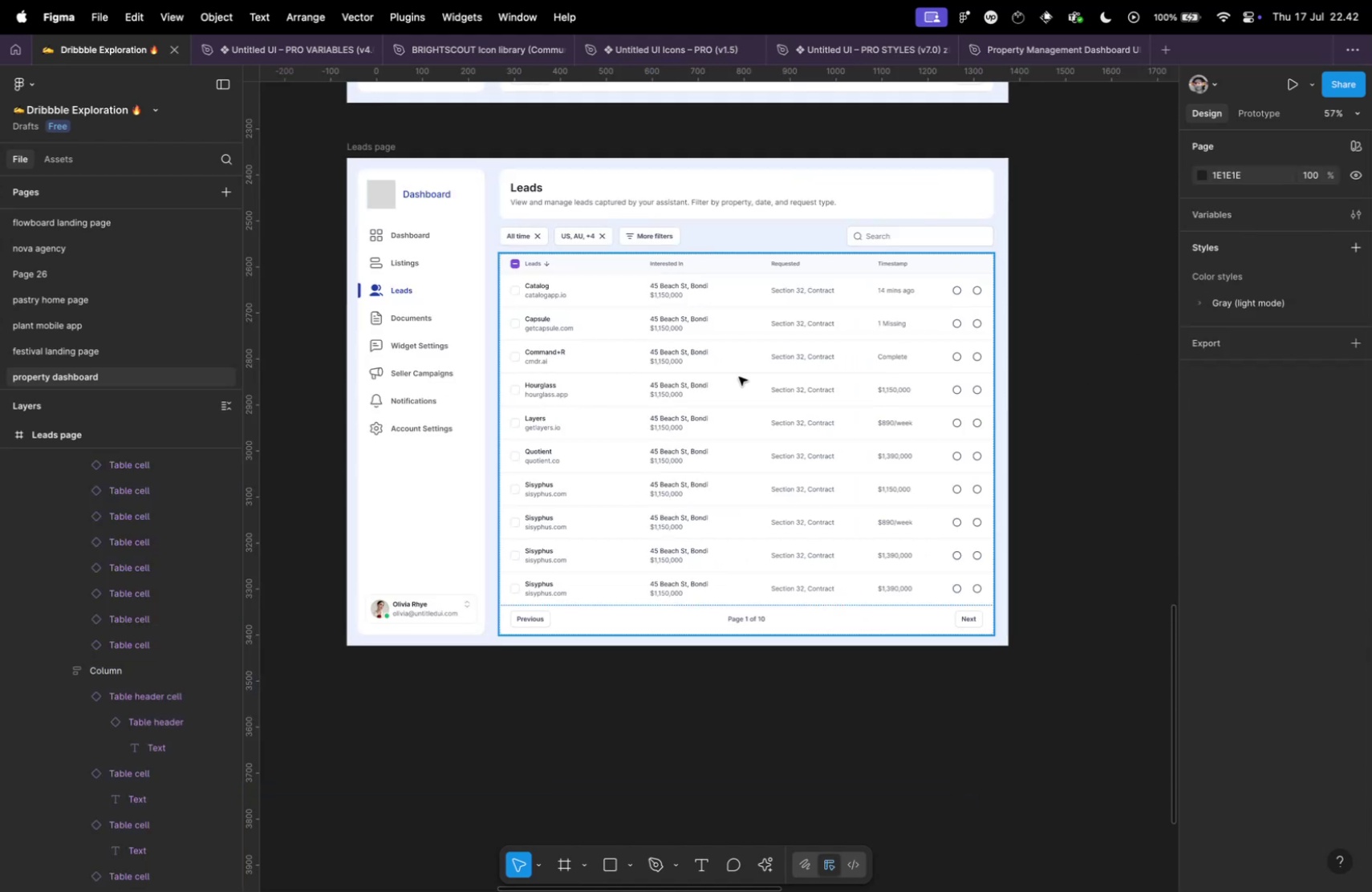 
hold_key(key=CommandLeft, duration=0.56)
left_click([669, 334])
 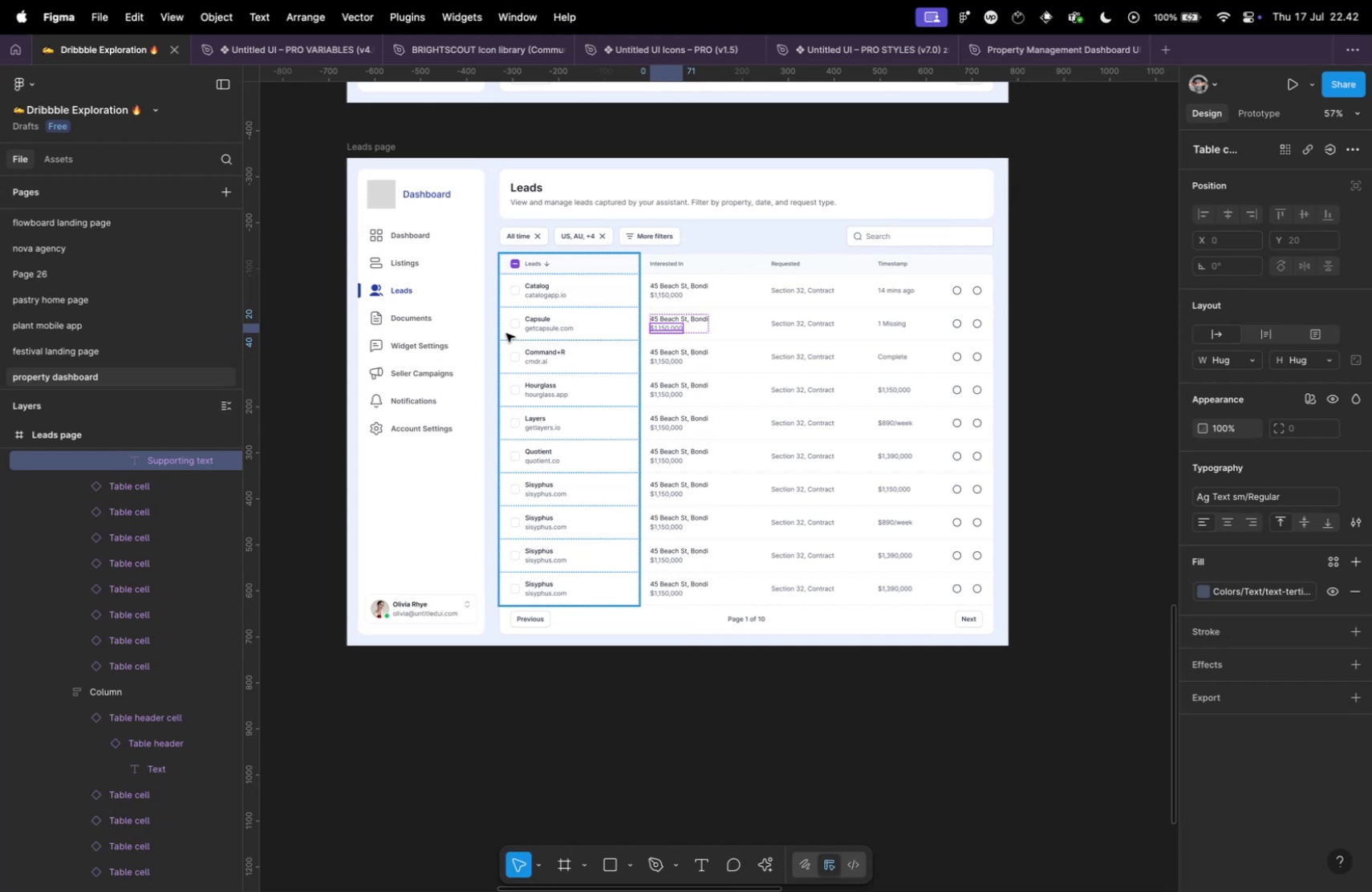 
left_click([506, 333])
 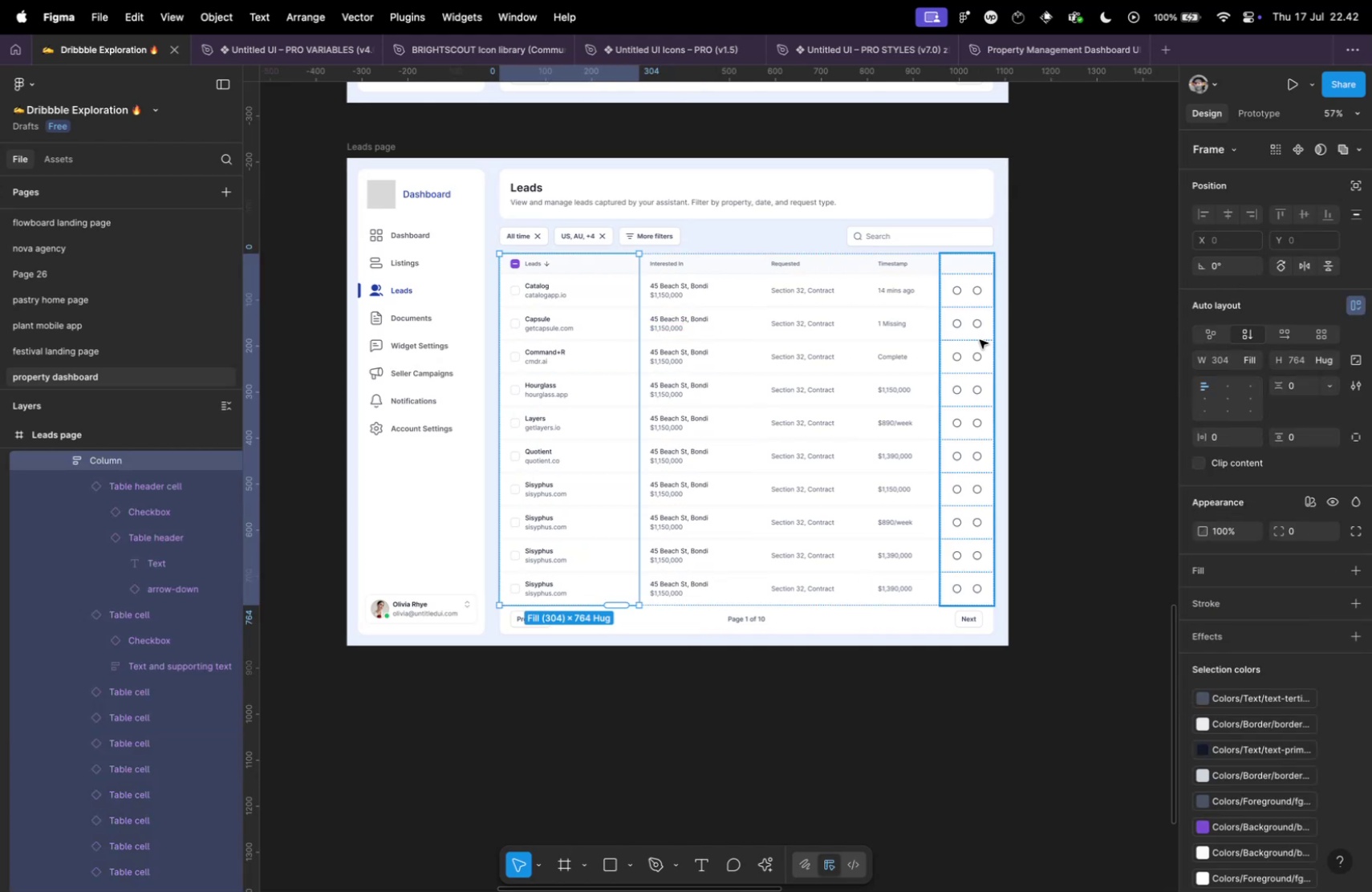 
left_click([1075, 334])
 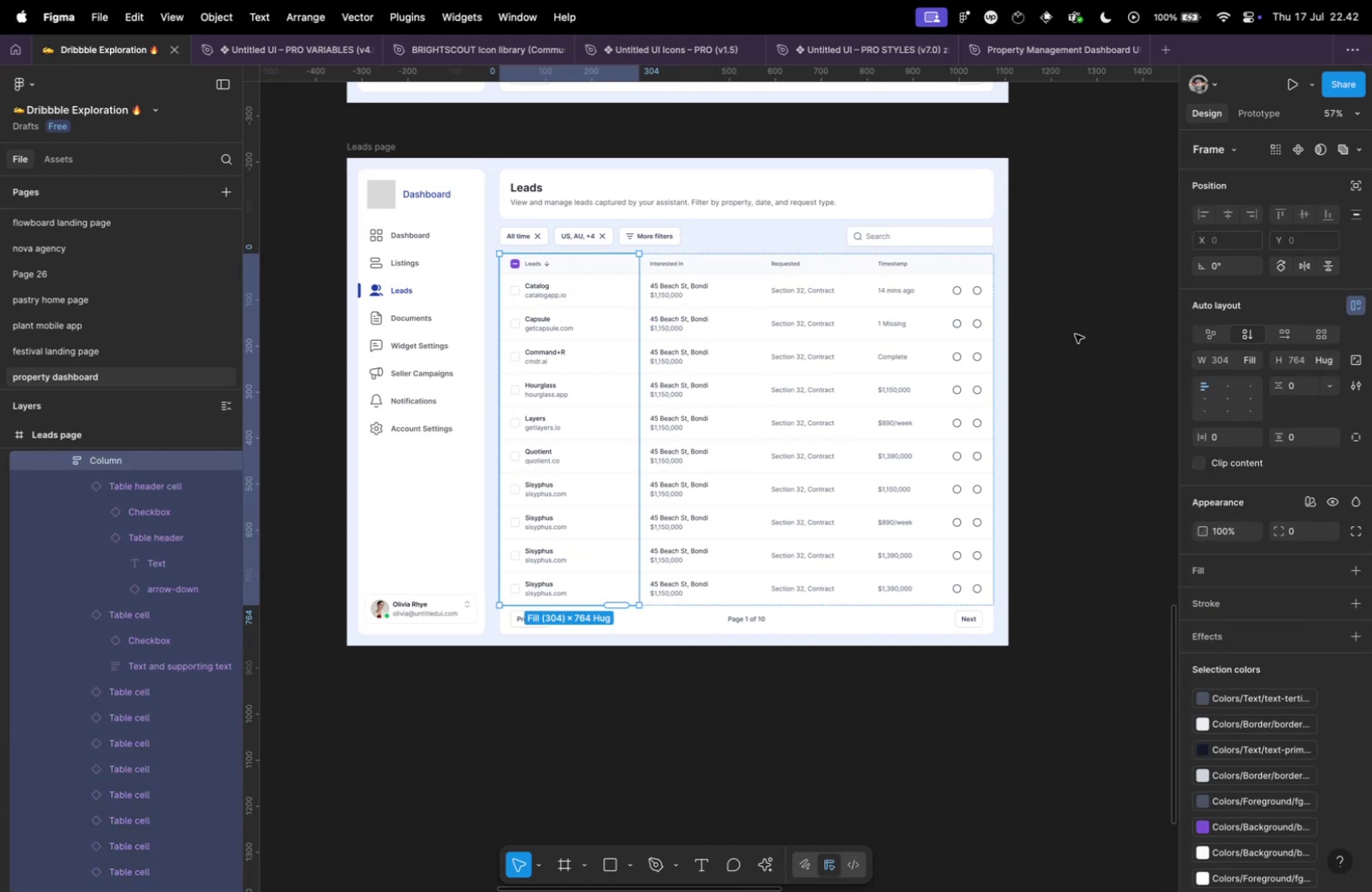 
key(Meta+CommandLeft)
 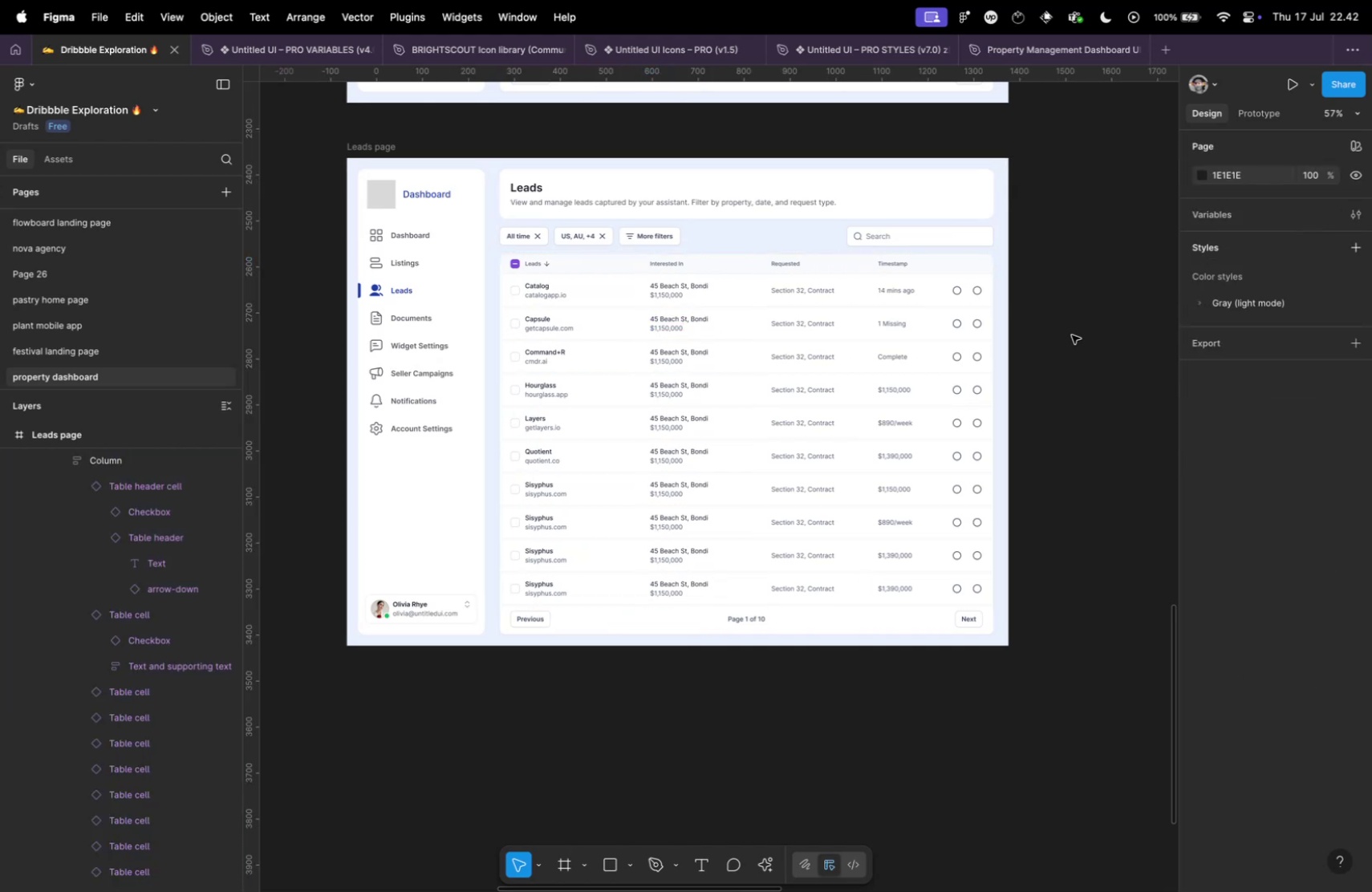 
scroll: coordinate [1067, 337], scroll_direction: down, amount: 10.0
 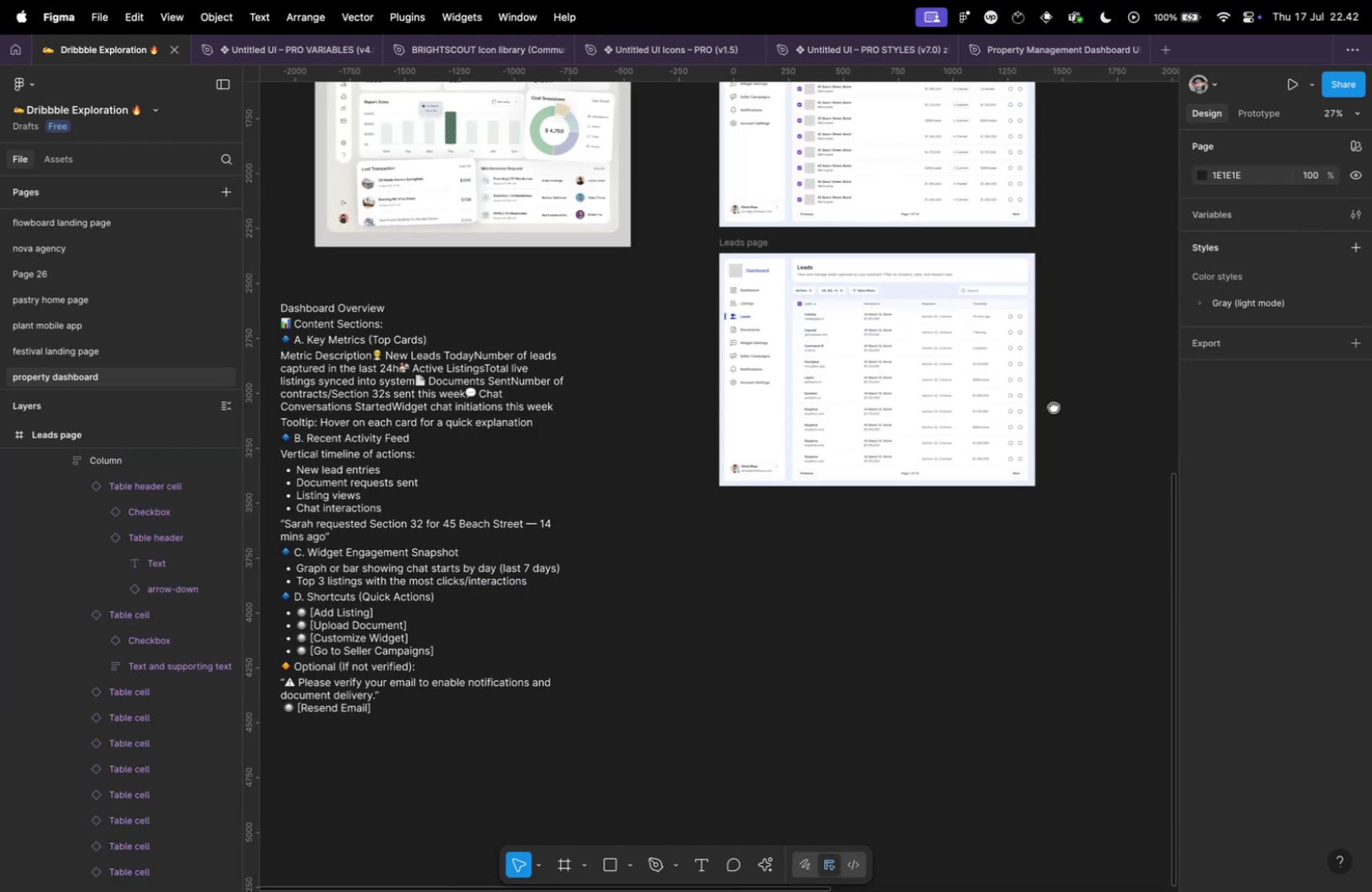 
key(Meta+CommandLeft)
 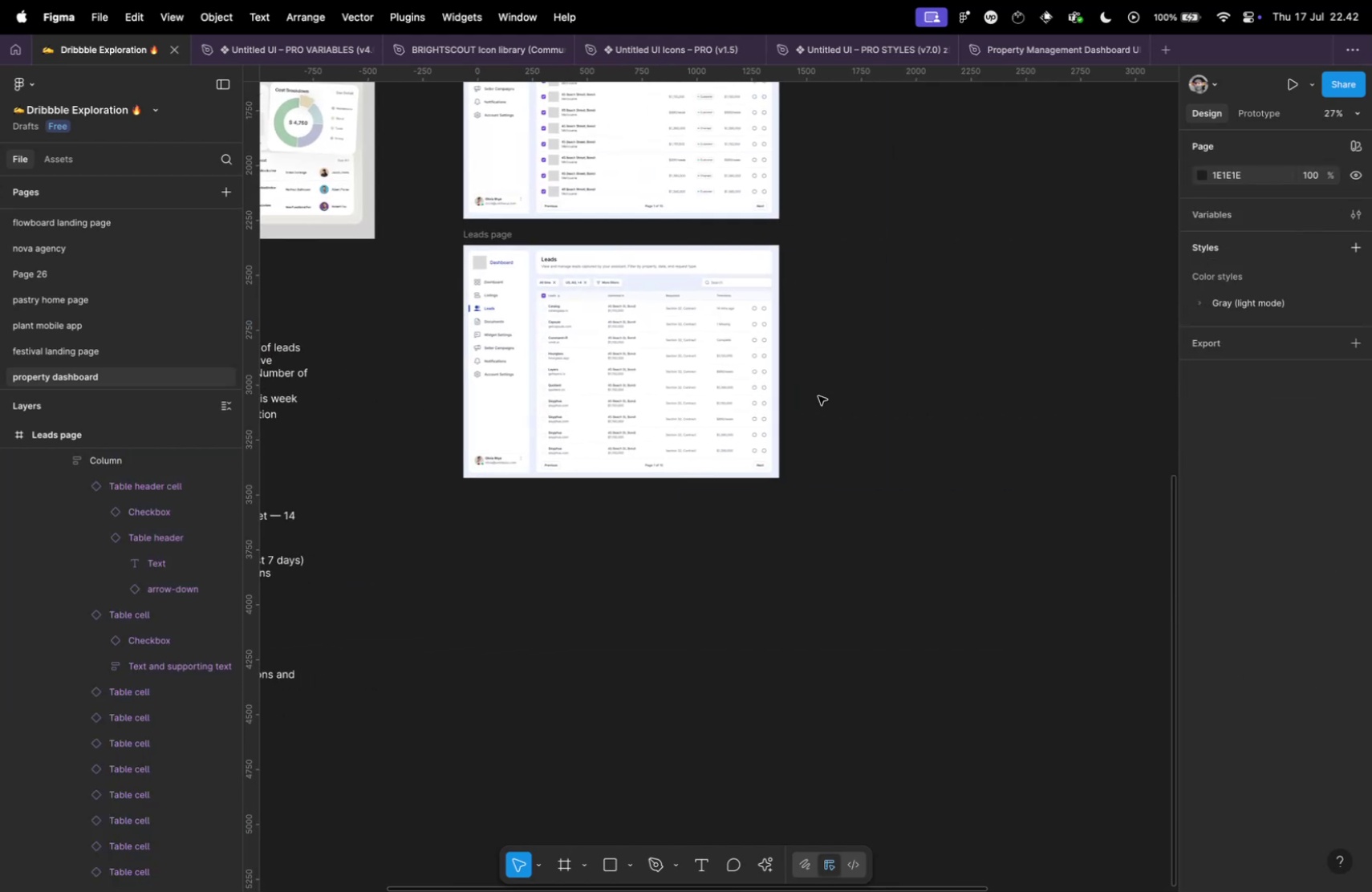 
key(Meta+Tab)
 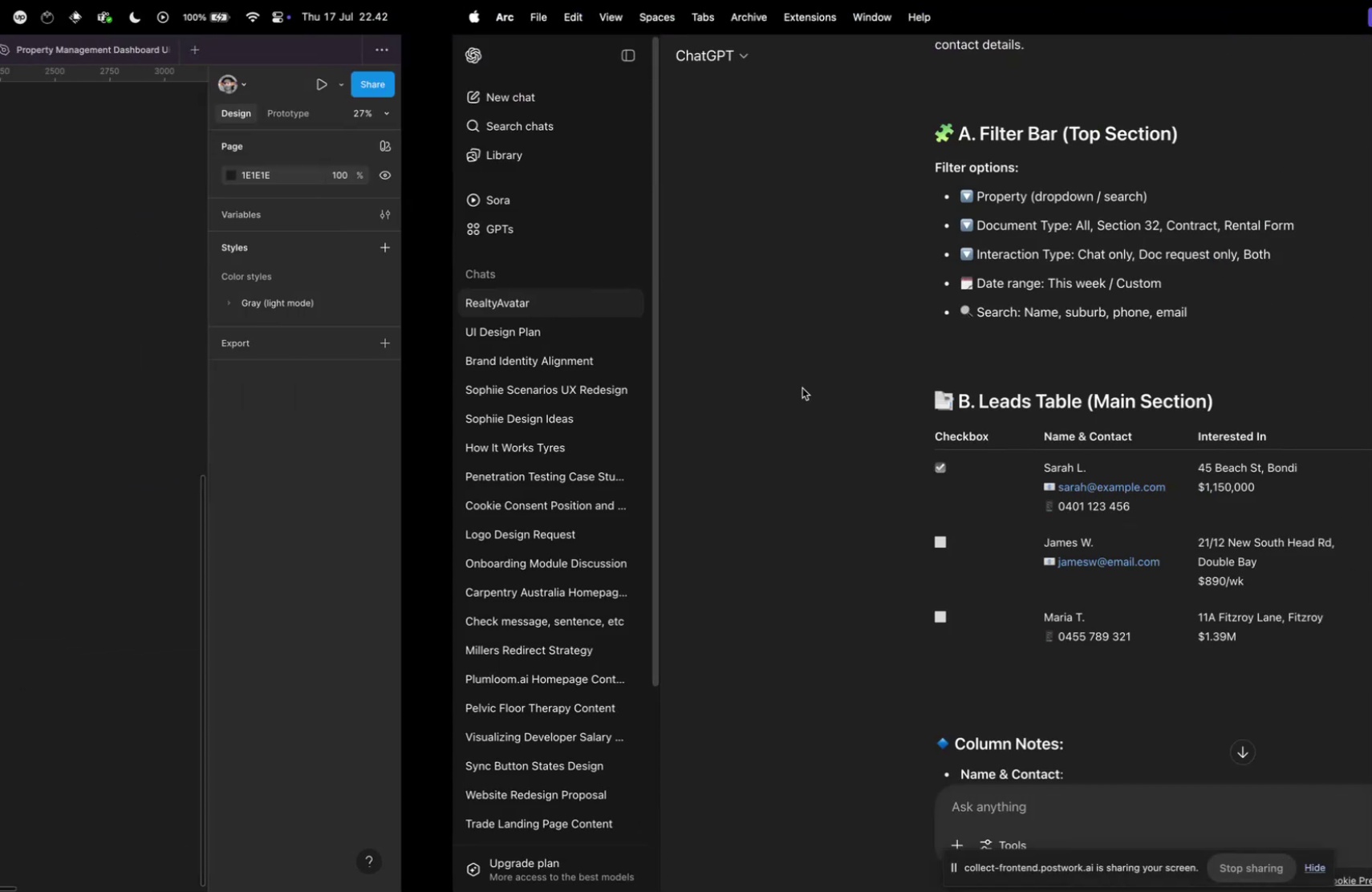 
scroll: coordinate [781, 379], scroll_direction: down, amount: 55.0
 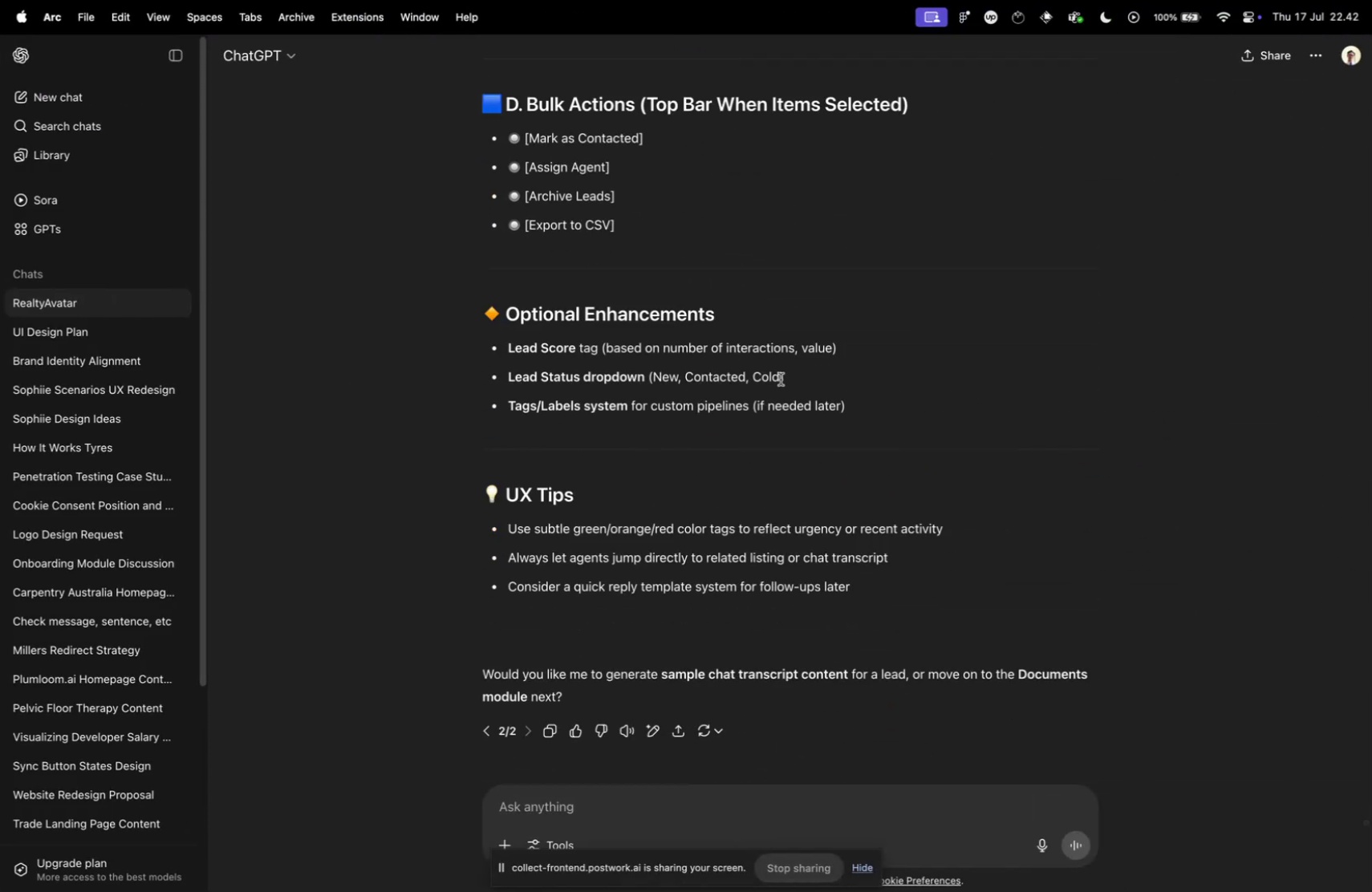 
scroll: coordinate [808, 448], scroll_direction: up, amount: 12.0
 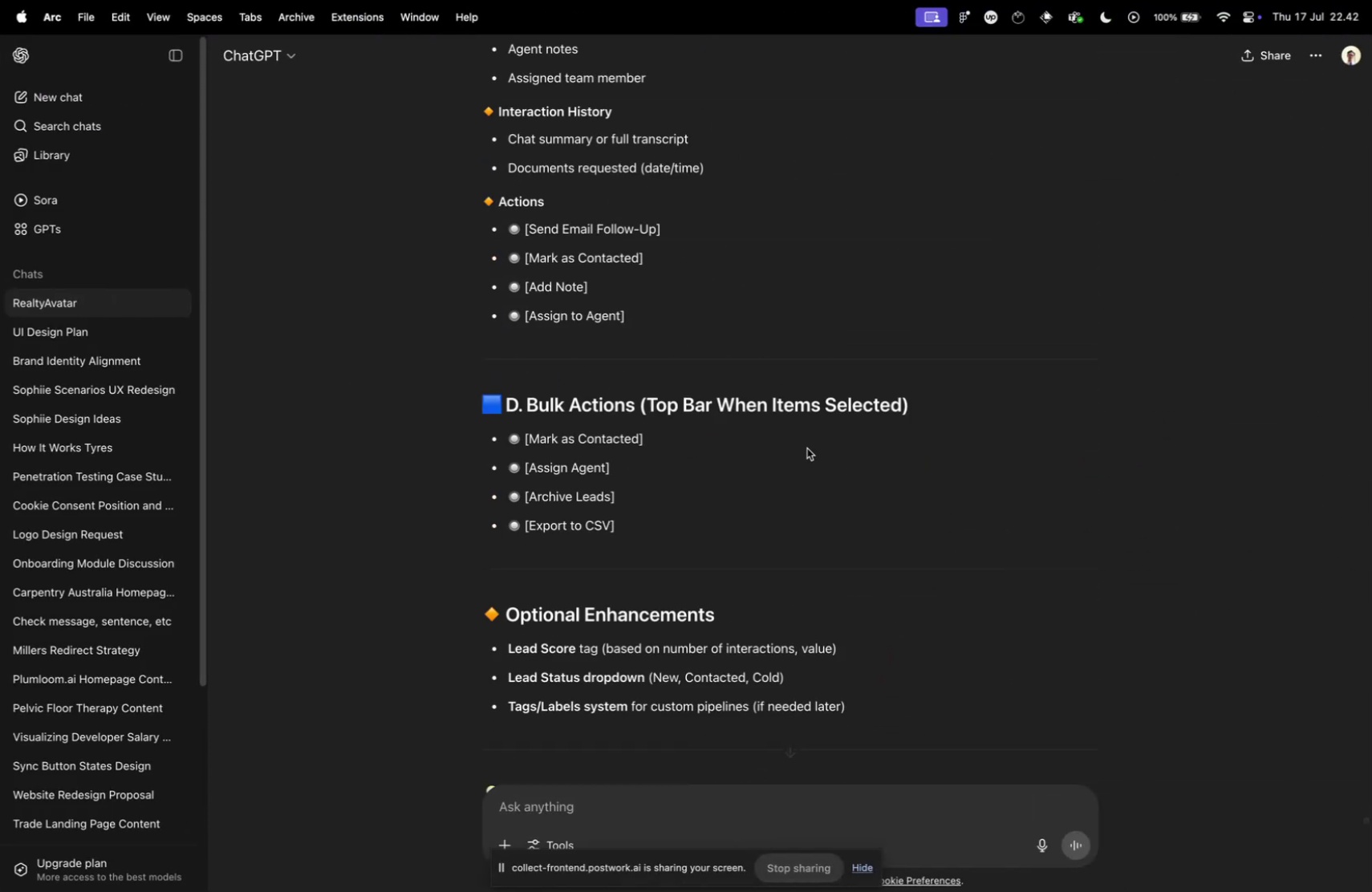 
key(Meta+CommandLeft)
 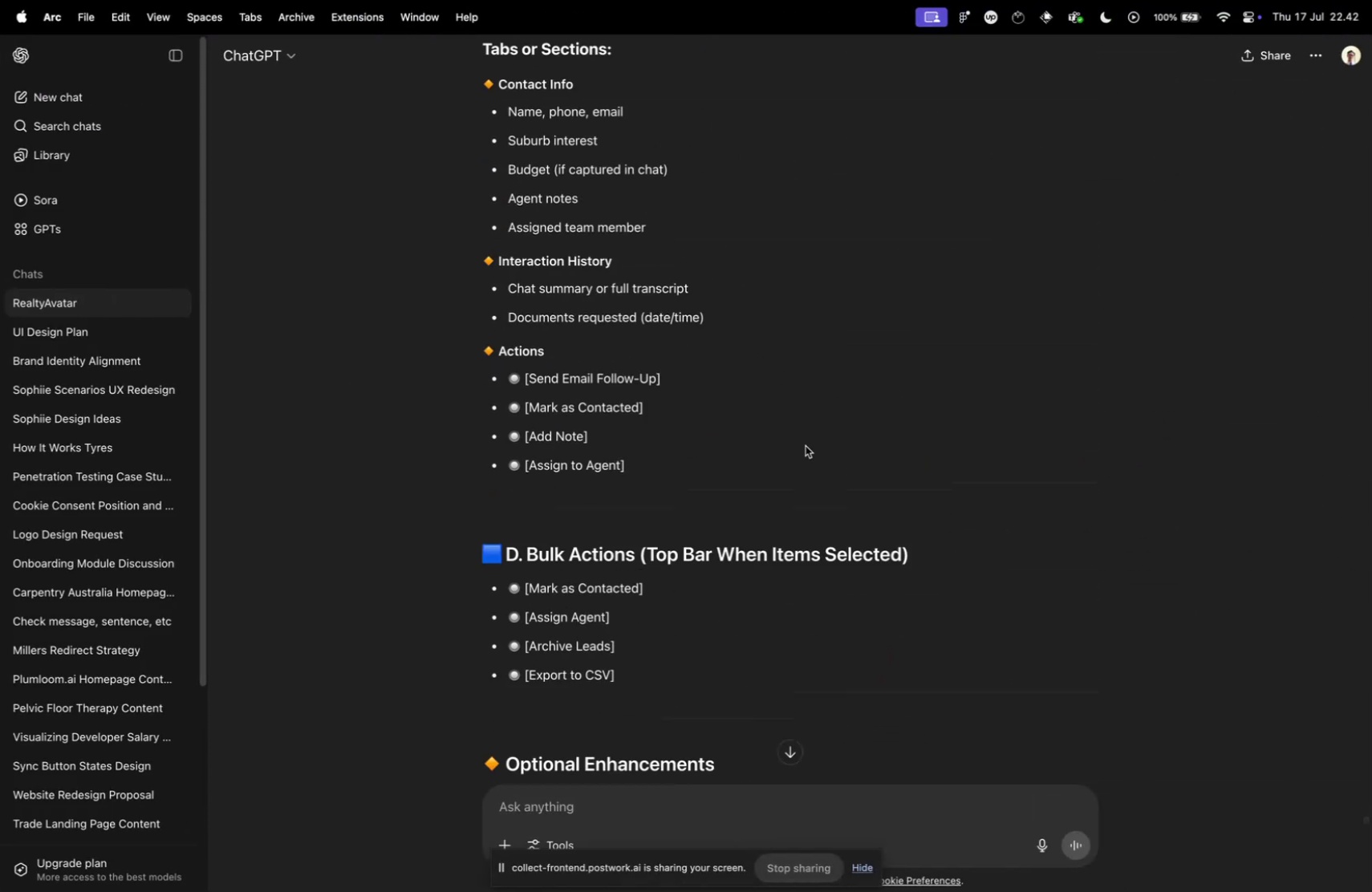 
key(Meta+Tab)
 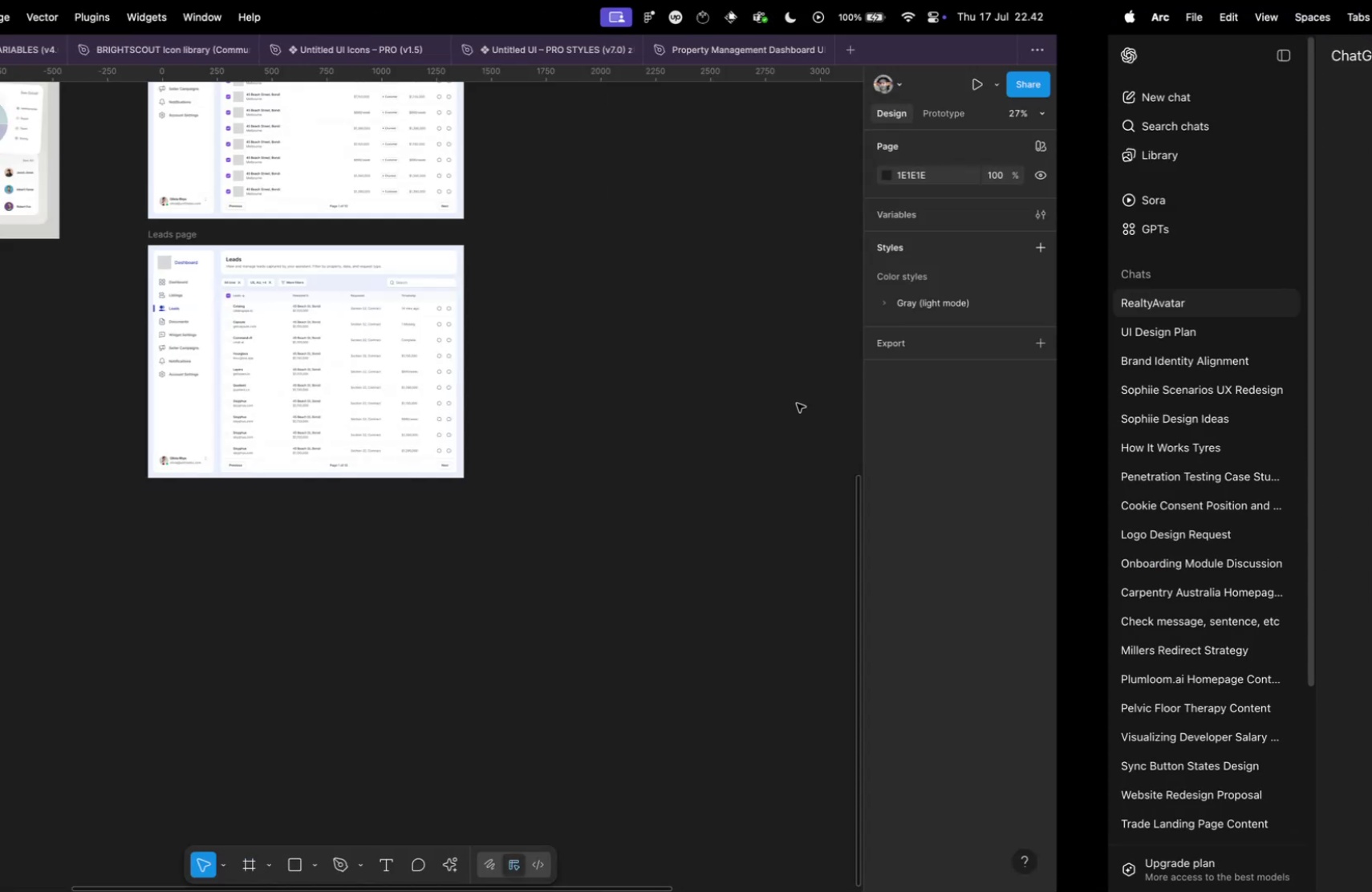 
key(Meta+CommandLeft)
 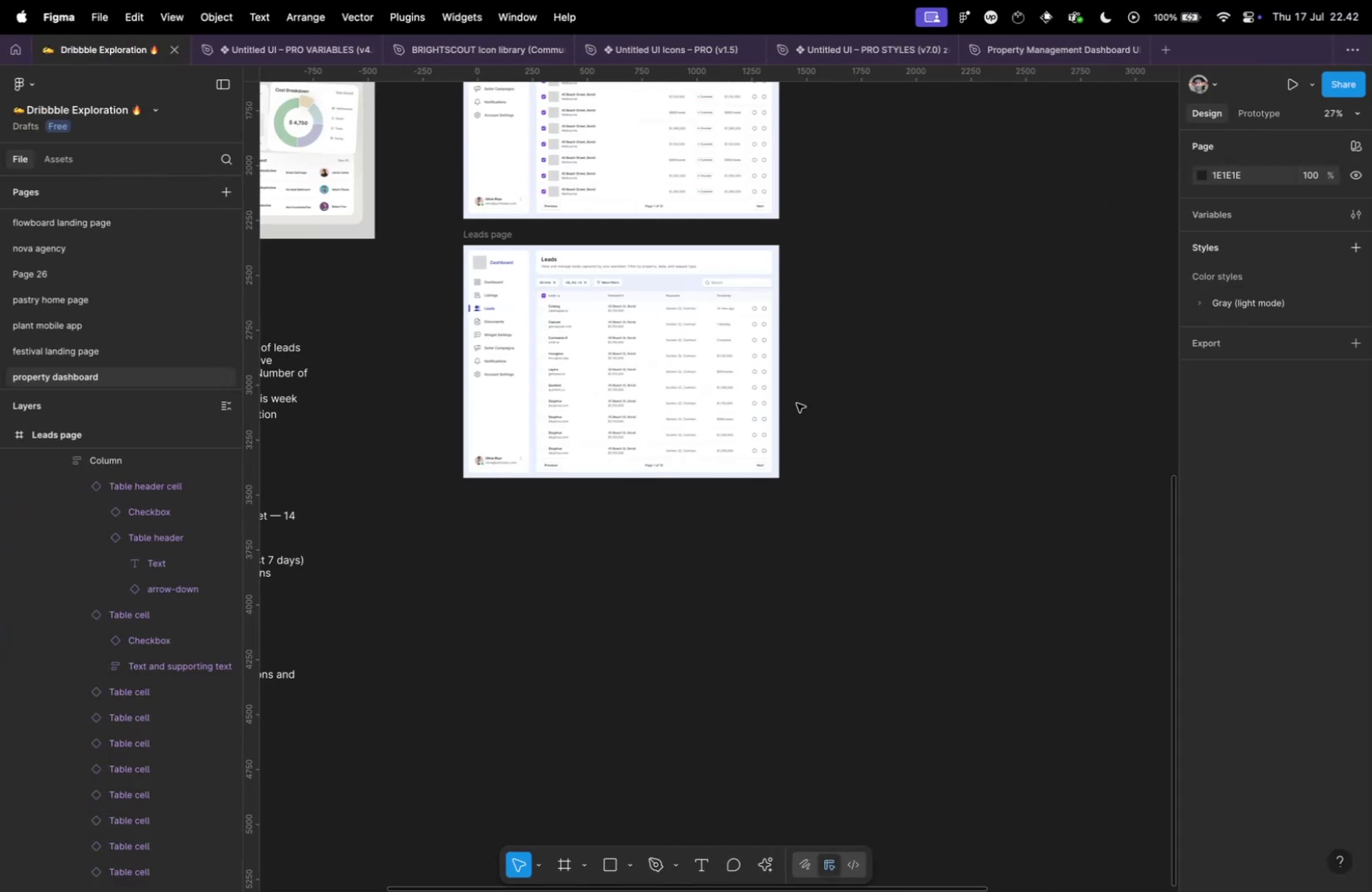 
scroll: coordinate [798, 405], scroll_direction: down, amount: 10.0
 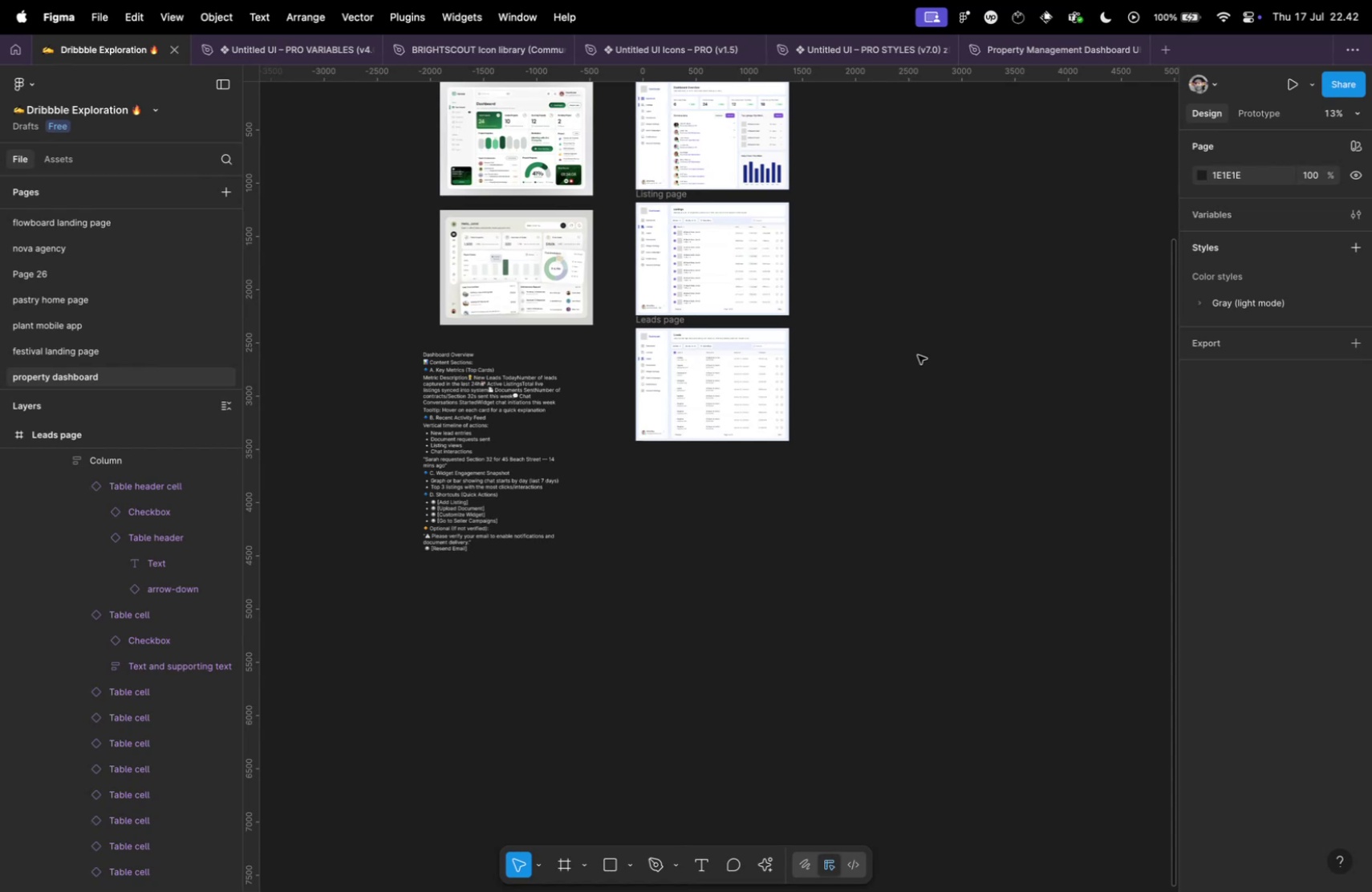 
scroll: coordinate [778, 479], scroll_direction: up, amount: 9.0
 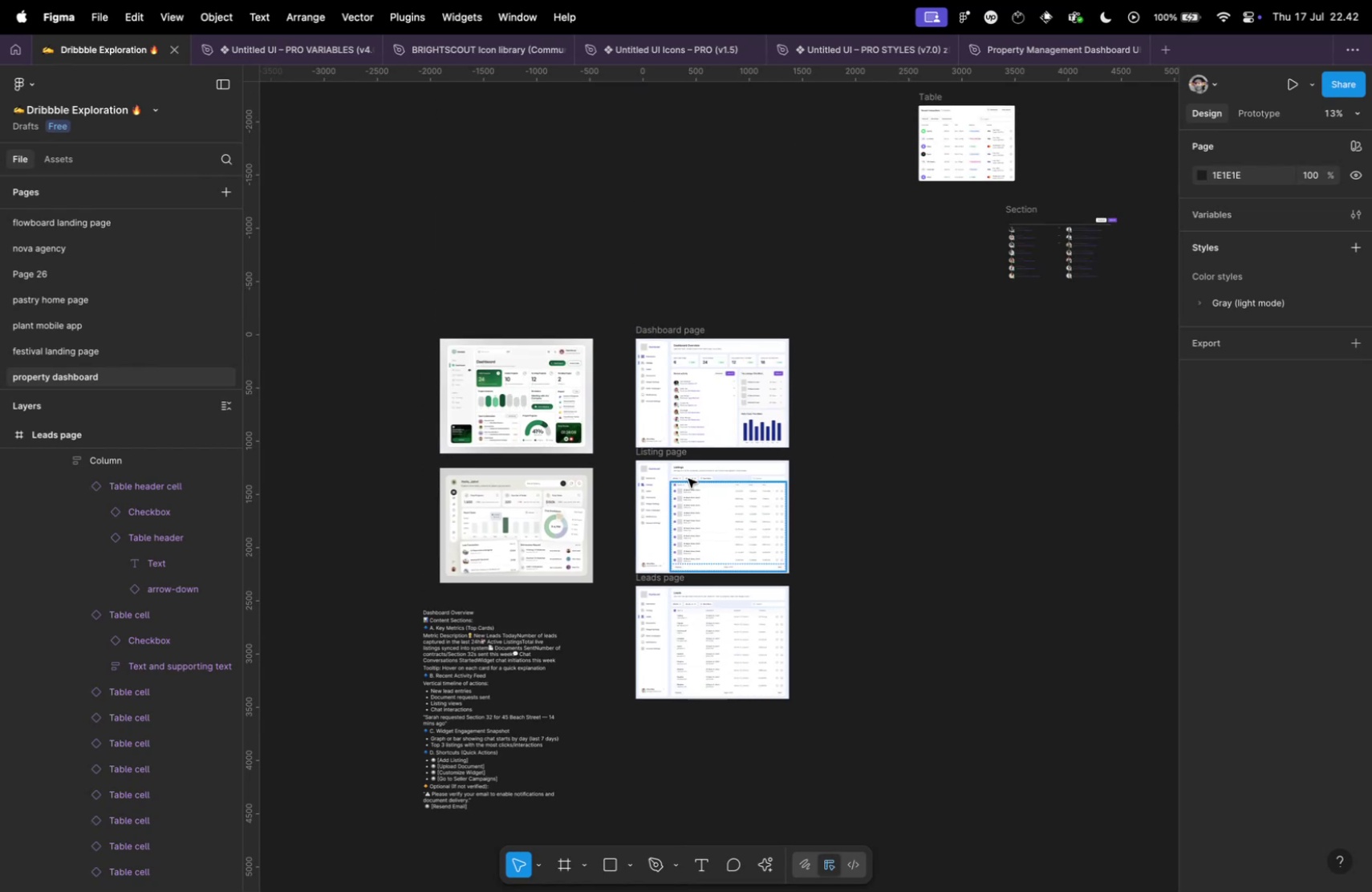 
hold_key(key=CommandLeft, duration=0.73)
scroll: coordinate [568, 520], scroll_direction: up, amount: 25.0
 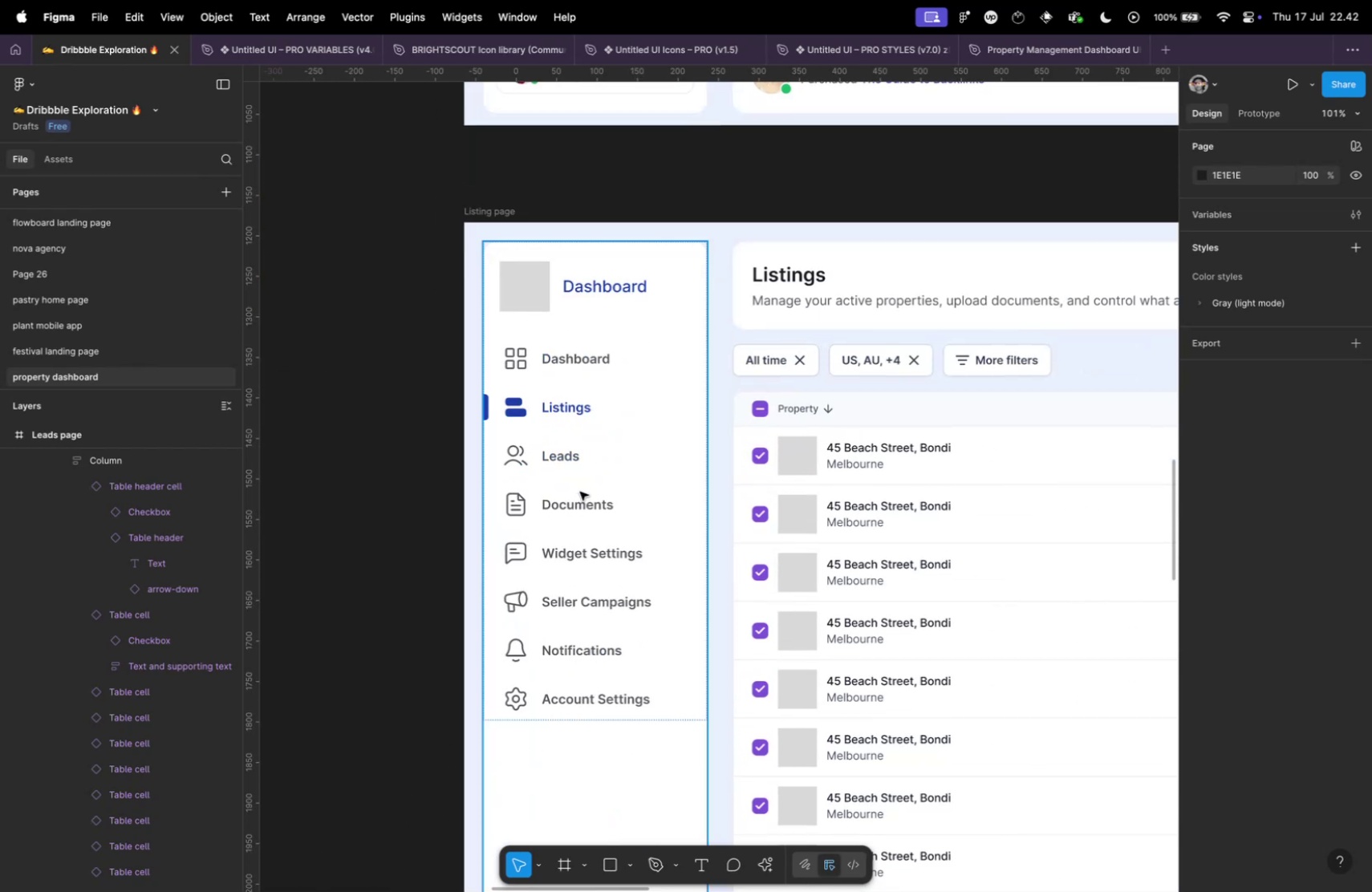 
hold_key(key=CommandLeft, duration=0.45)
 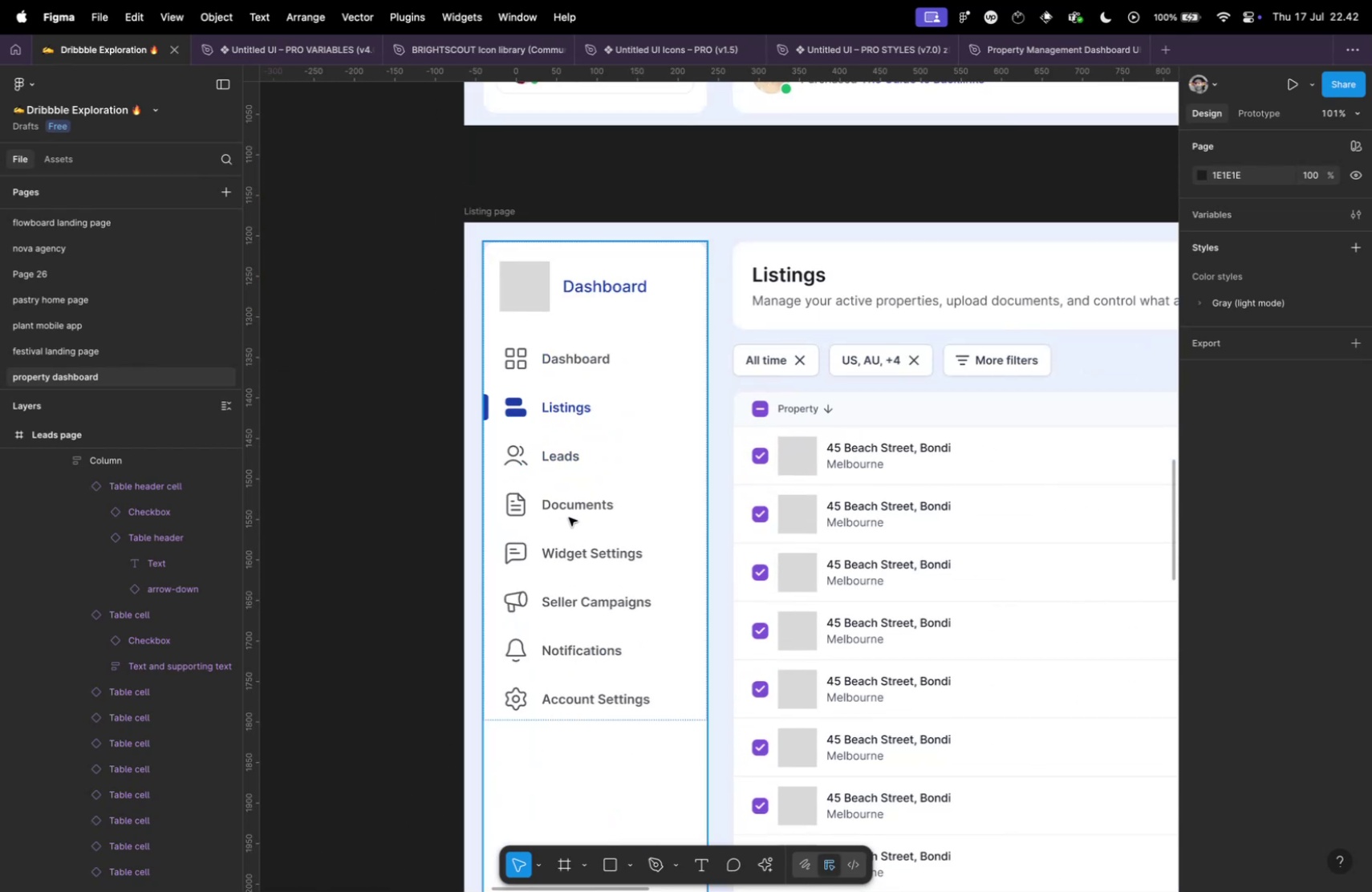 
hold_key(key=CommandLeft, duration=0.5)
scroll: coordinate [607, 489], scroll_direction: down, amount: 18.0
 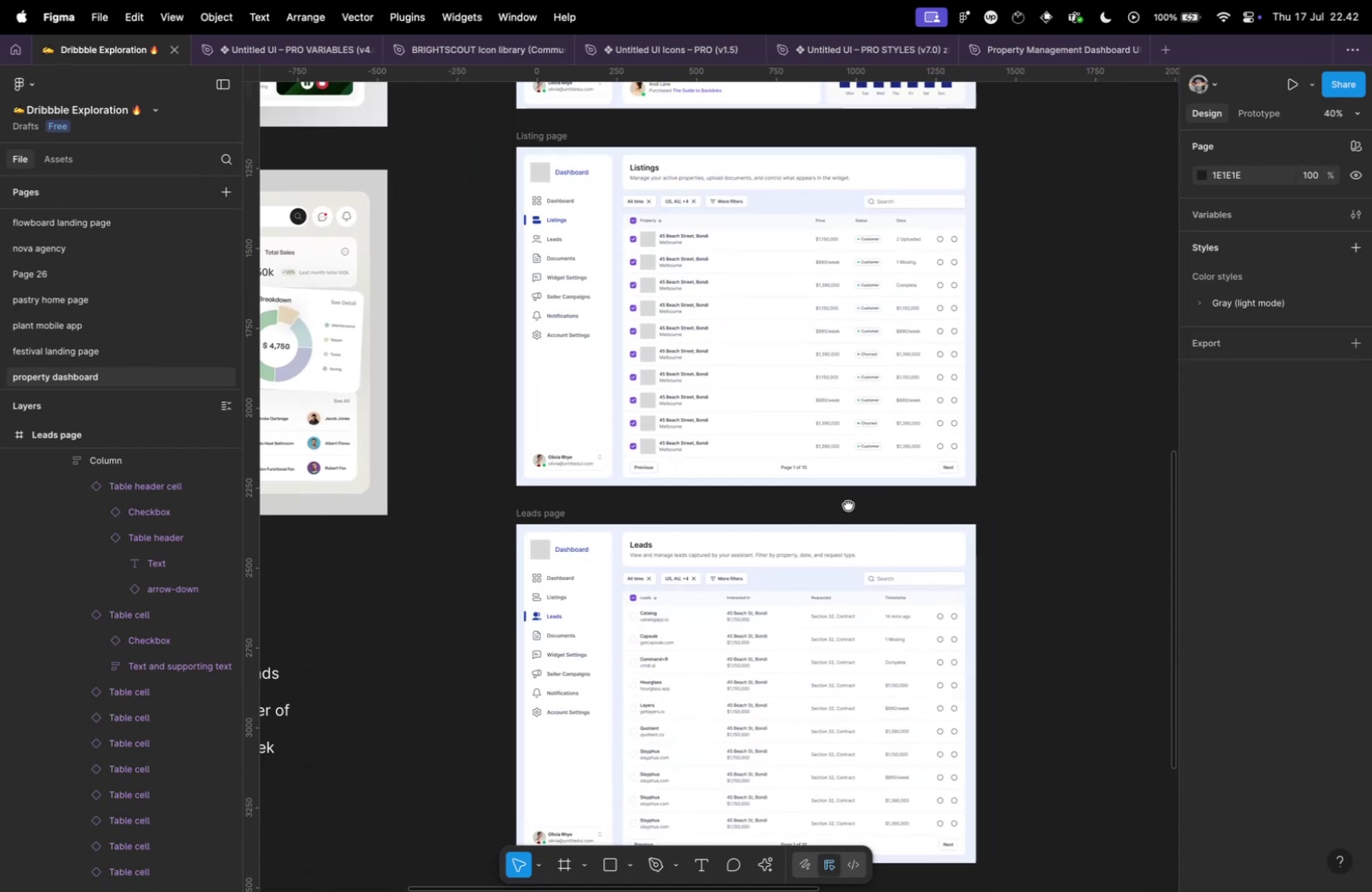 
hold_key(key=CommandLeft, duration=0.41)
scroll: coordinate [762, 505], scroll_direction: down, amount: 10.0
 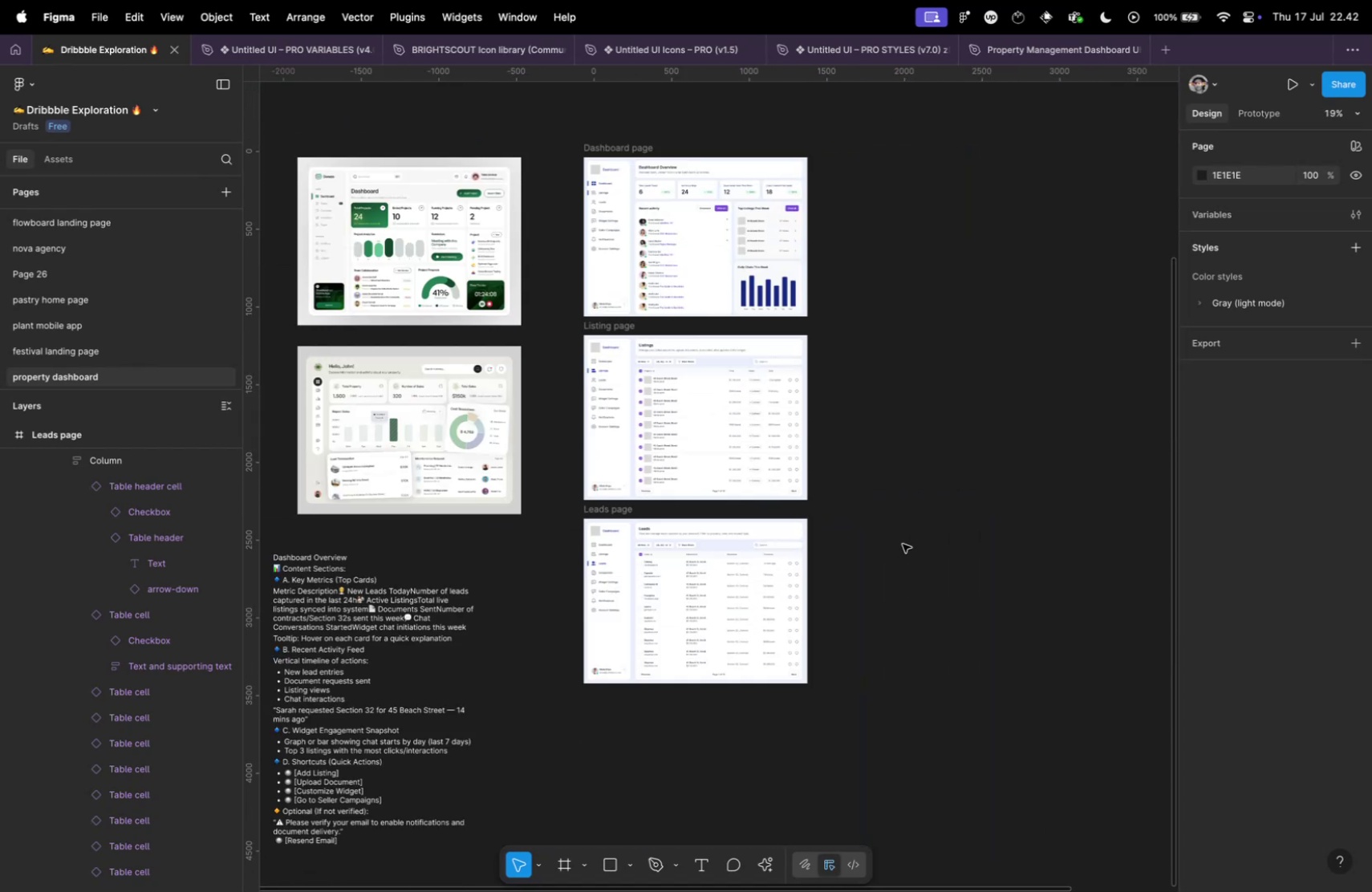 
hold_key(key=CommandLeft, duration=1.88)
scroll: coordinate [587, 377], scroll_direction: up, amount: 32.0
 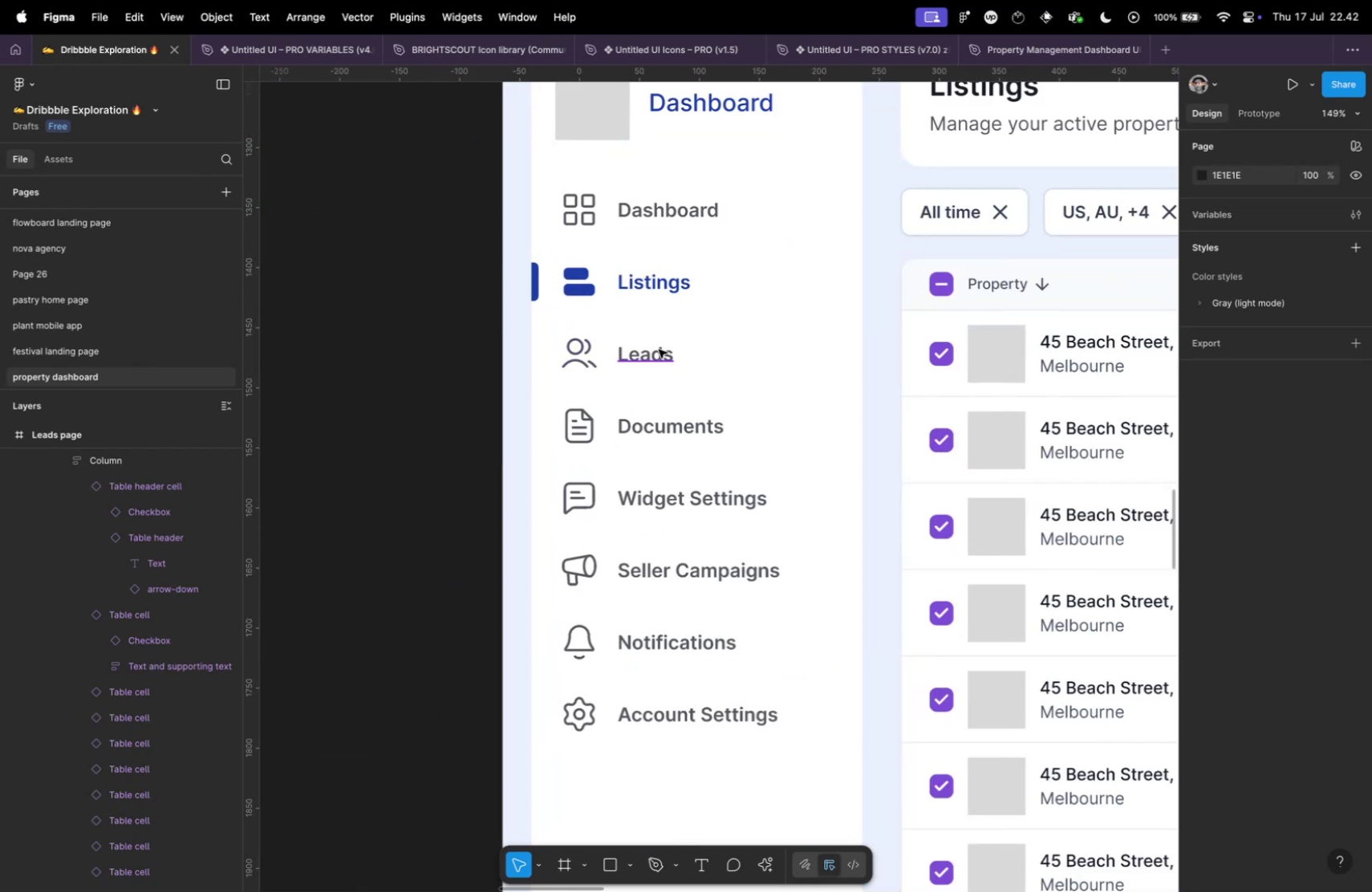 
left_click([660, 349])
 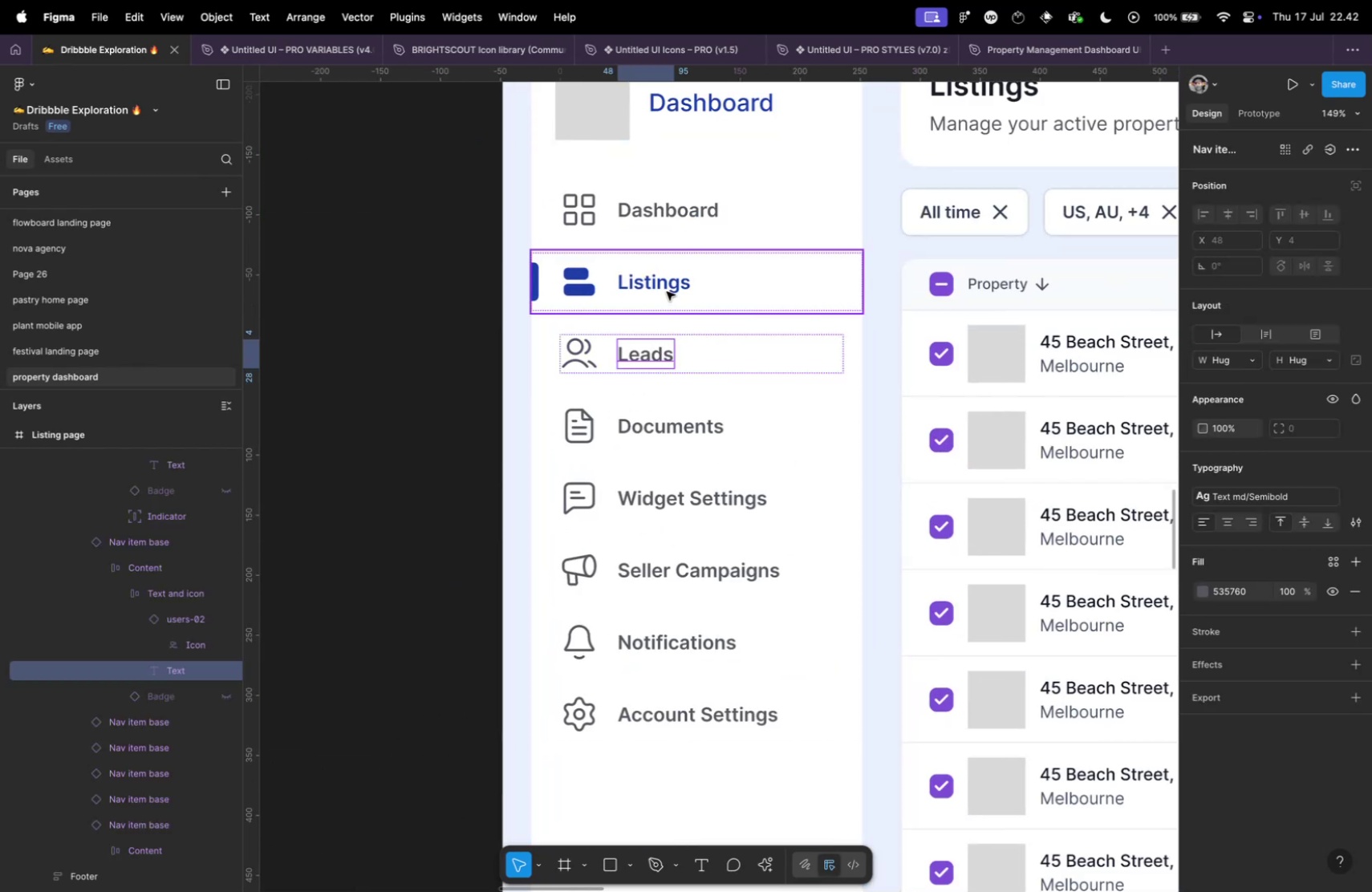 
double_click([667, 290])
 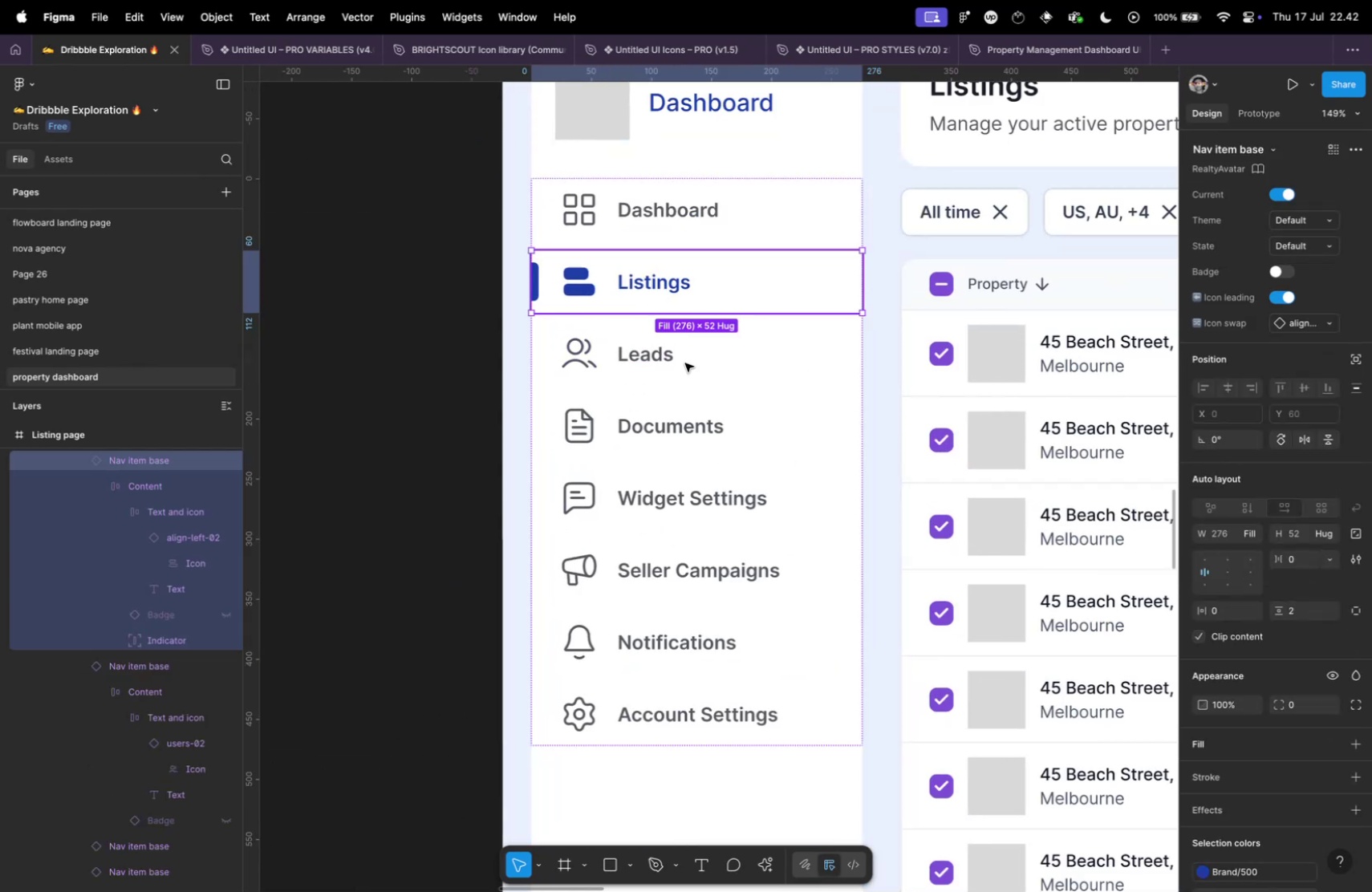 
triple_click([685, 363])
 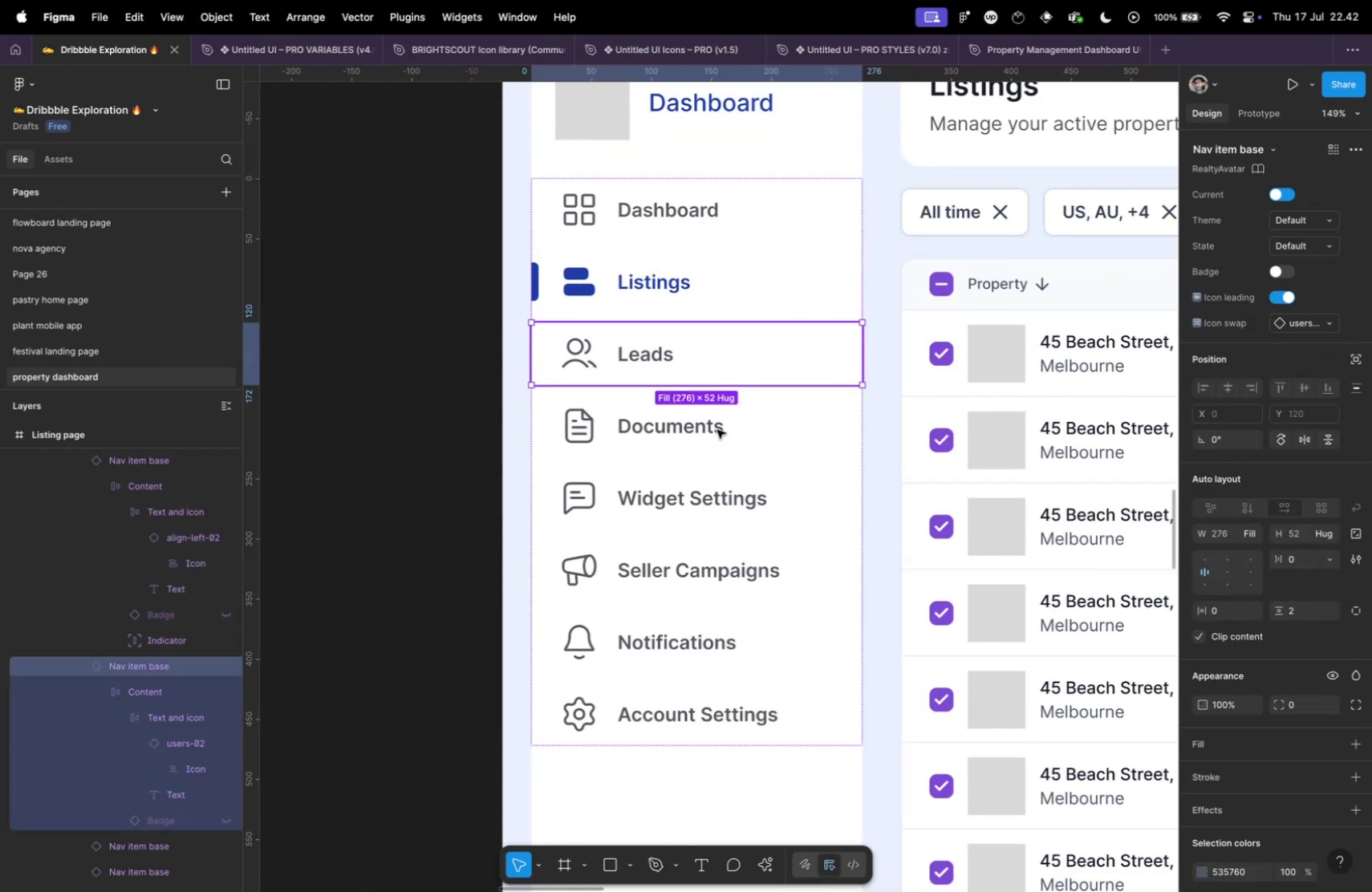 
triple_click([717, 429])
 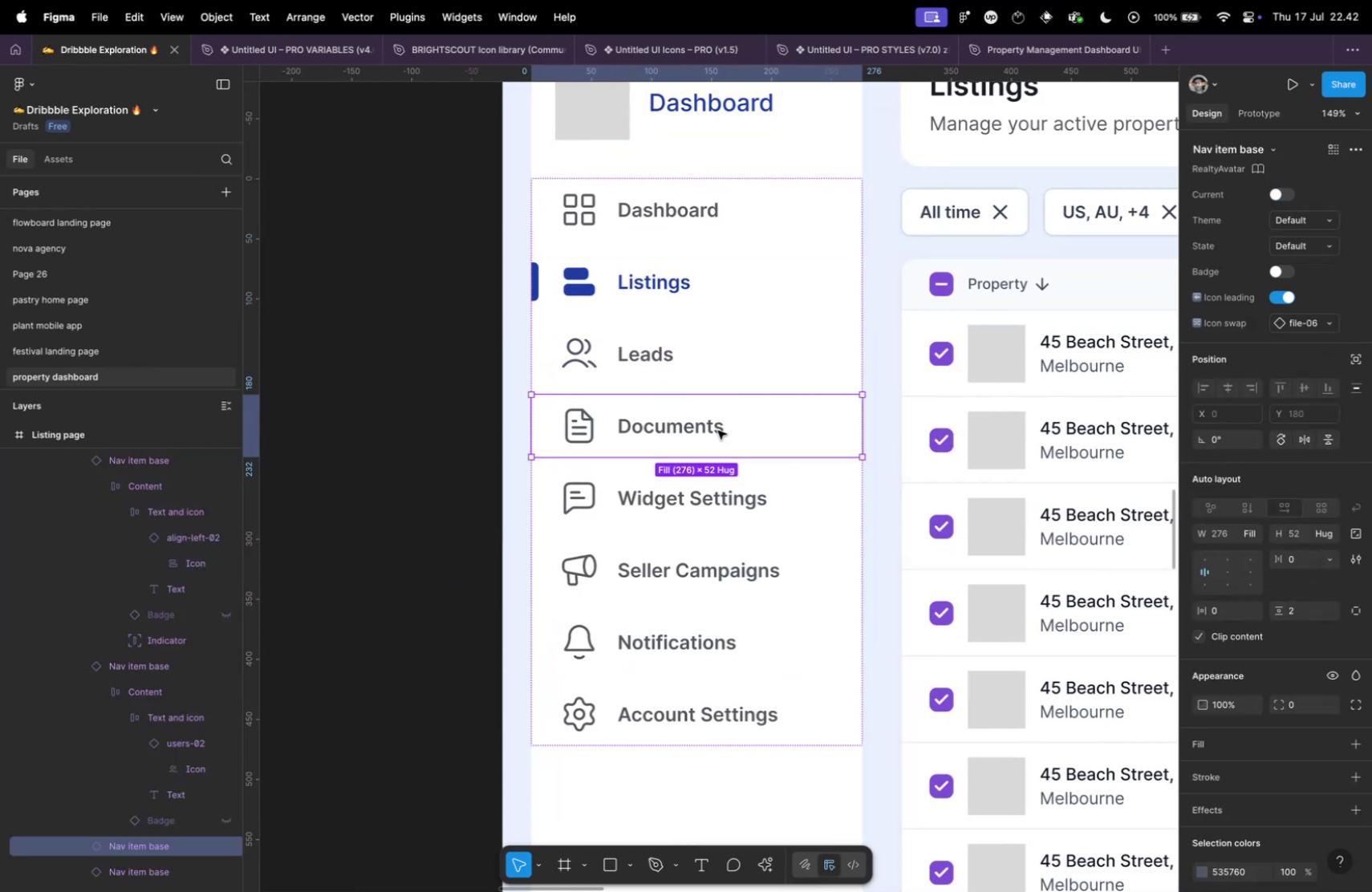 
hold_key(key=CommandLeft, duration=0.38)
scroll: coordinate [725, 453], scroll_direction: down, amount: 15.0
 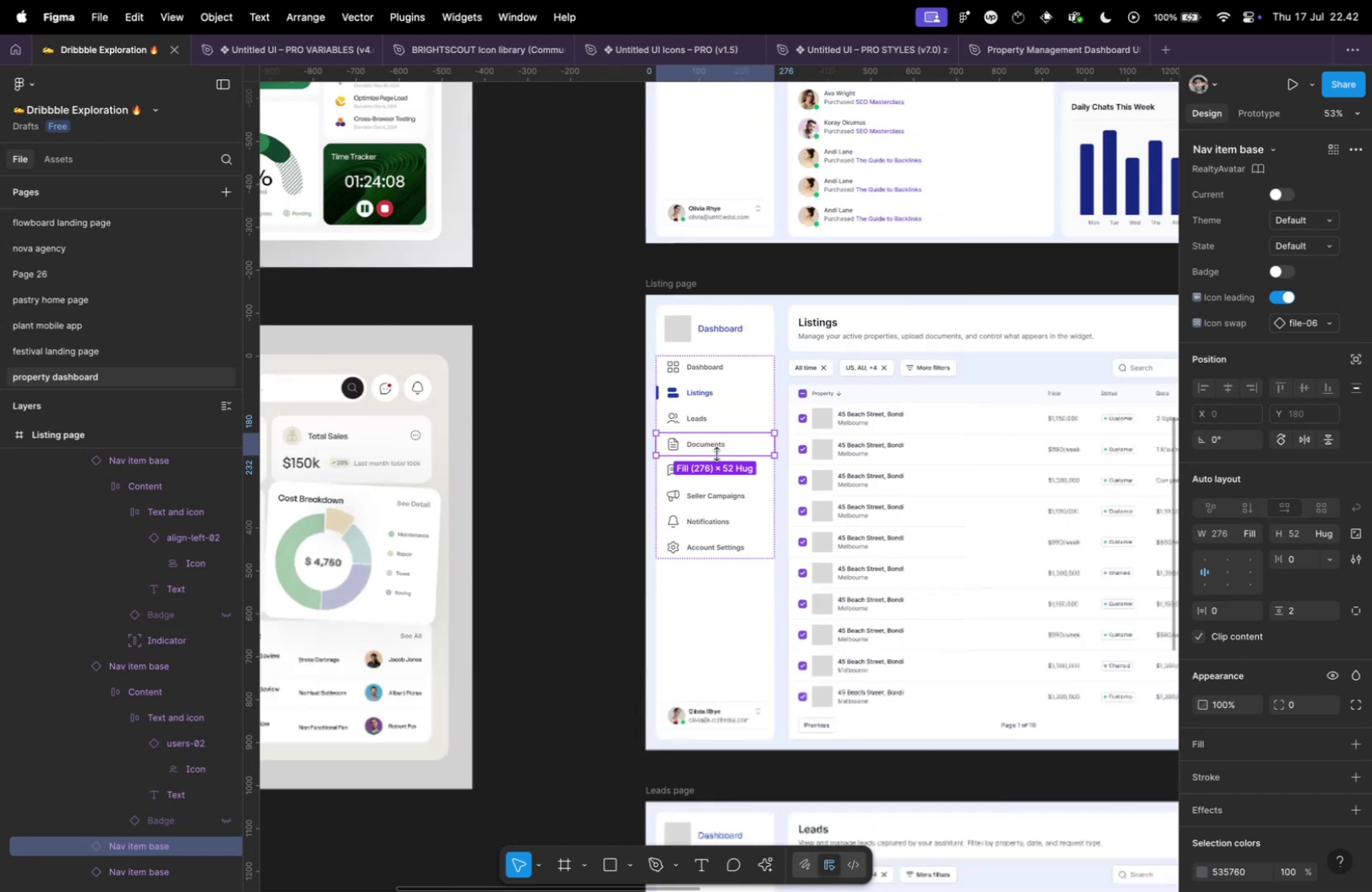 
key(Meta+CommandLeft)
 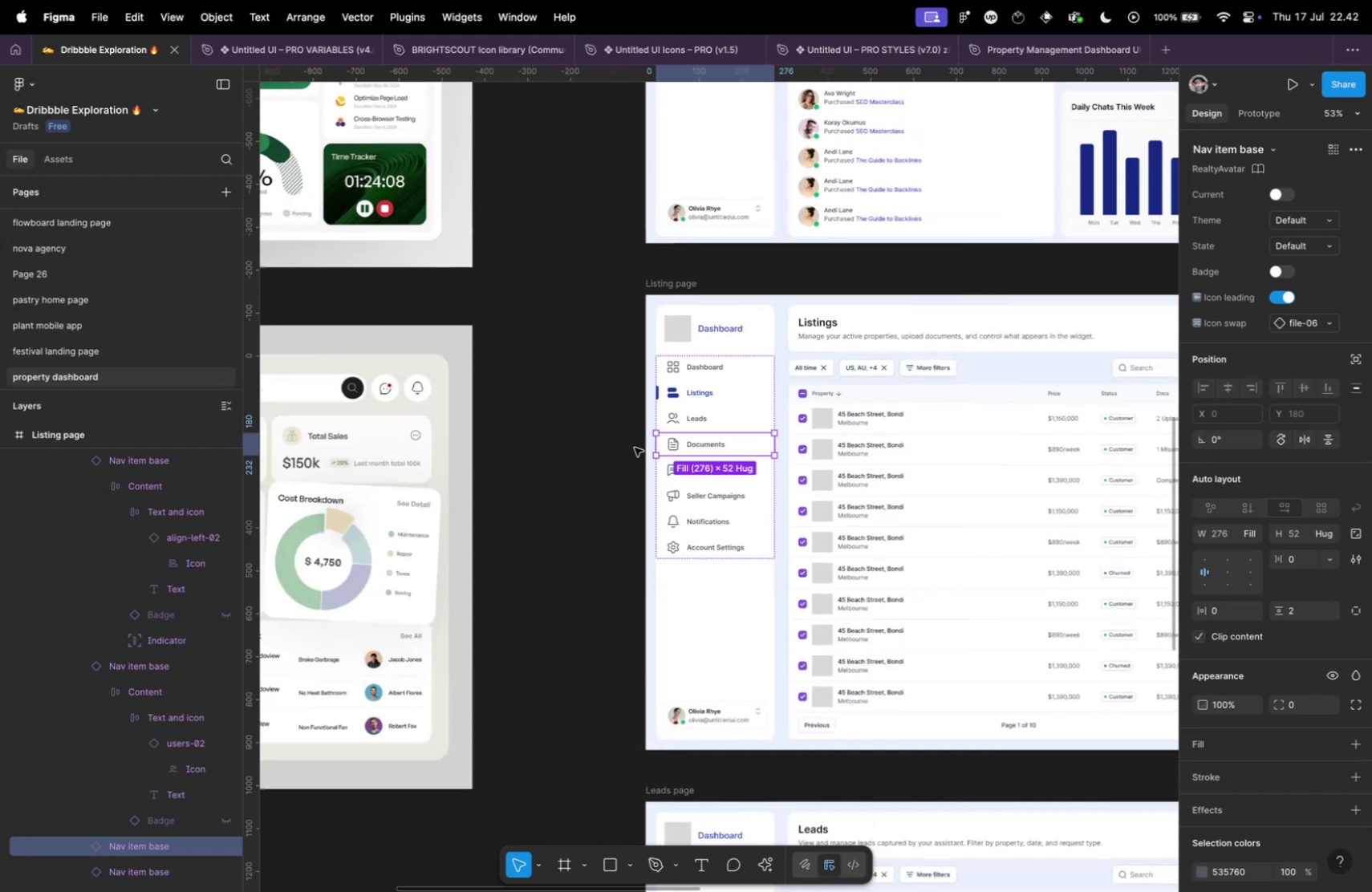 
key(Meta+Tab)
 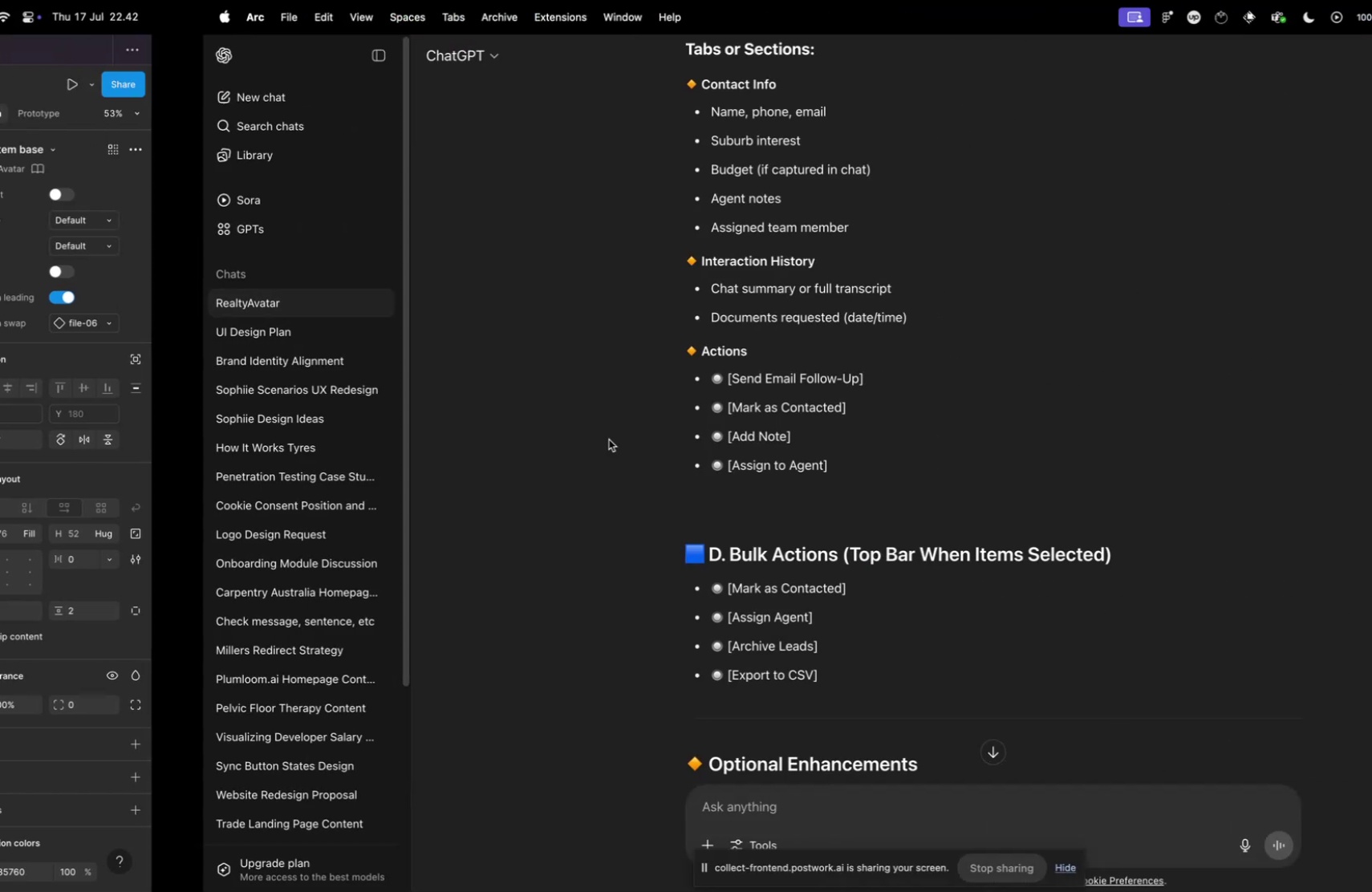 
scroll: coordinate [608, 439], scroll_direction: down, amount: 9.0
 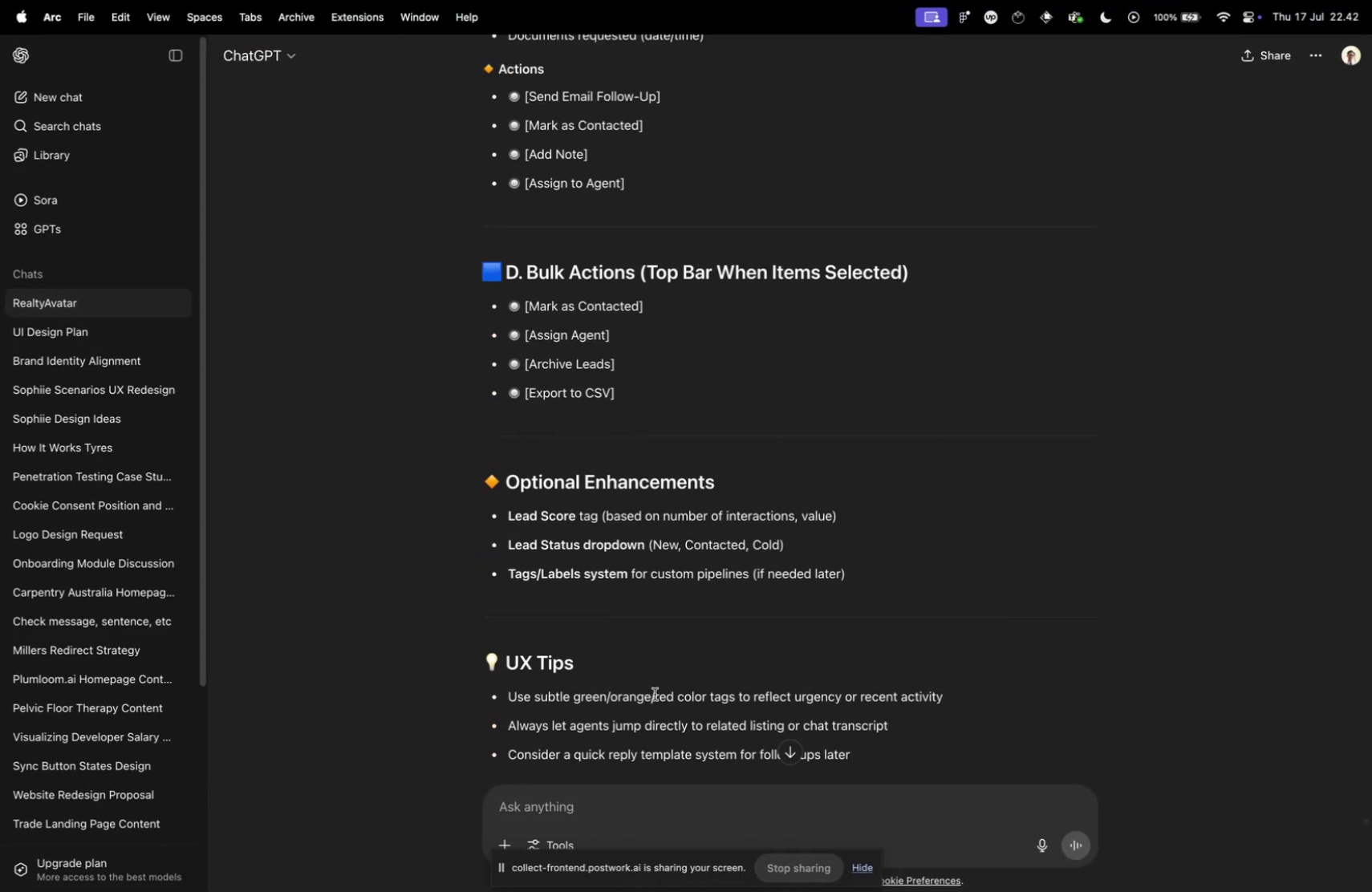 
scroll: coordinate [640, 582], scroll_direction: up, amount: 100.0
 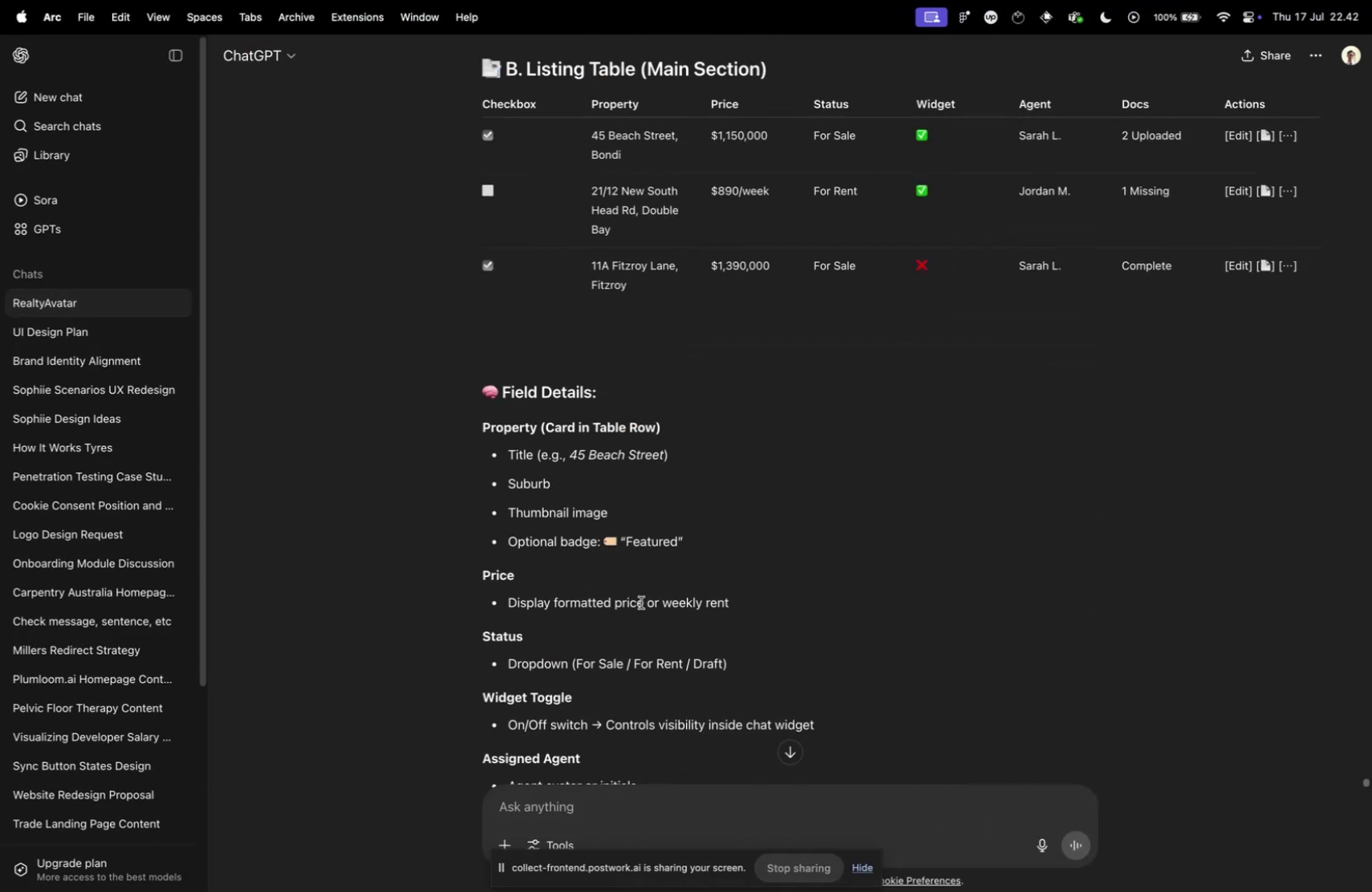 
scroll: coordinate [646, 602], scroll_direction: down, amount: 46.0
 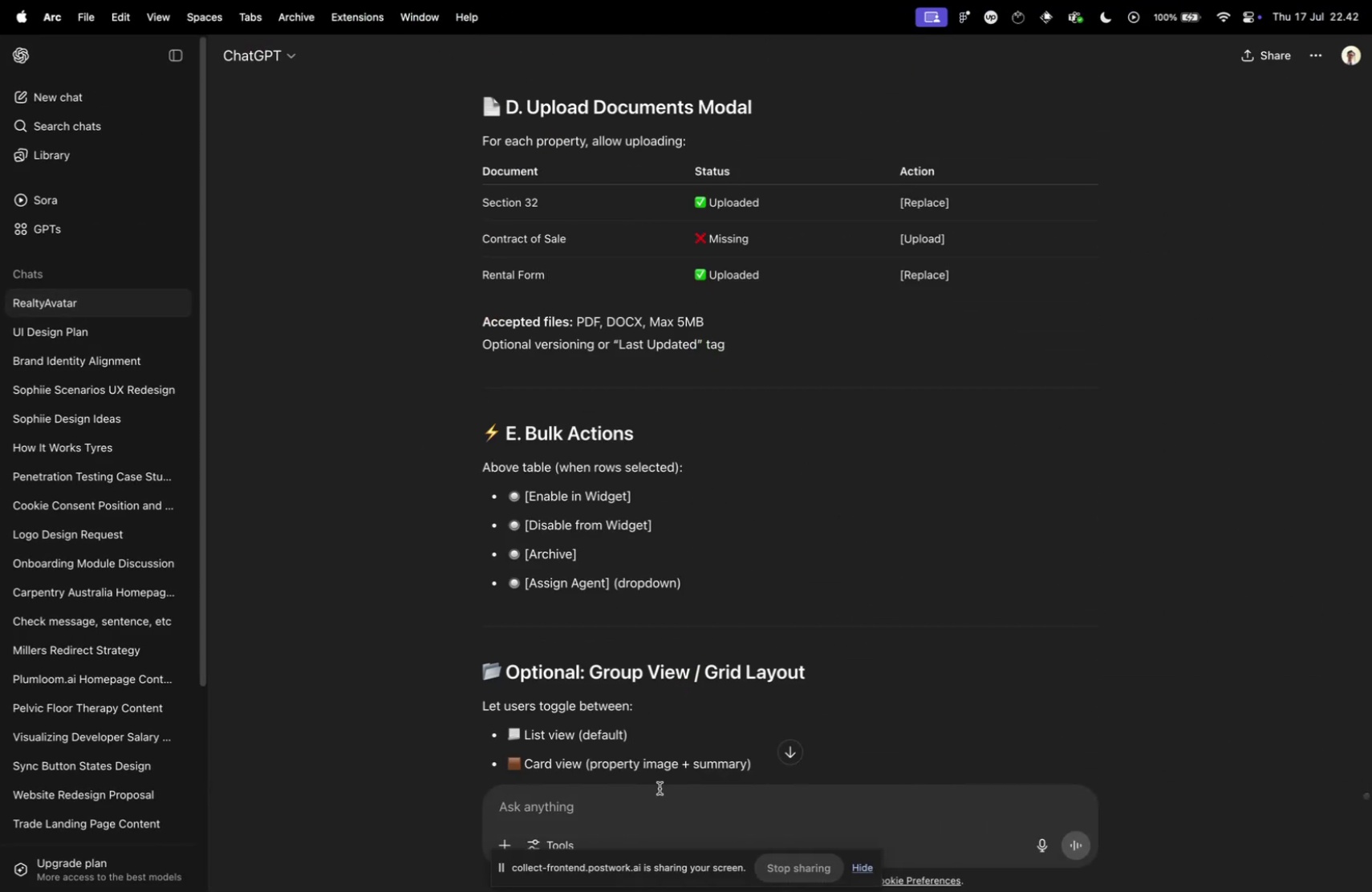 
left_click([665, 797])
 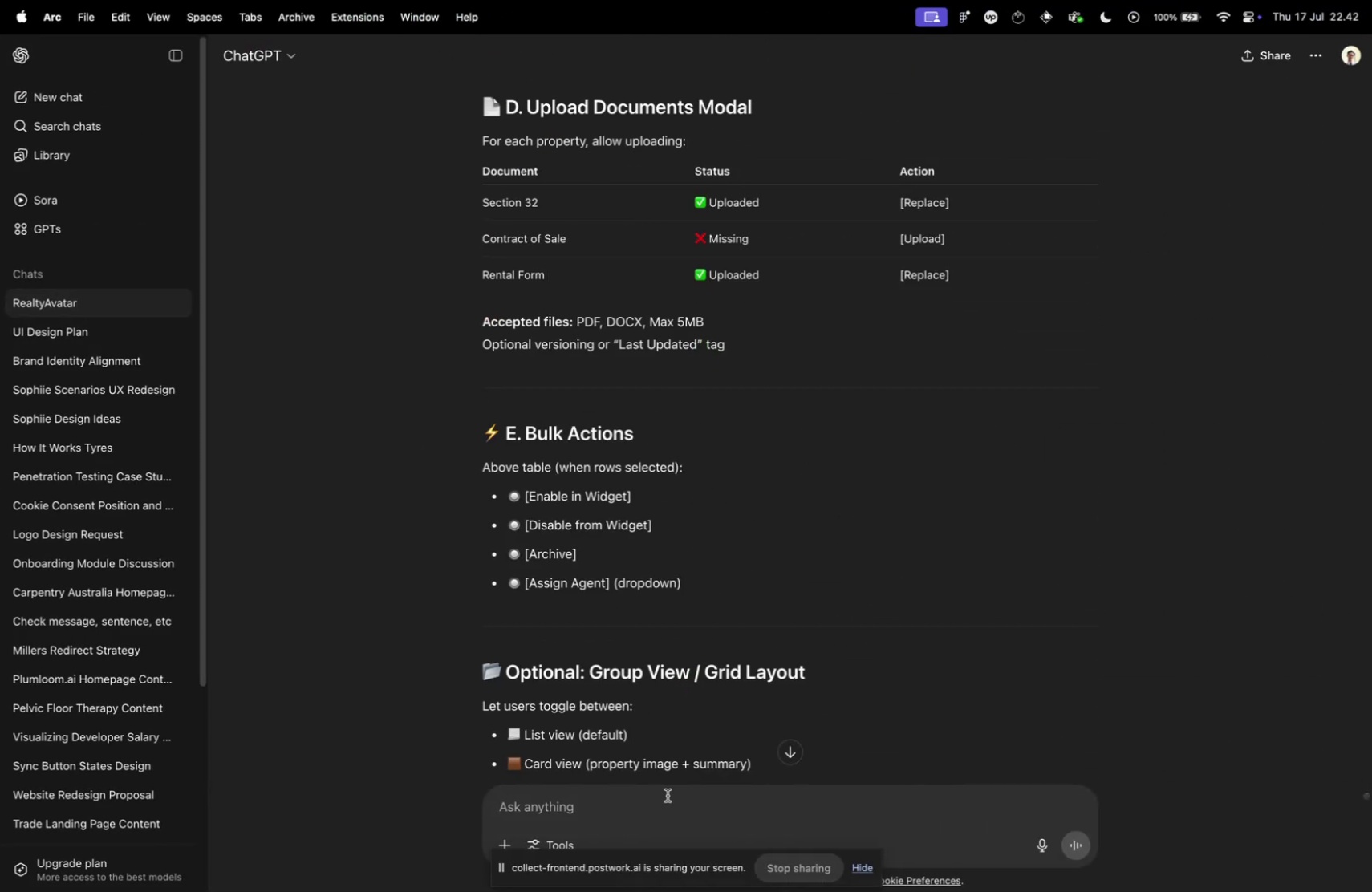 
type(now create for documents menu)
 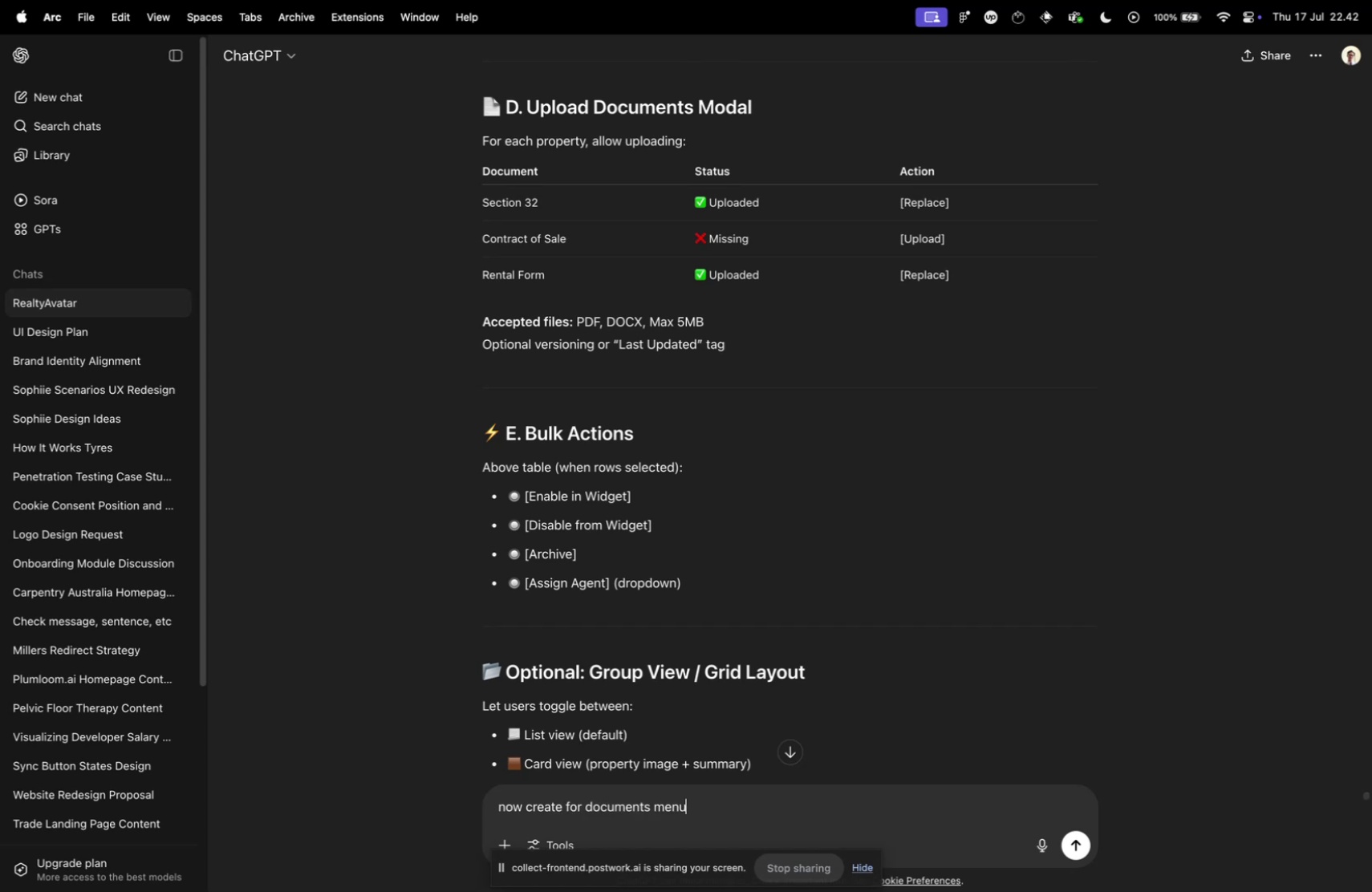 
key(Enter)
 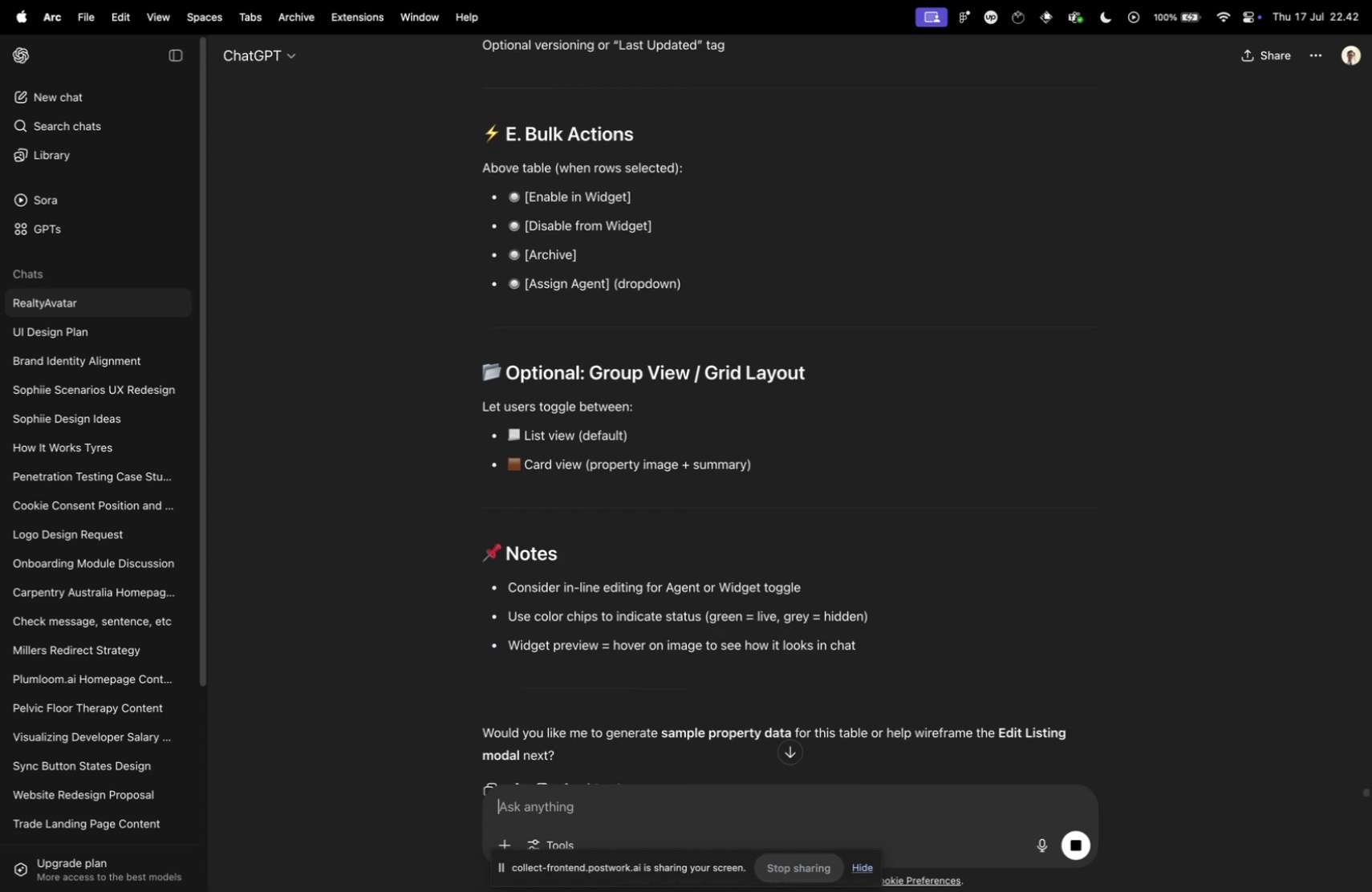 
key(Meta+CommandLeft)
 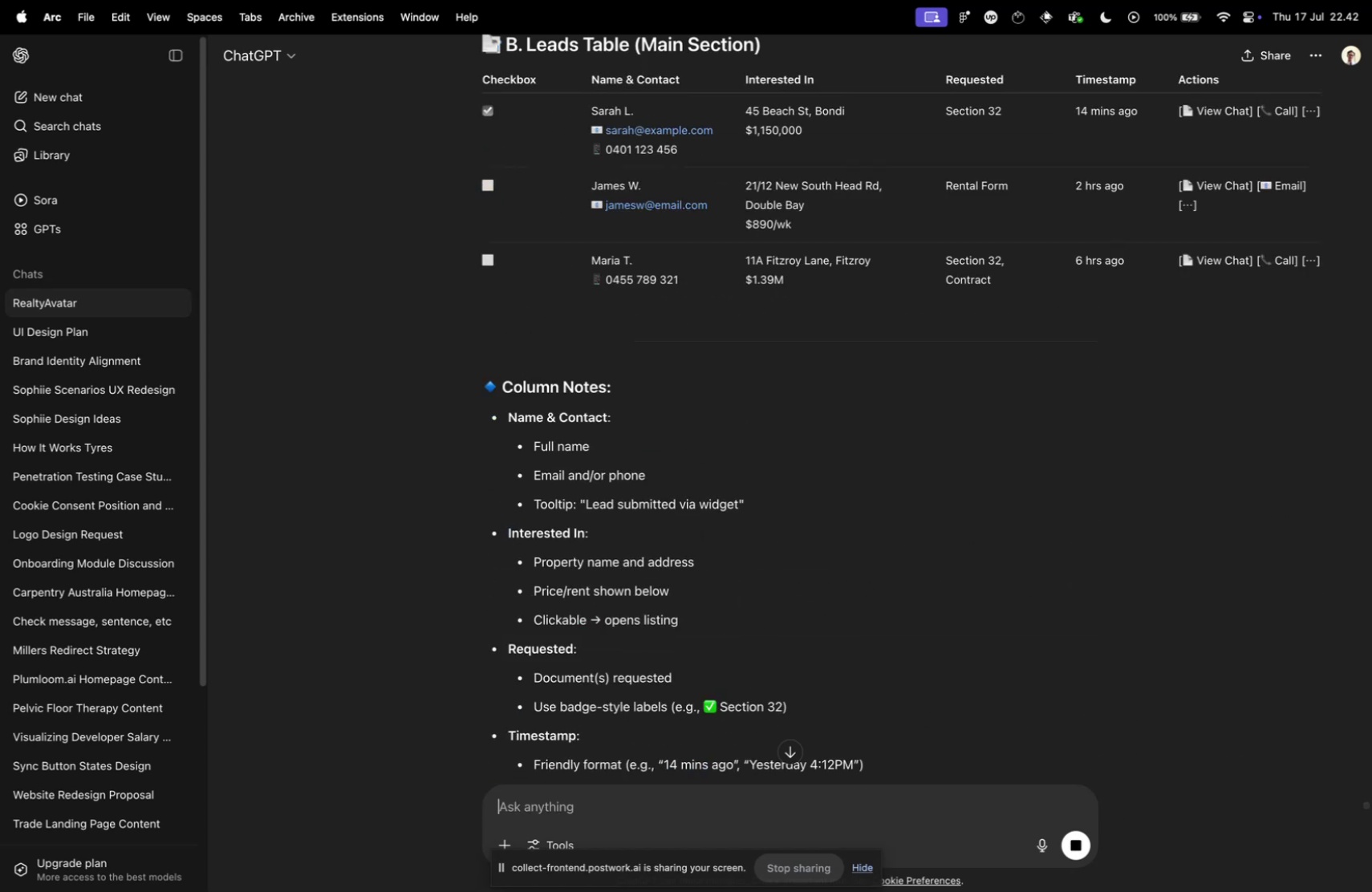 
key(Meta+Tab)
 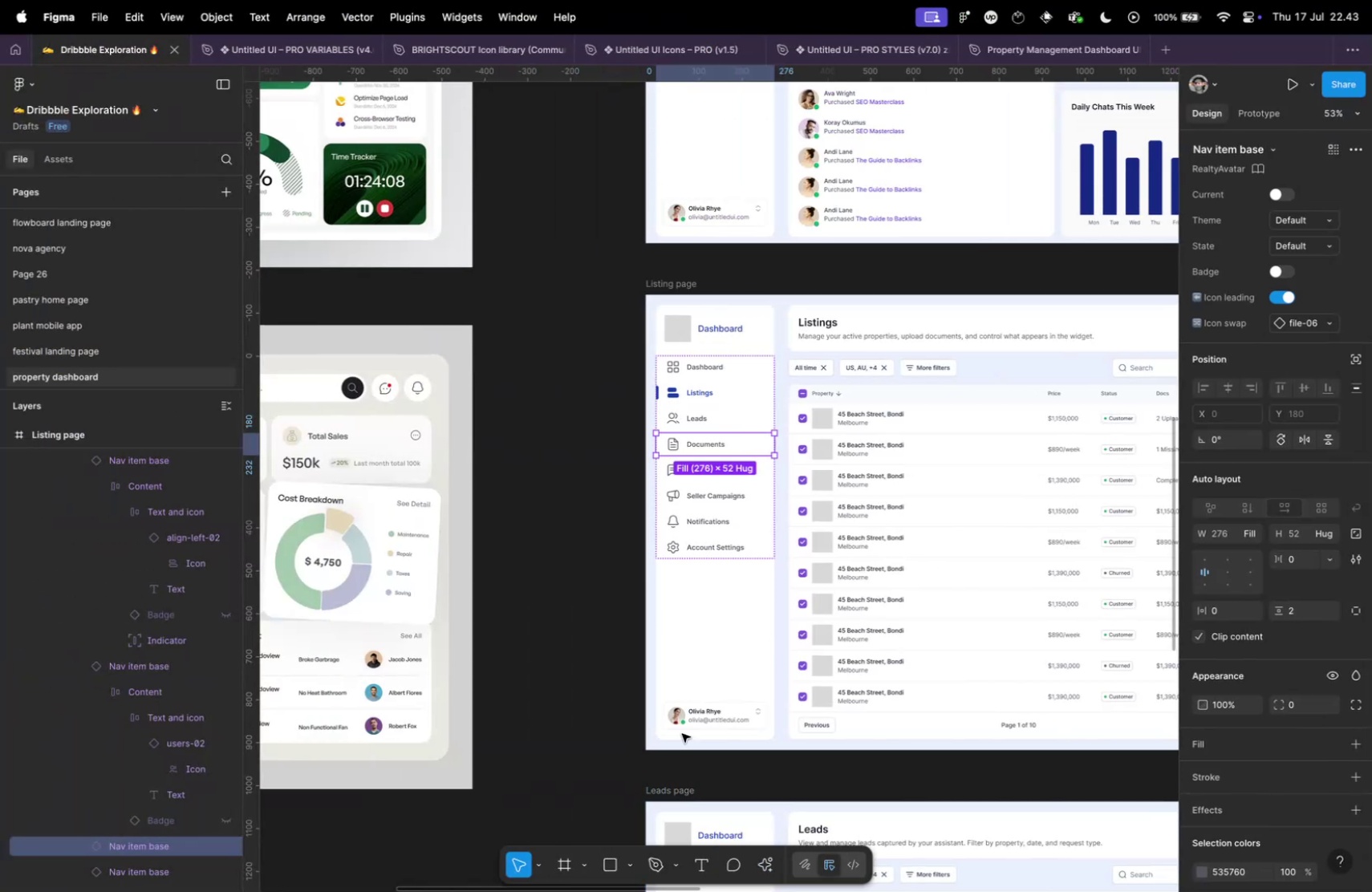 
left_click([635, 541])
 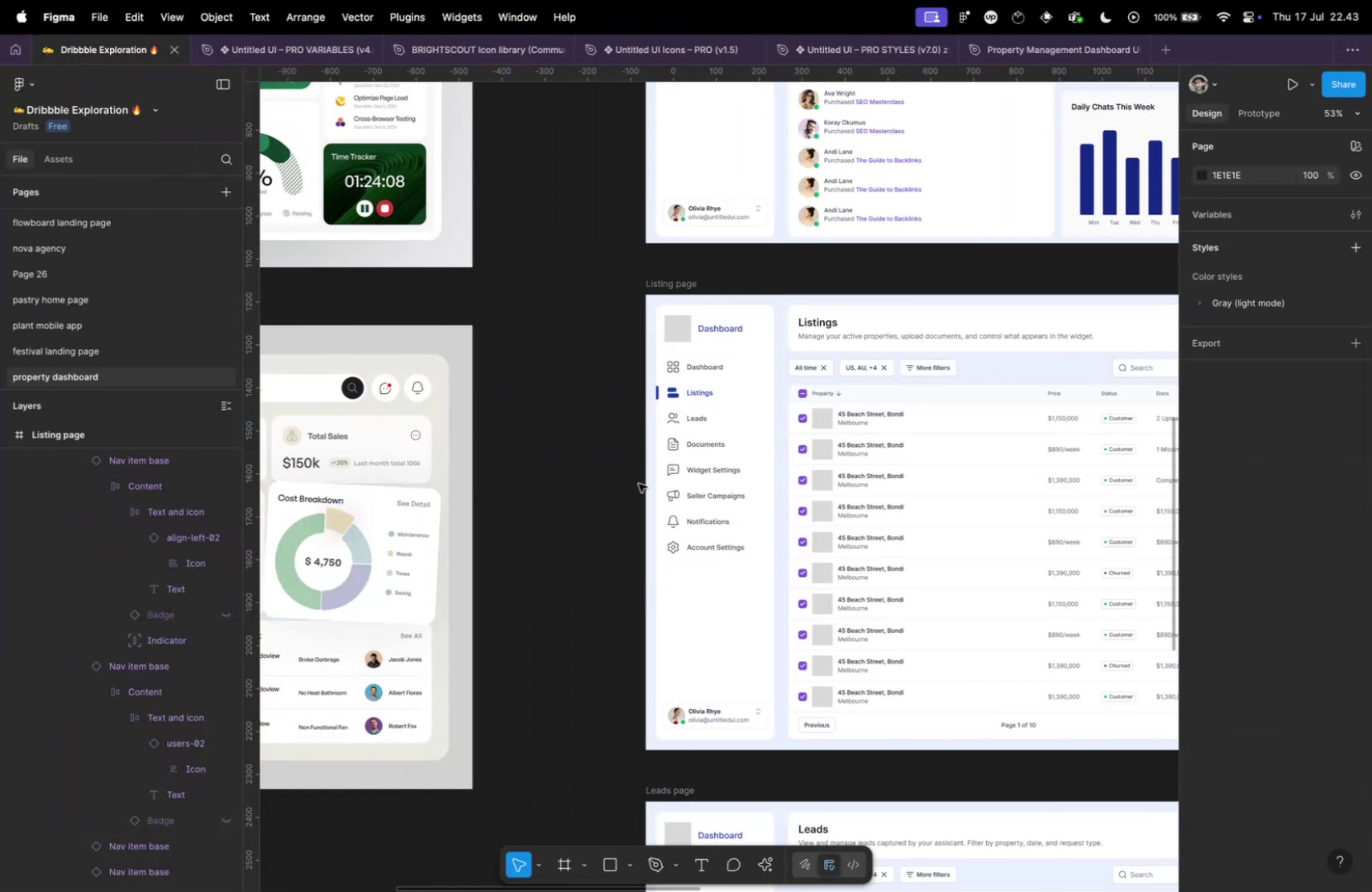 
key(Meta+CommandLeft)
 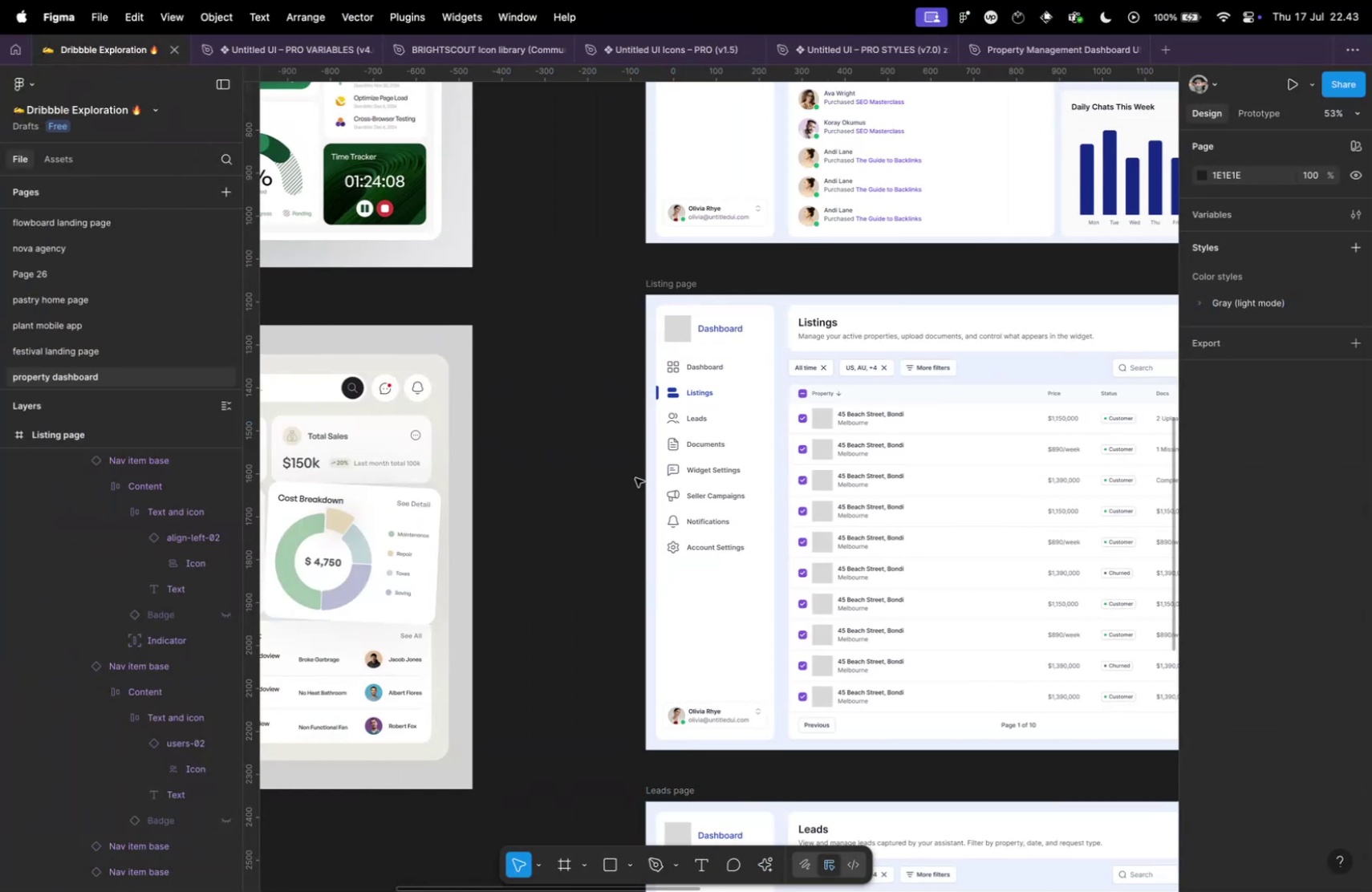 
key(Meta+Tab)
 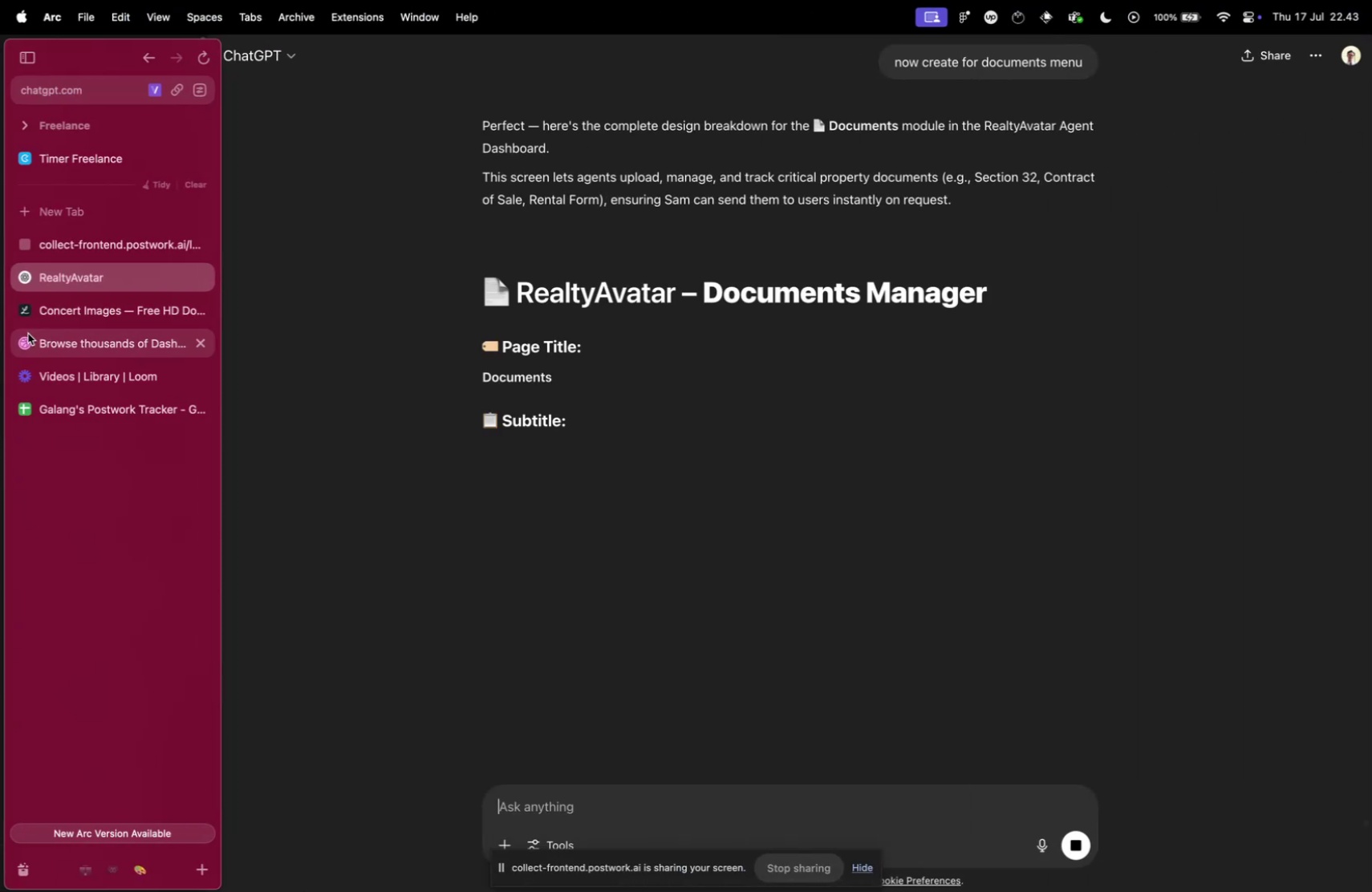 
left_click([144, 234])
 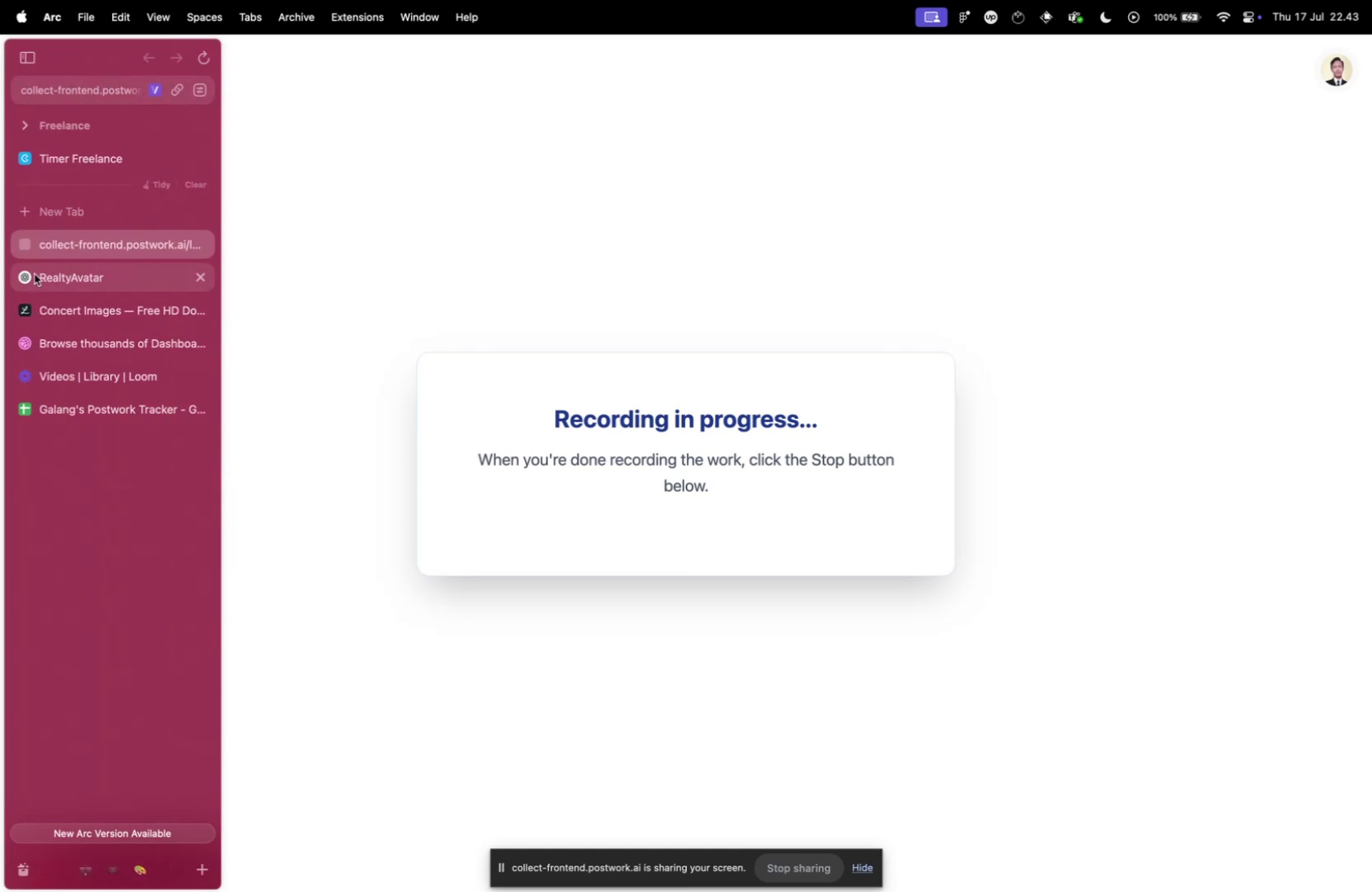 
left_click([95, 270])
 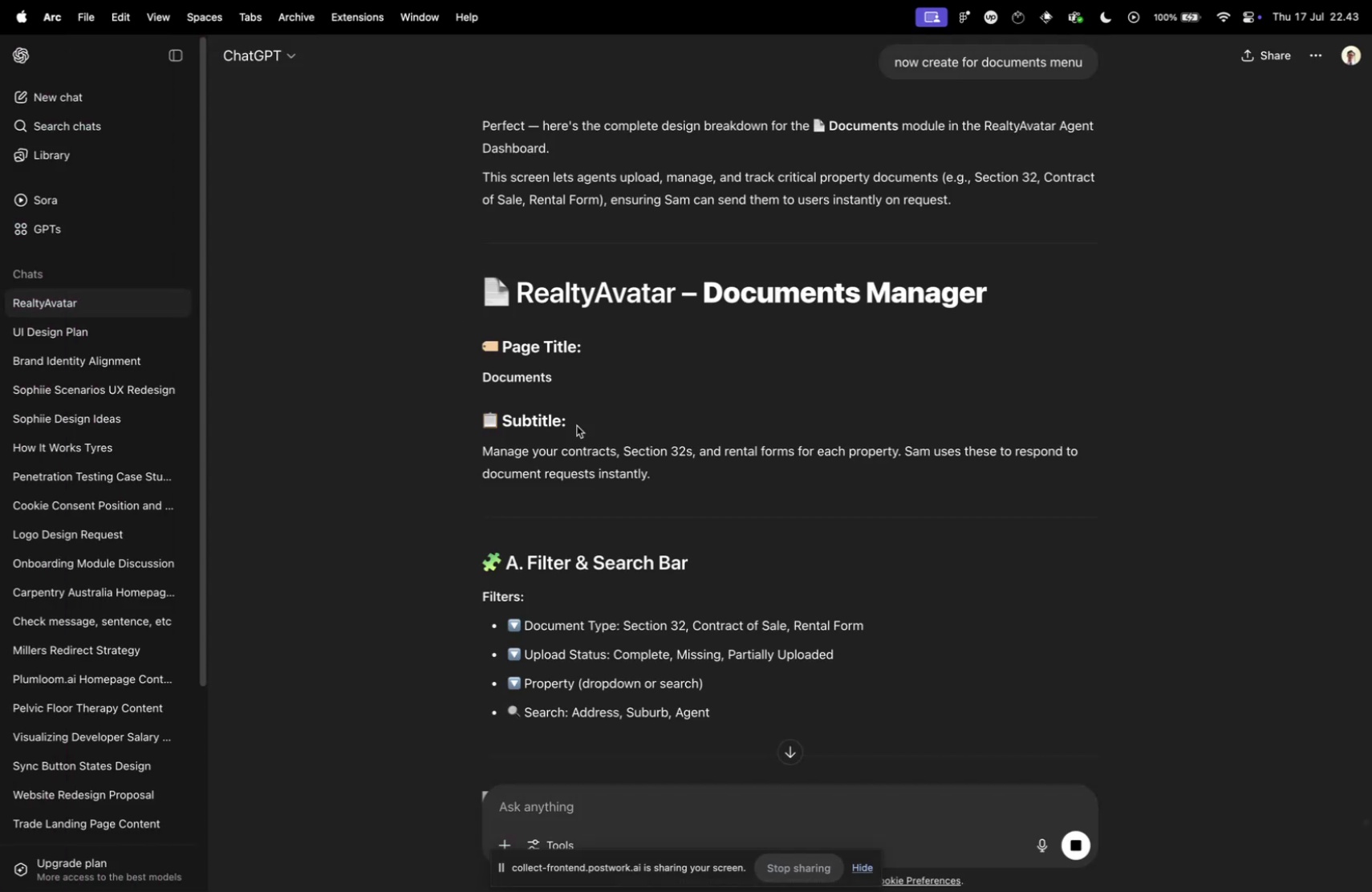 
scroll: coordinate [585, 433], scroll_direction: down, amount: 4.0
 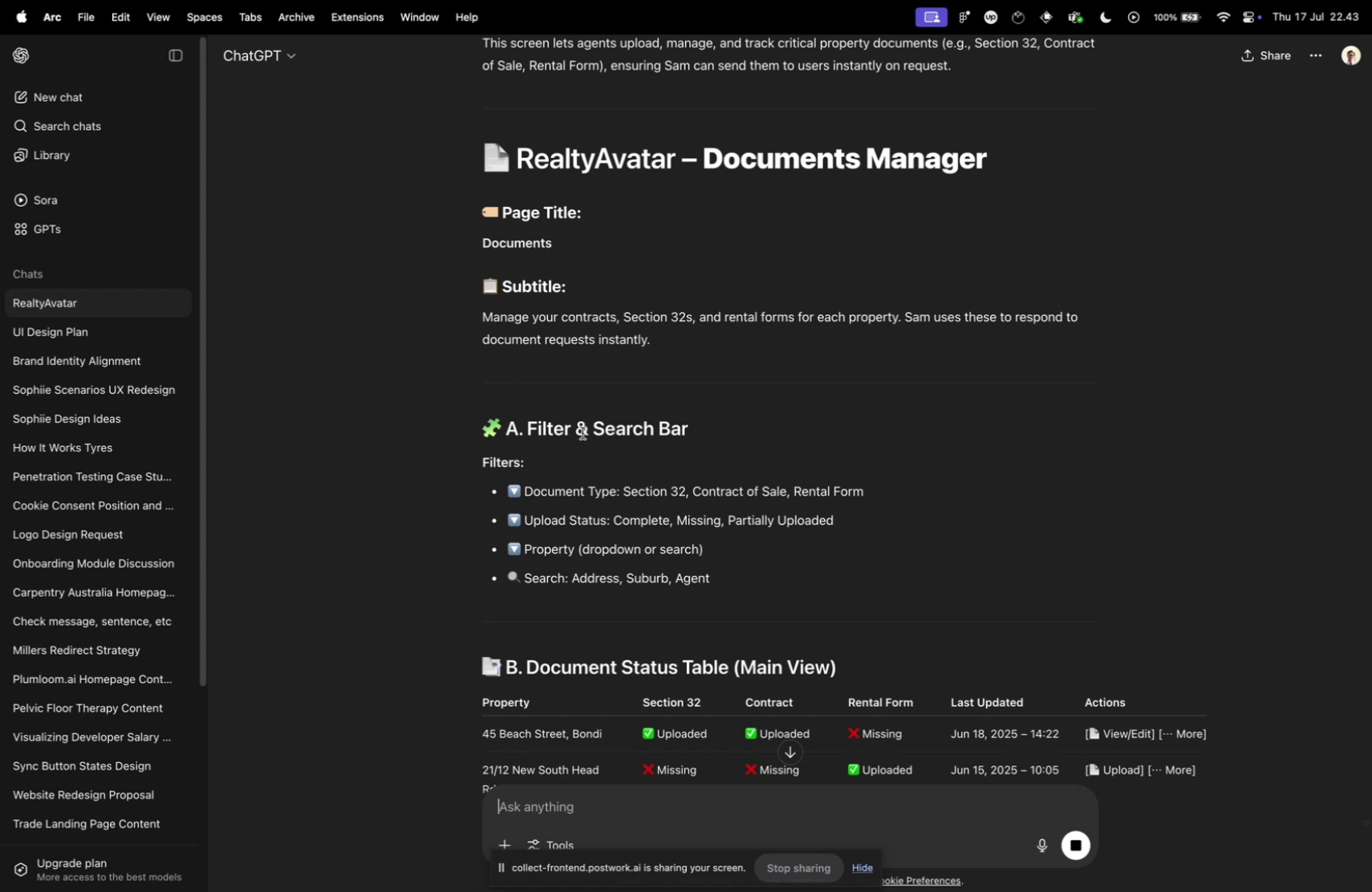 
wait(7.95)
 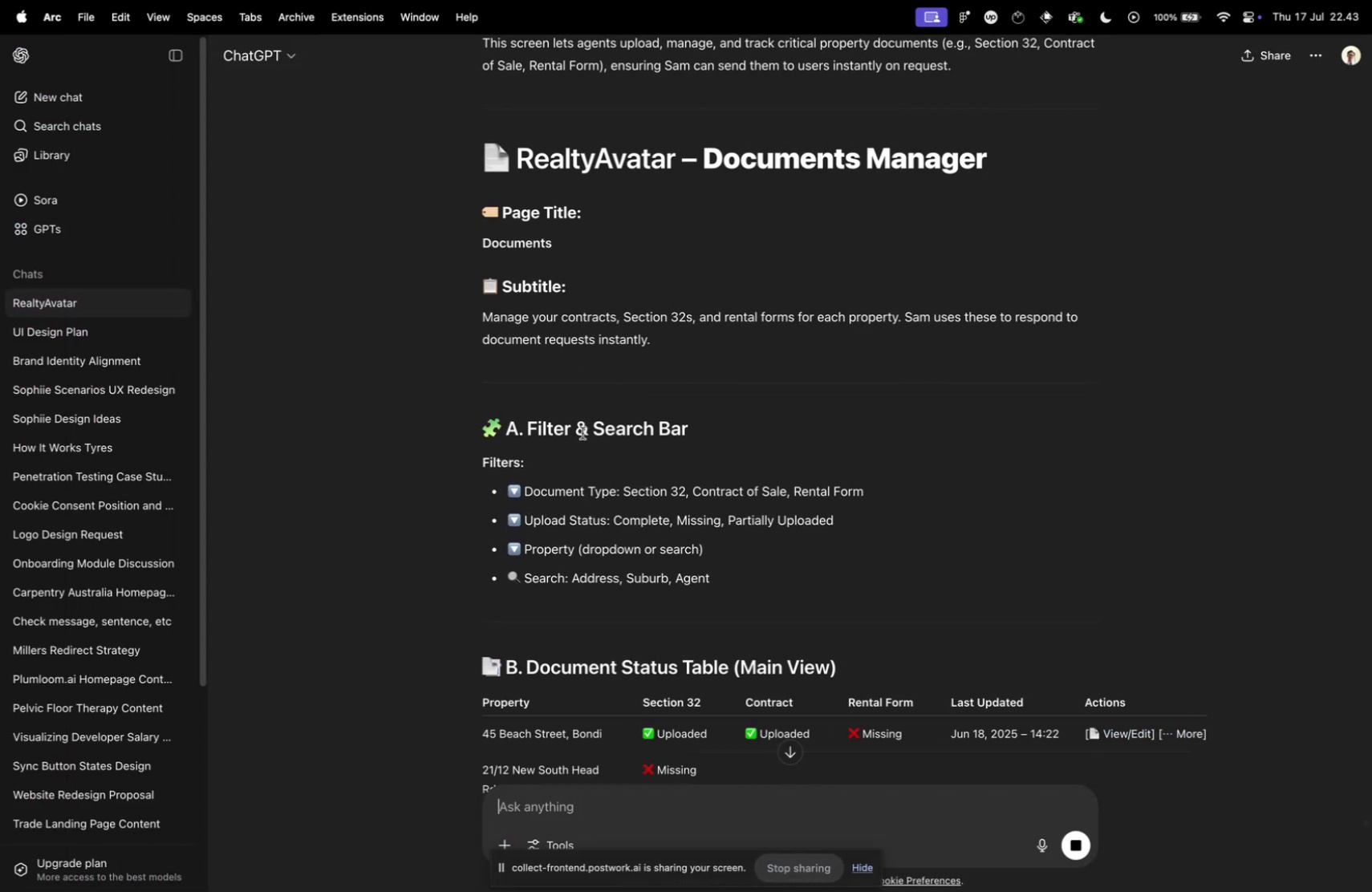 
key(Meta+CommandLeft)
 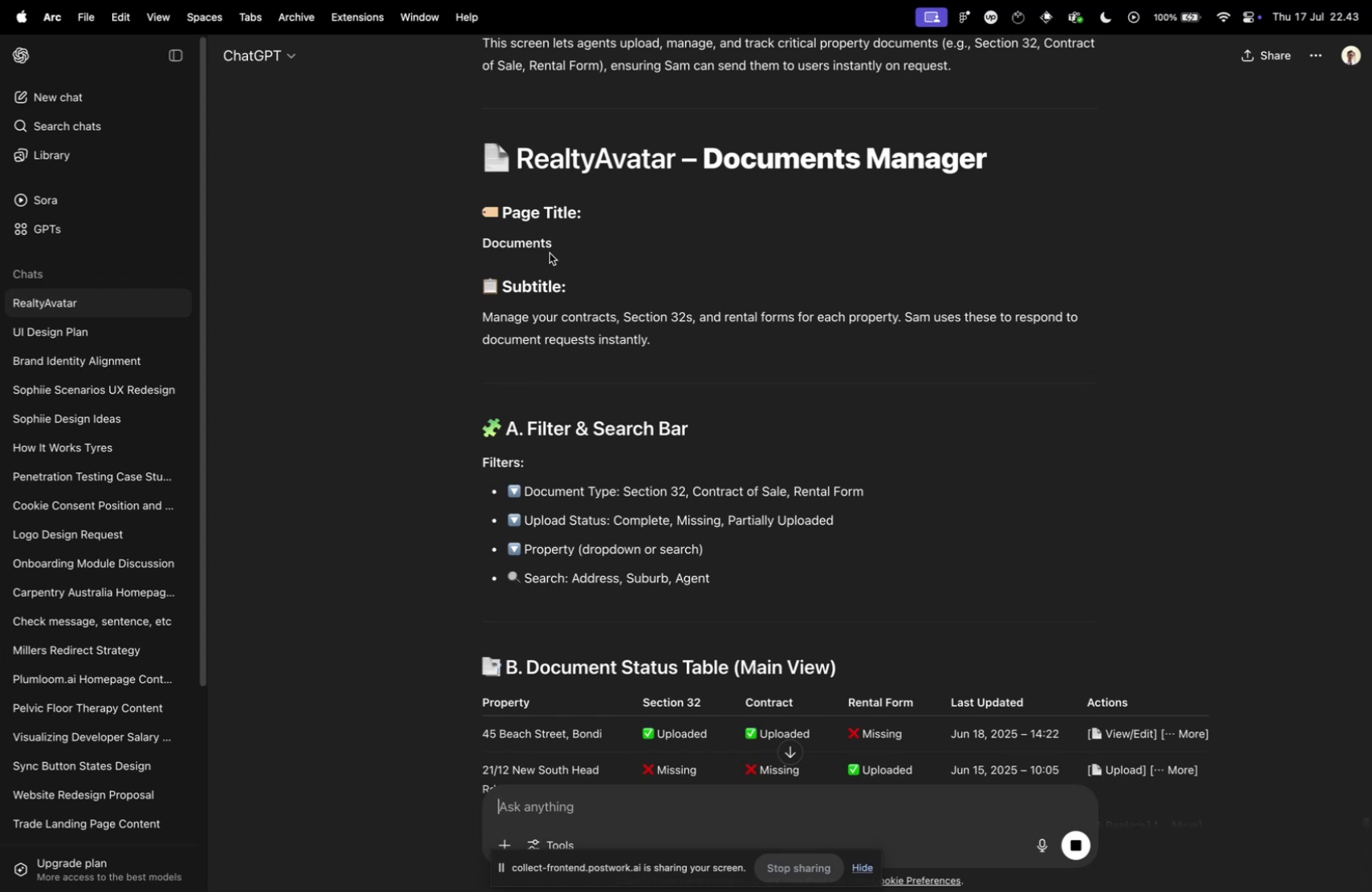 
key(Meta+Tab)
 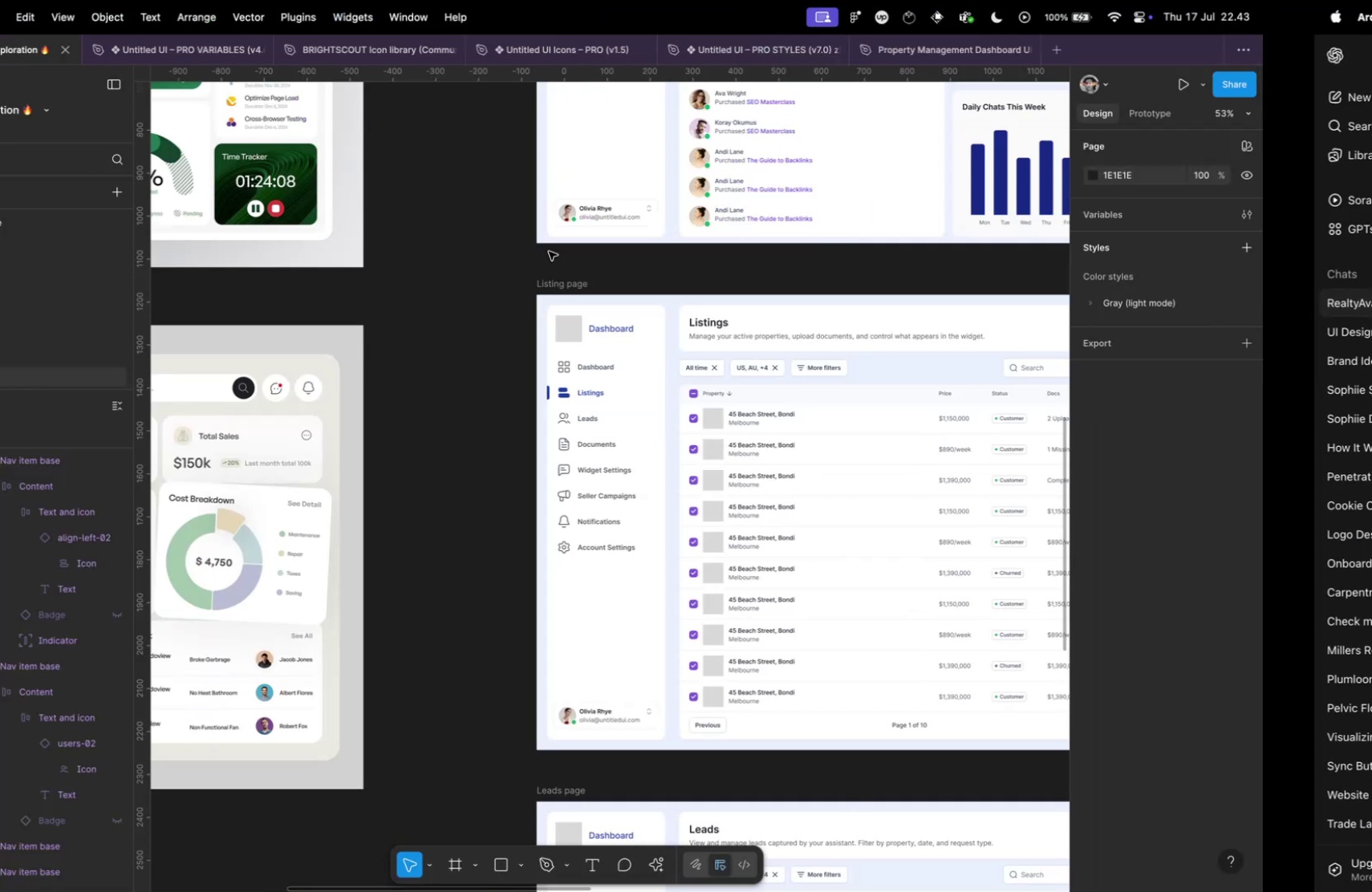 
hold_key(key=CommandLeft, duration=0.33)
scroll: coordinate [643, 364], scroll_direction: down, amount: 10.0
 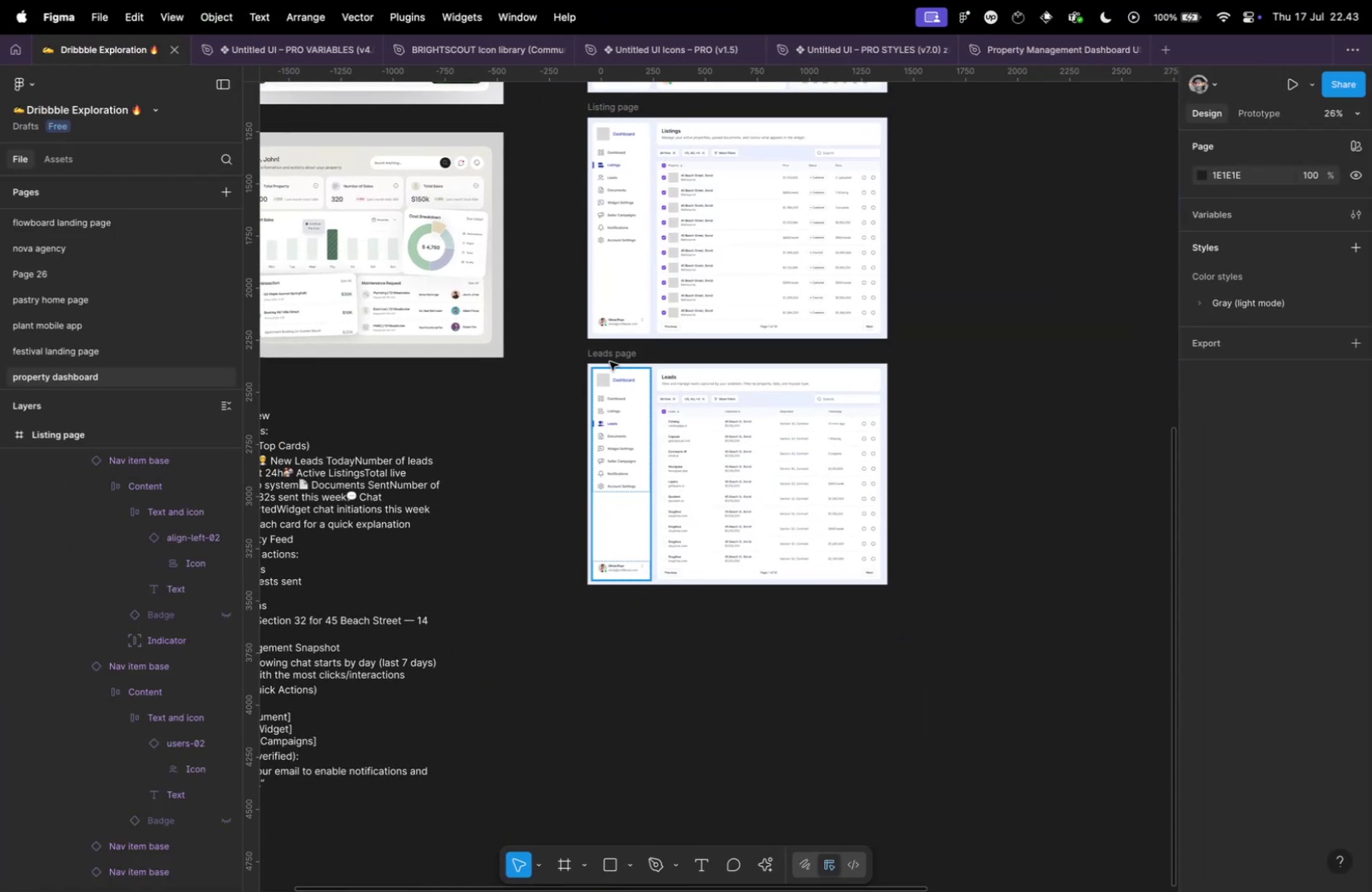 
left_click_drag(start_coordinate=[618, 352], to_coordinate=[635, 598])
 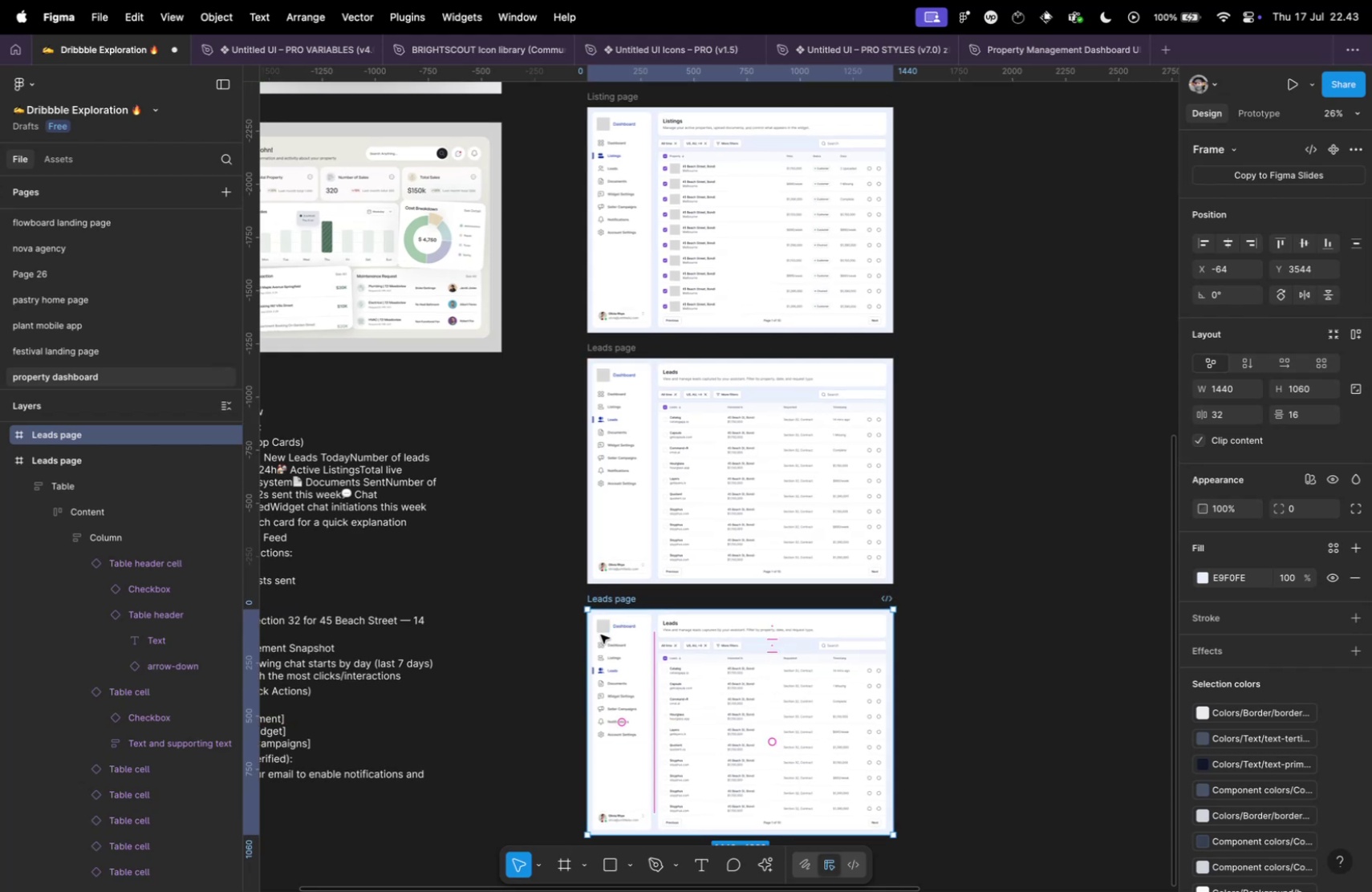 
hold_key(key=OptionLeft, duration=6.99)
 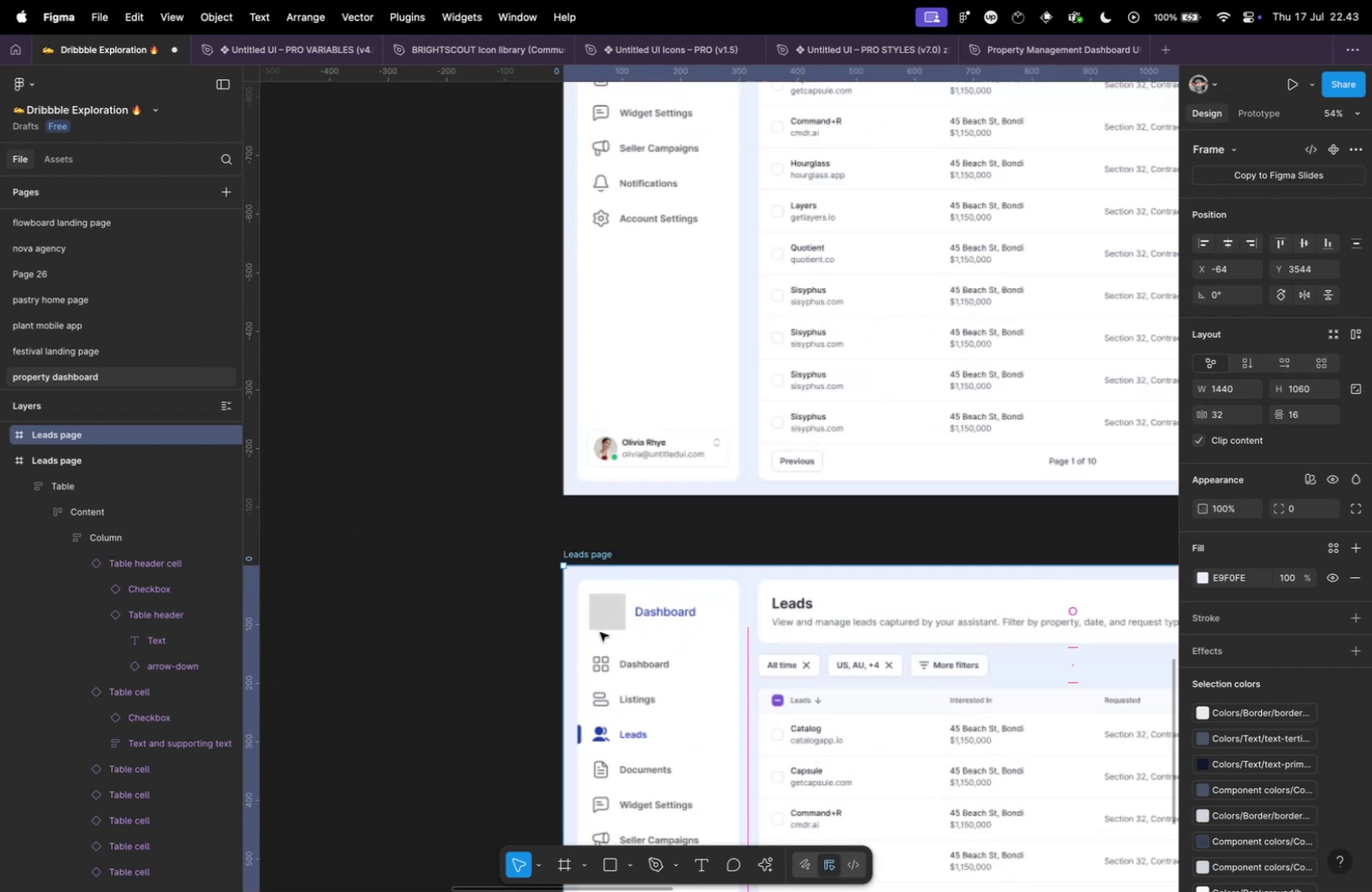 
hold_key(key=ShiftLeft, duration=6.93)
 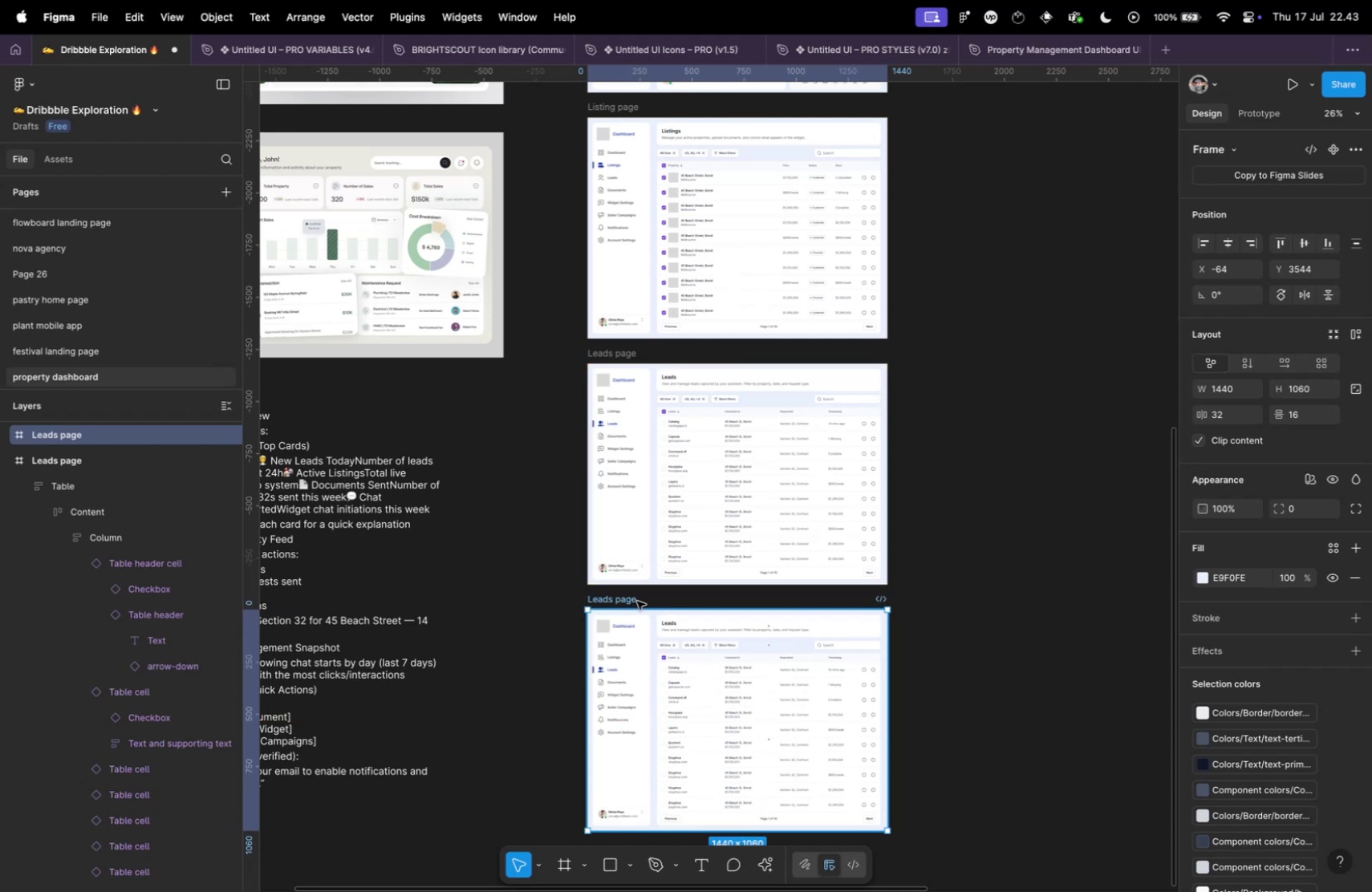 
hold_key(key=CommandLeft, duration=0.35)
scroll: coordinate [601, 633], scroll_direction: up, amount: 16.0
 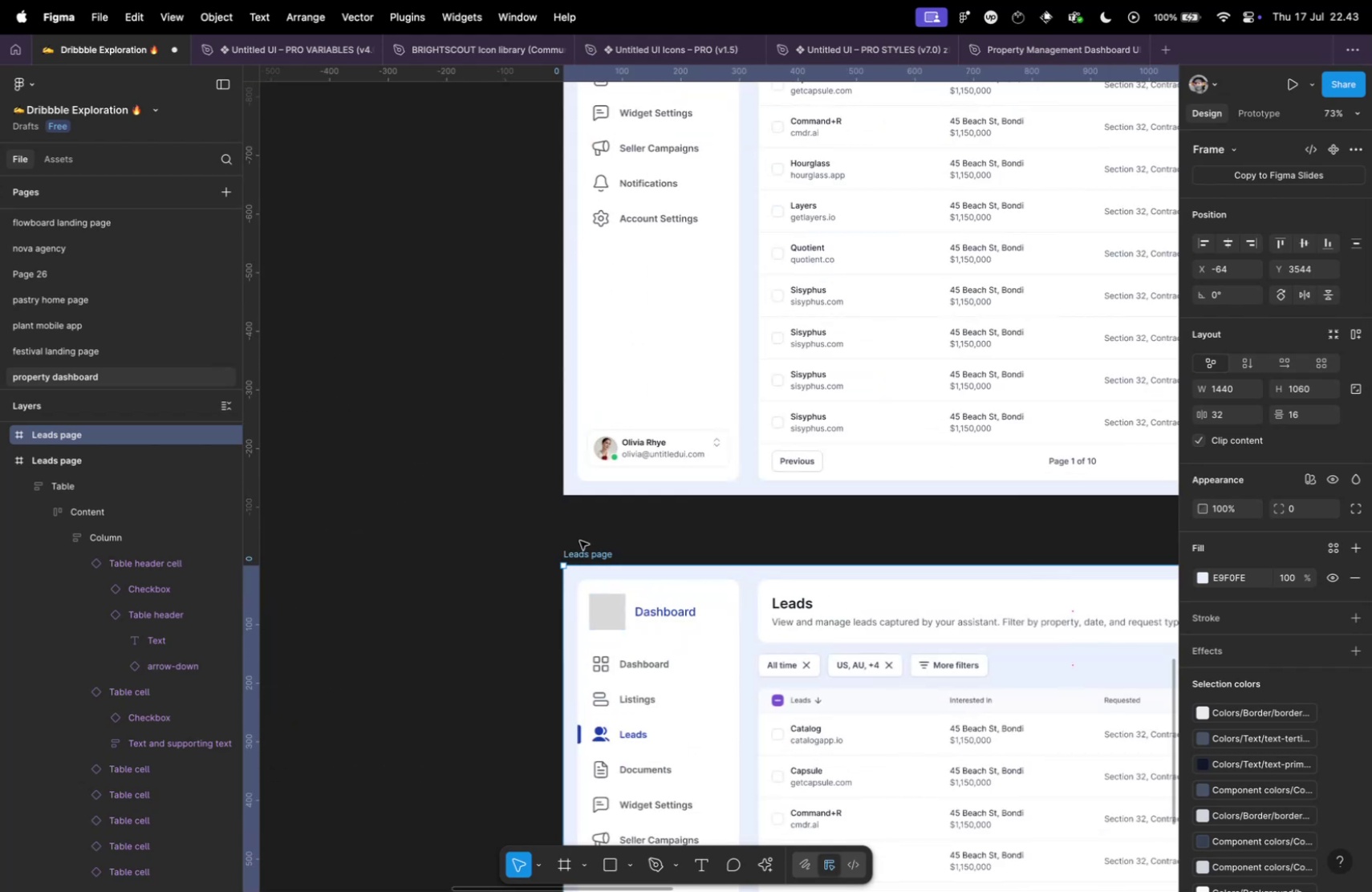 
left_click([582, 551])
 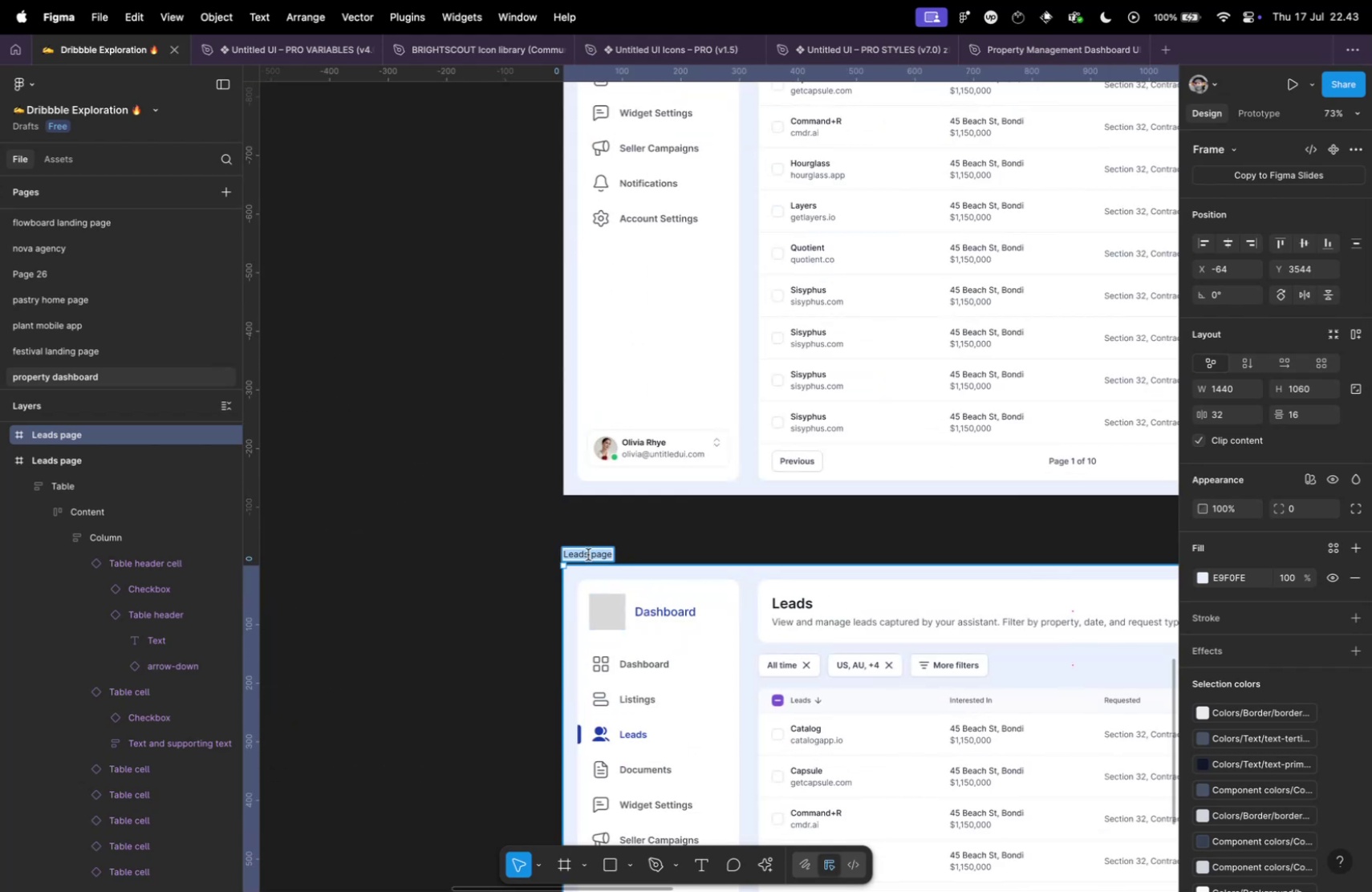 
triple_click([588, 553])
 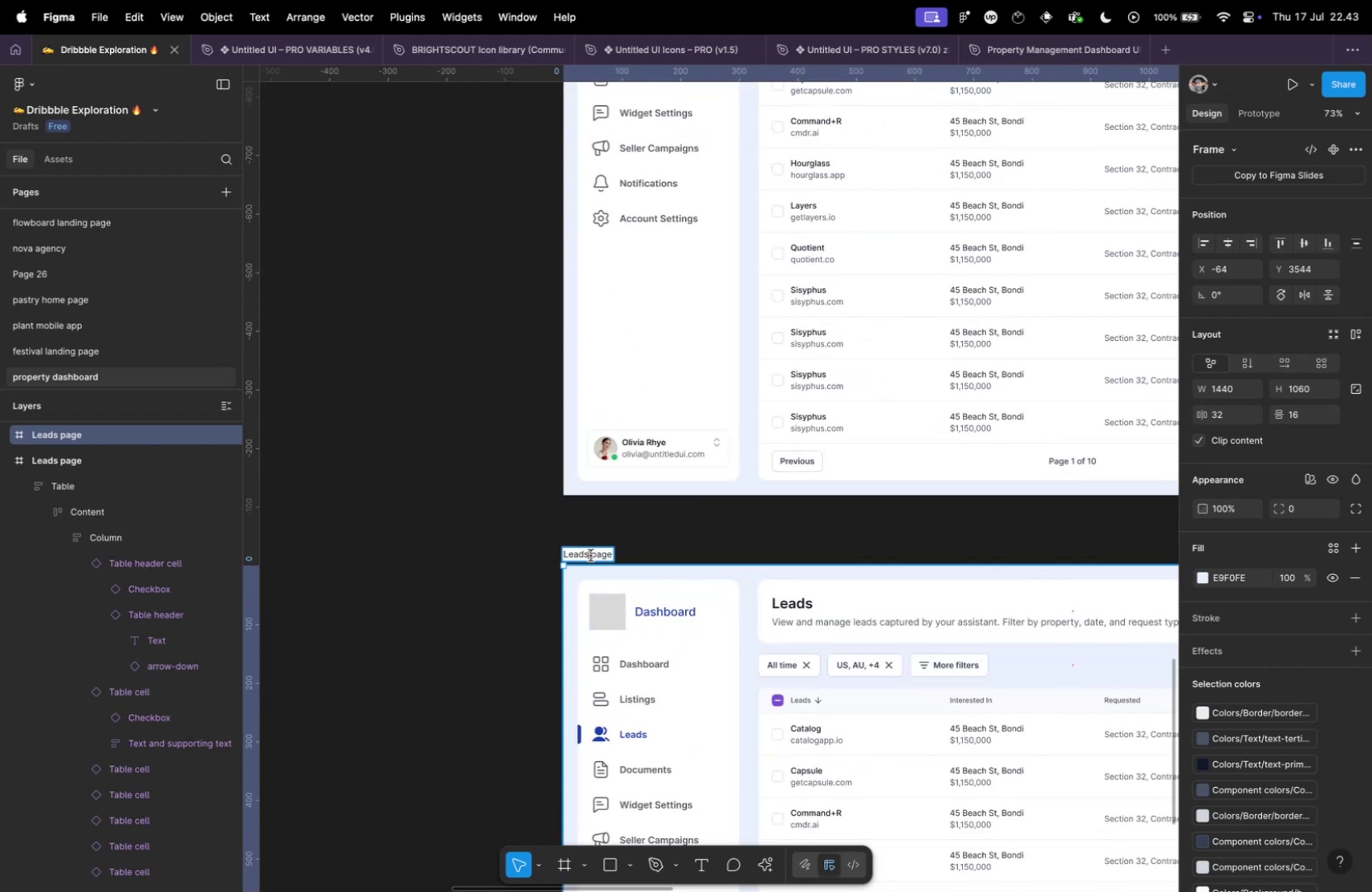 
left_click_drag(start_coordinate=[588, 553], to_coordinate=[562, 553])
 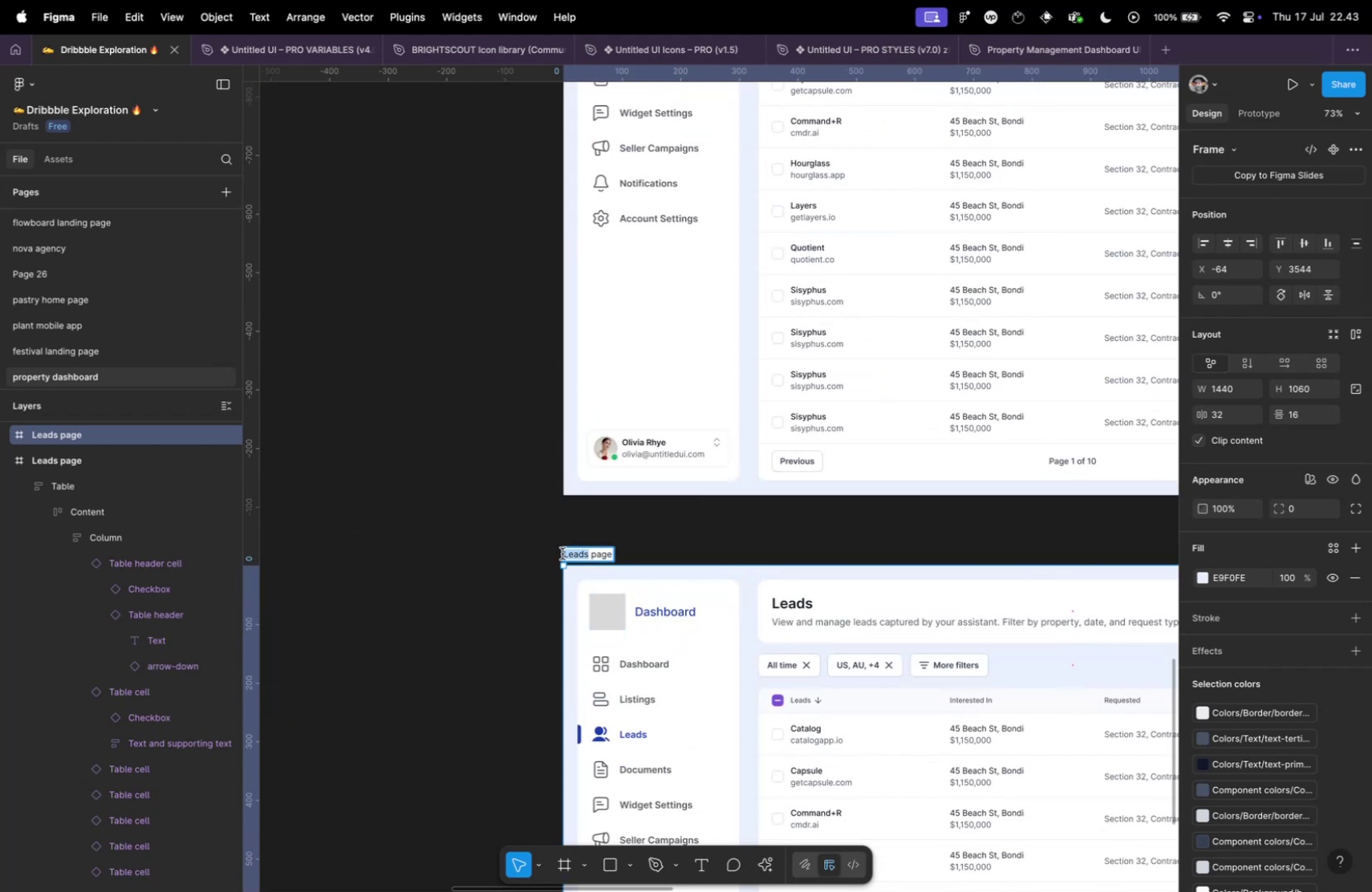 
type(Documents)
 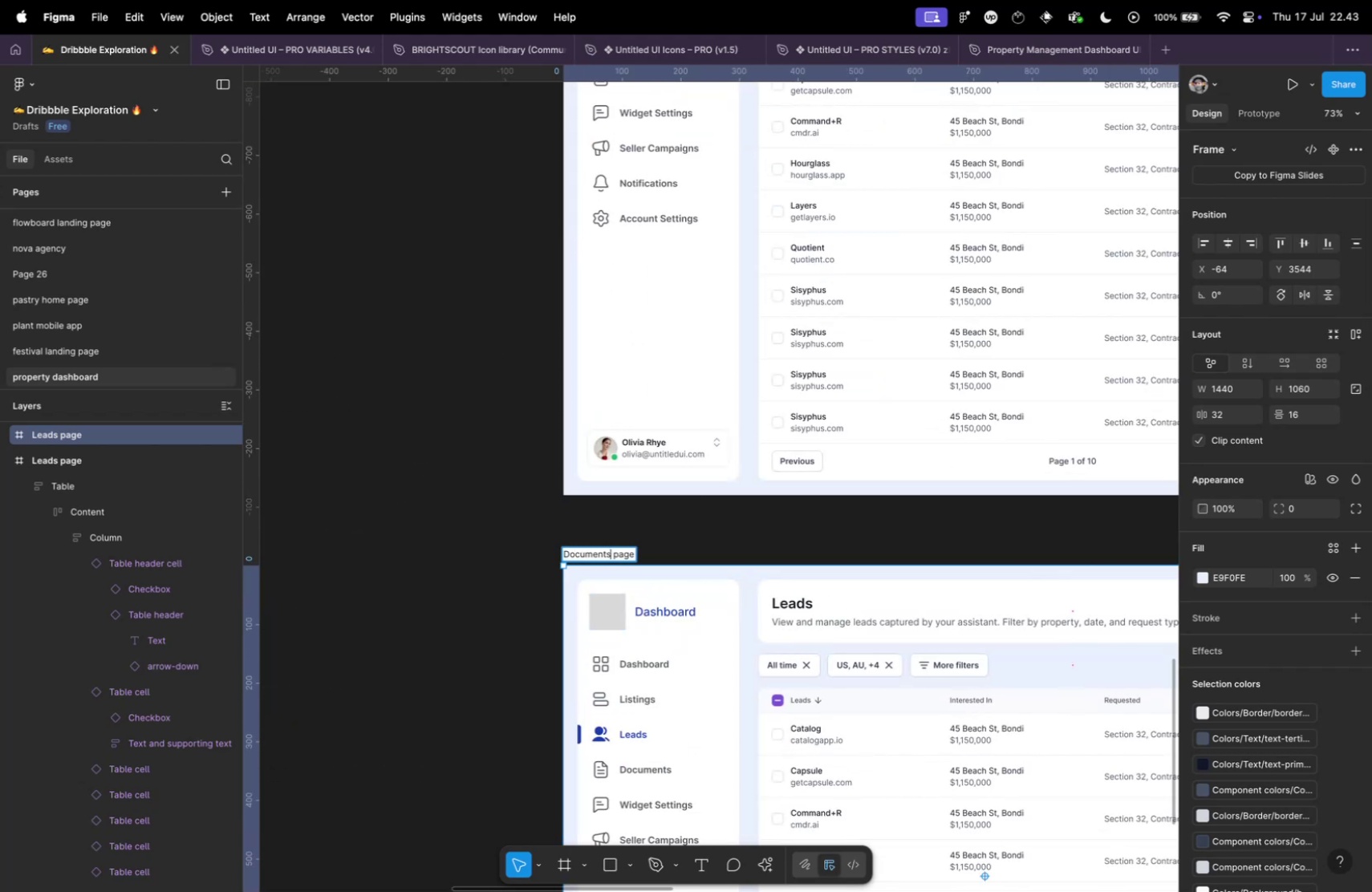 
key(Meta+Shift+ArrowLeft)
 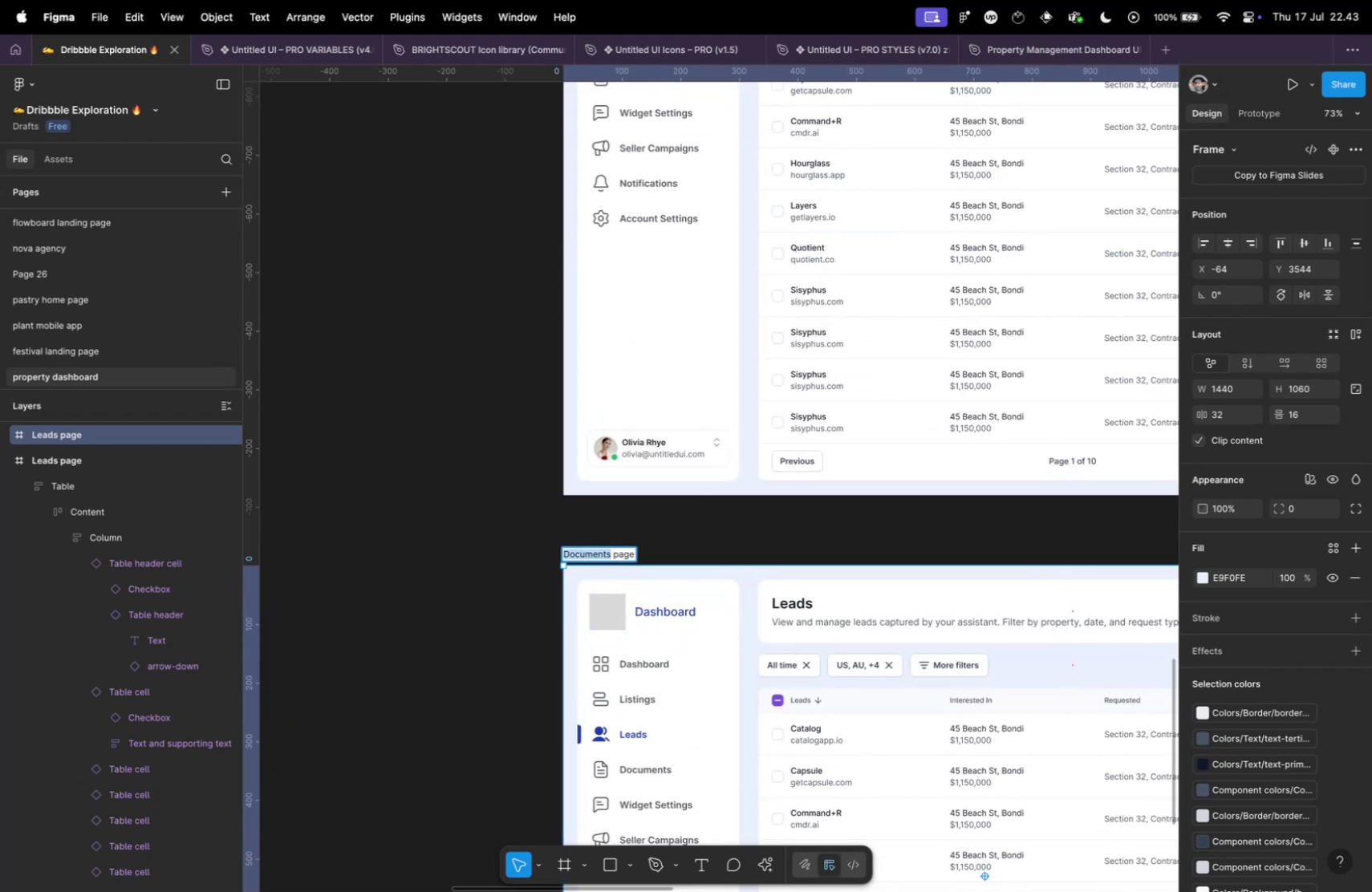 
key(Meta+X)
 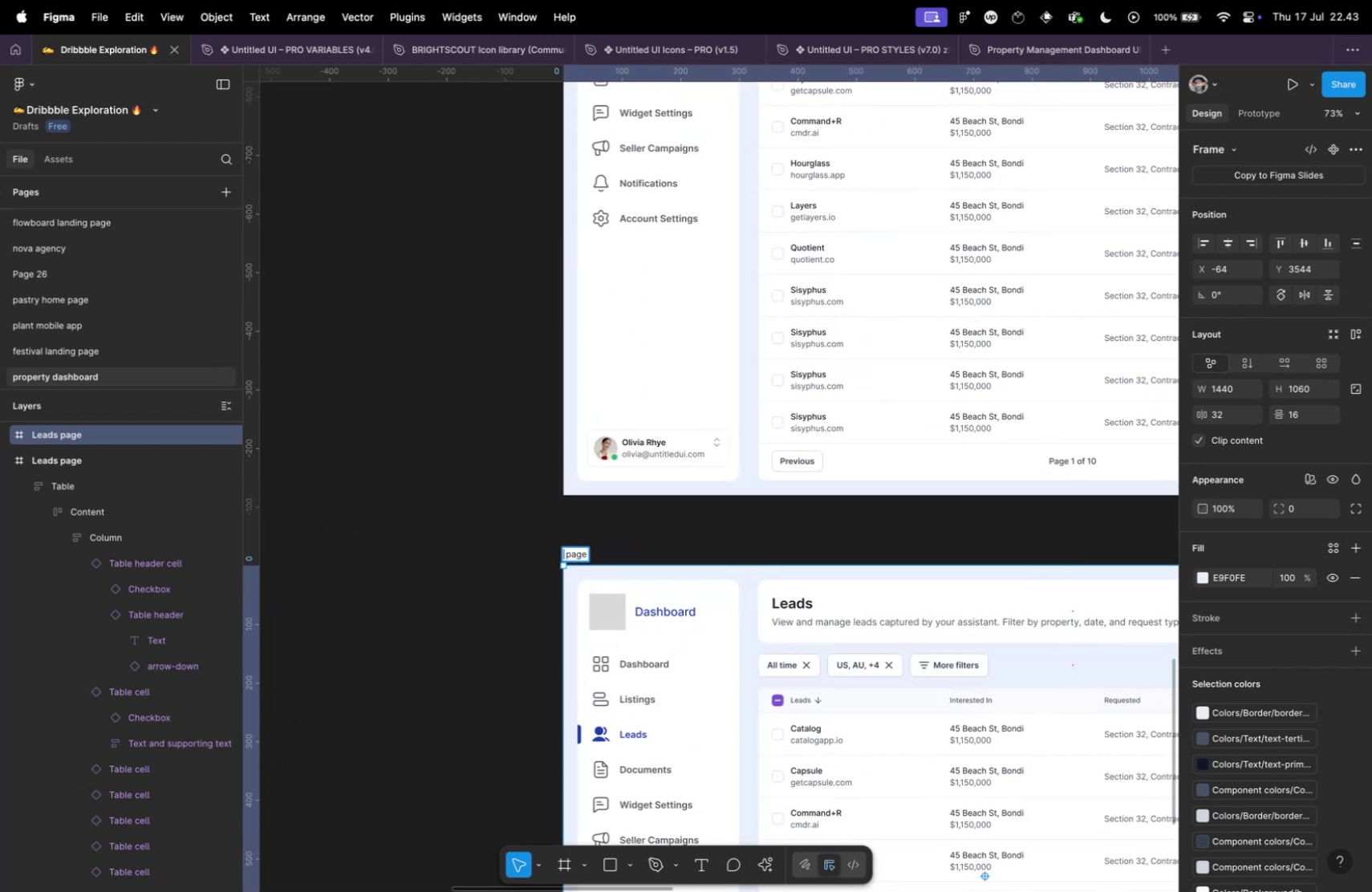 
key(Meta+Z)
 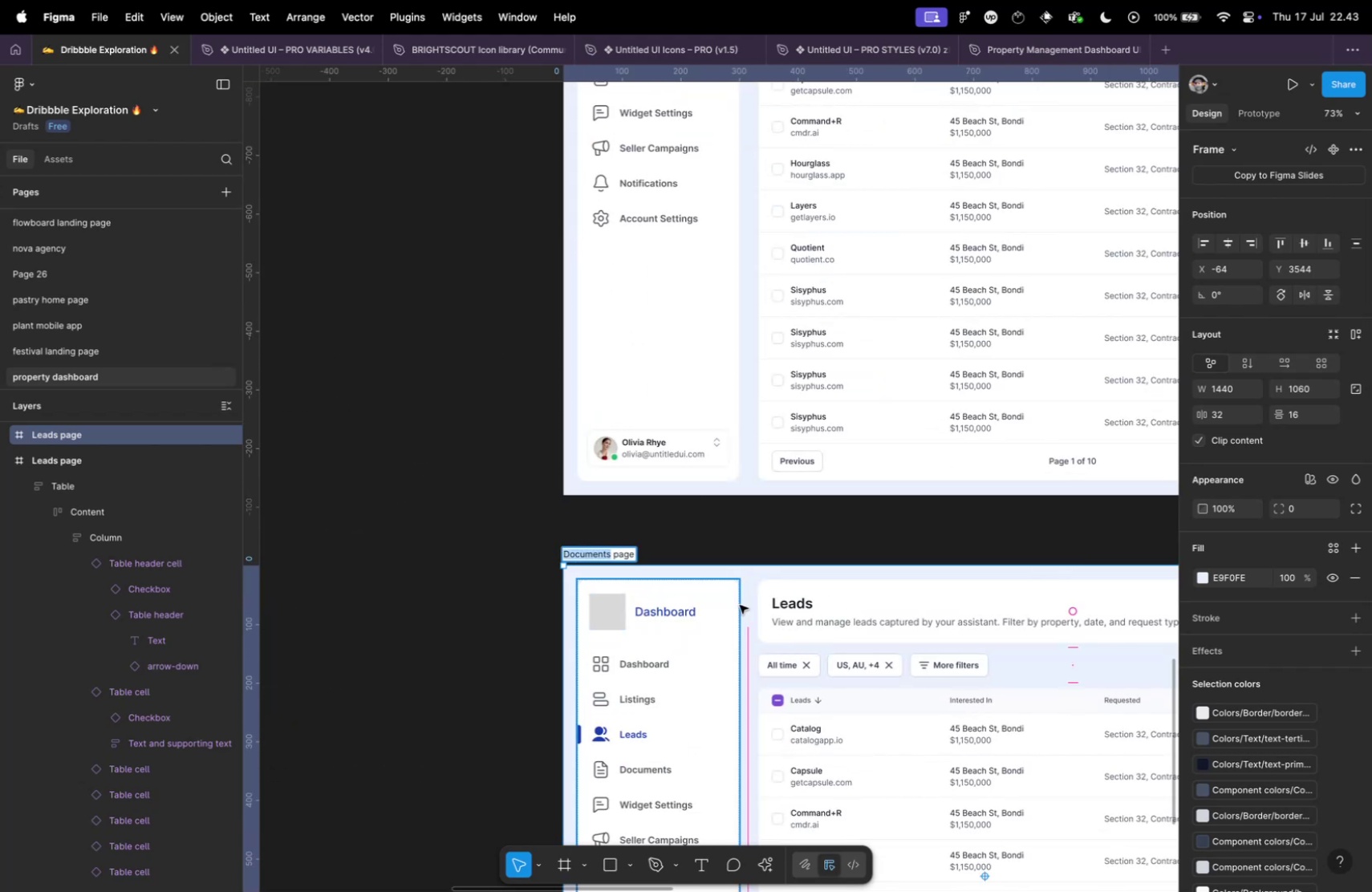 
double_click([781, 597])
 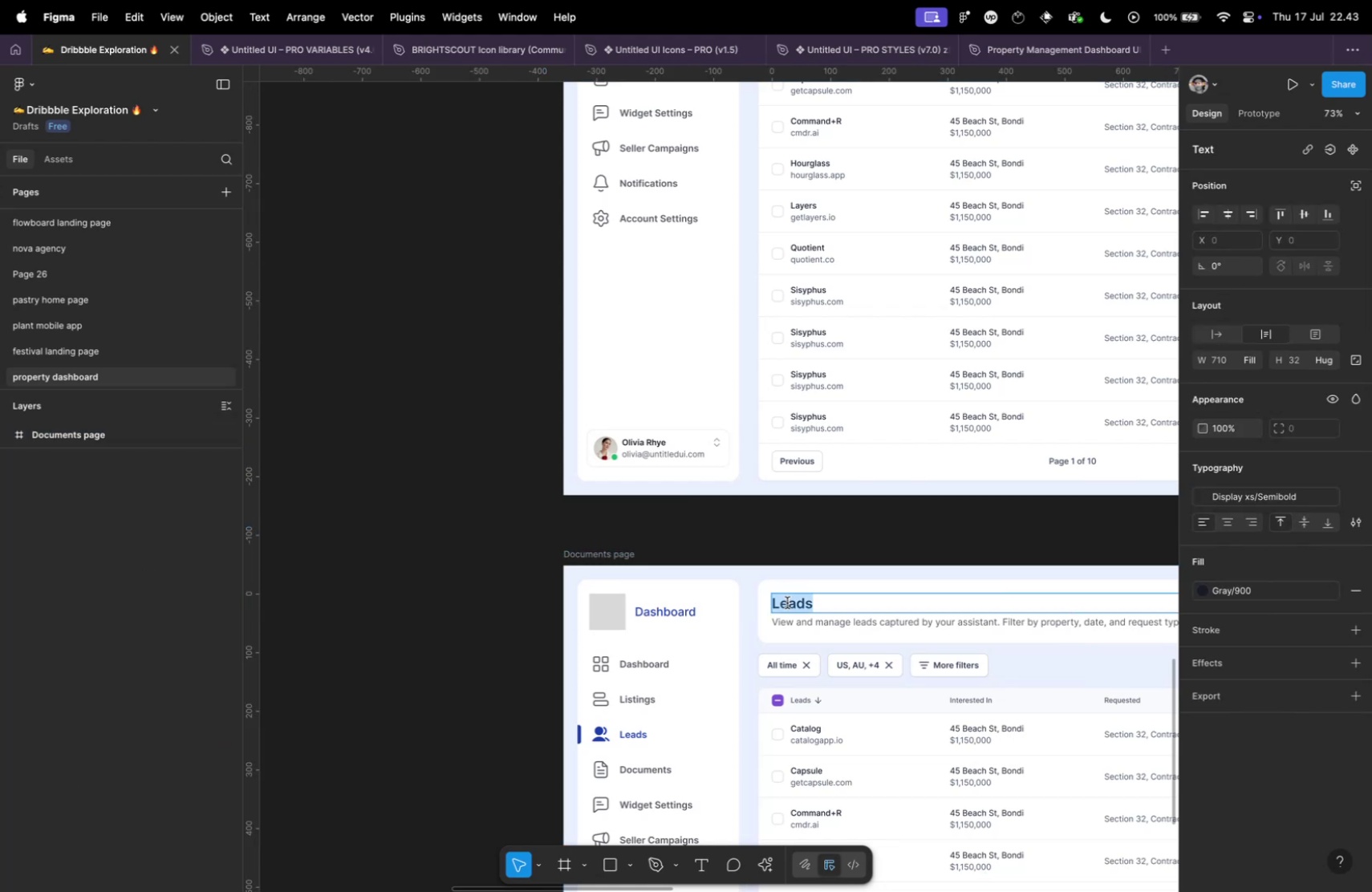 
triple_click([787, 602])
 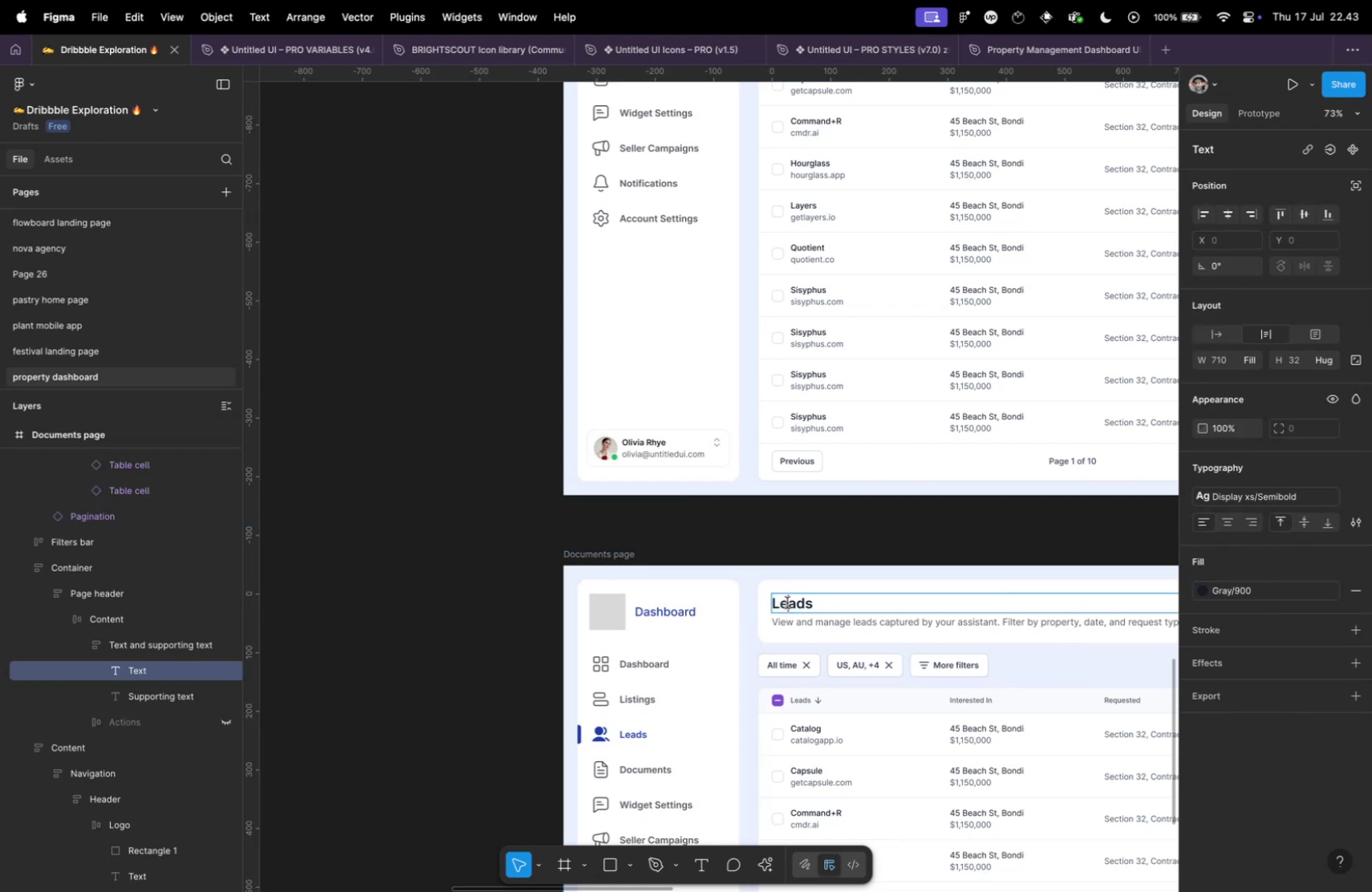 
triple_click([787, 602])
 